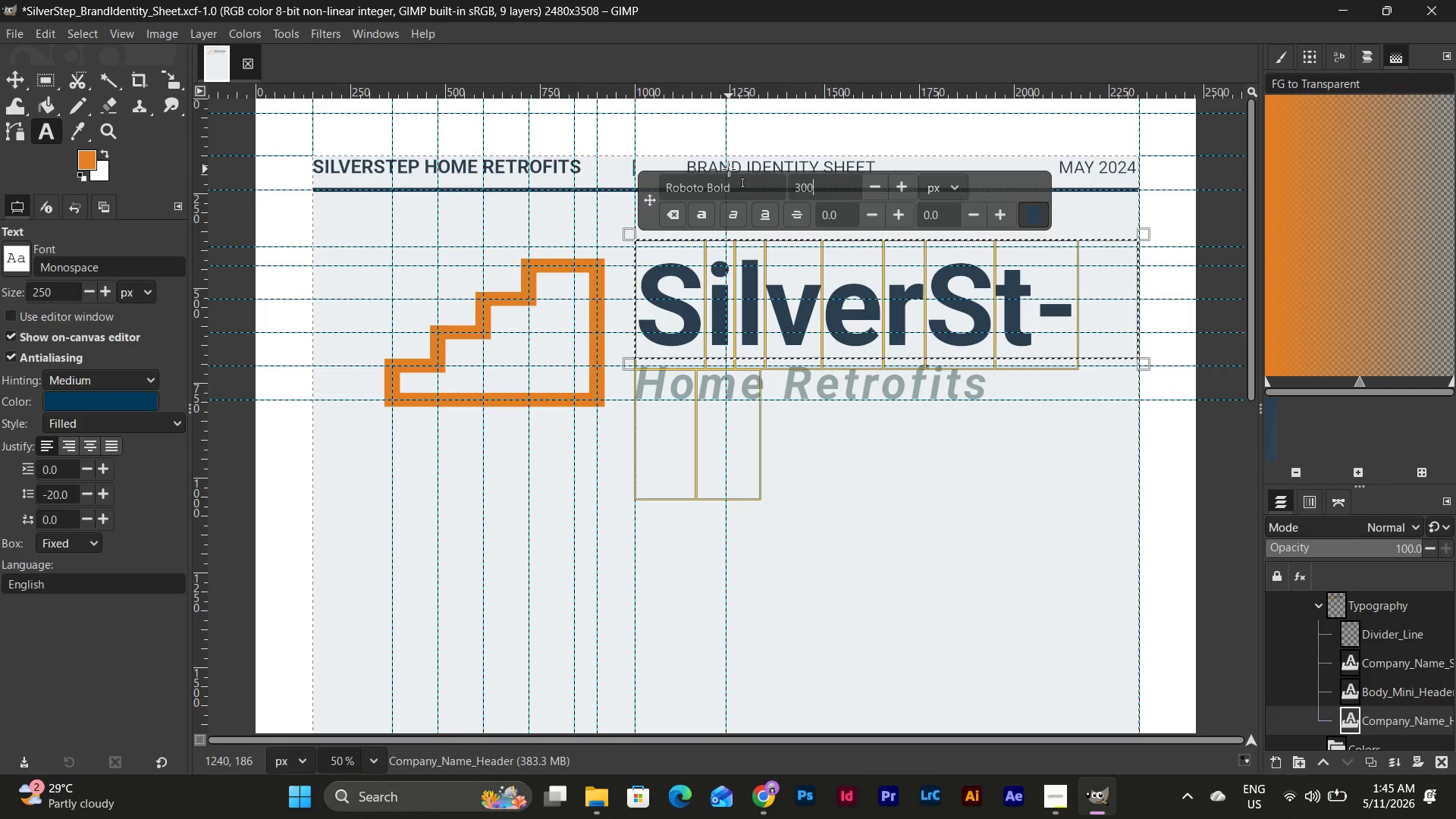 
key(Control+Z)
 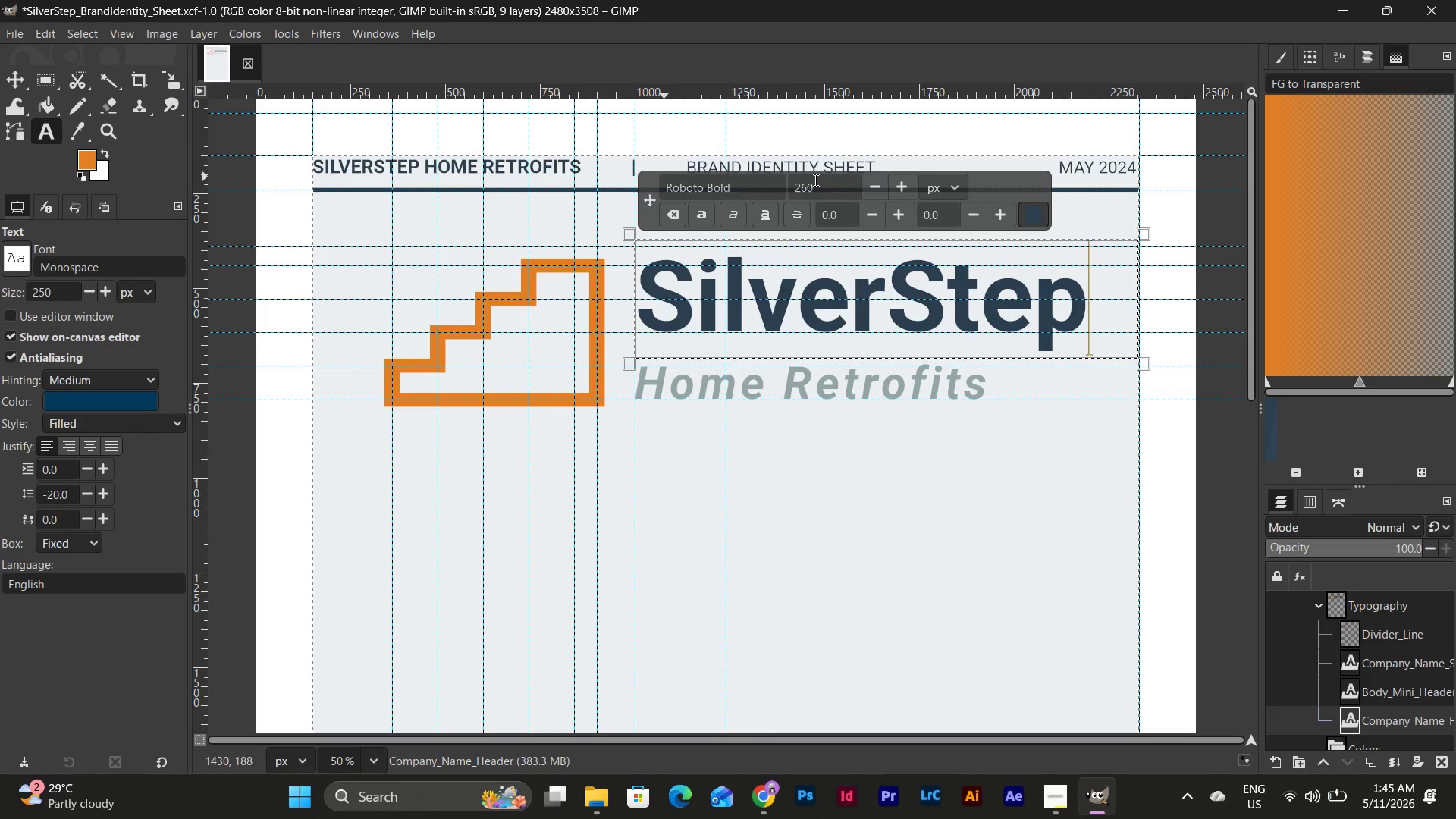 
left_click_drag(start_coordinate=[820, 186], to_coordinate=[758, 196])
 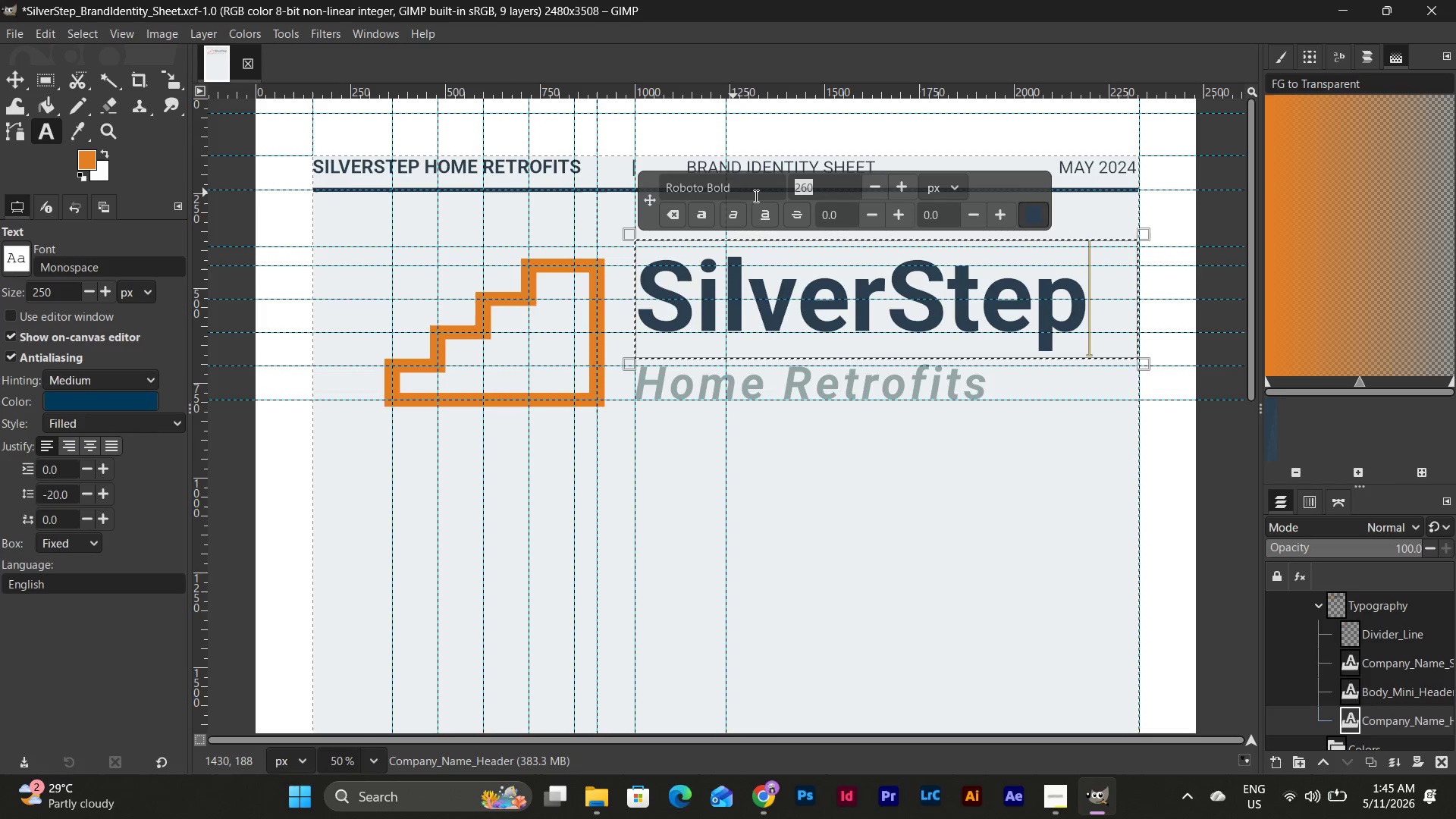 
key(Numpad2)
 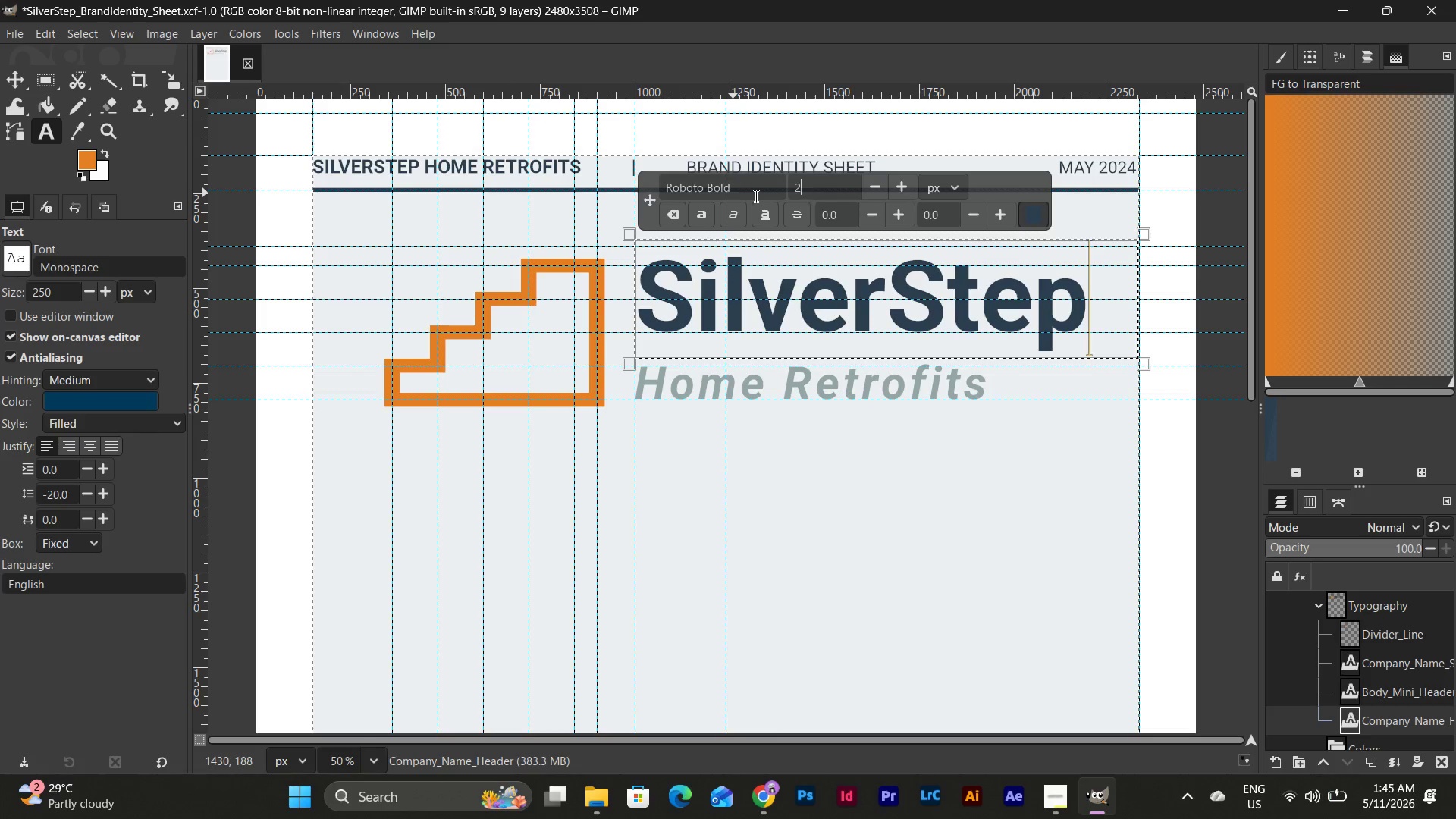 
key(Numpad7)
 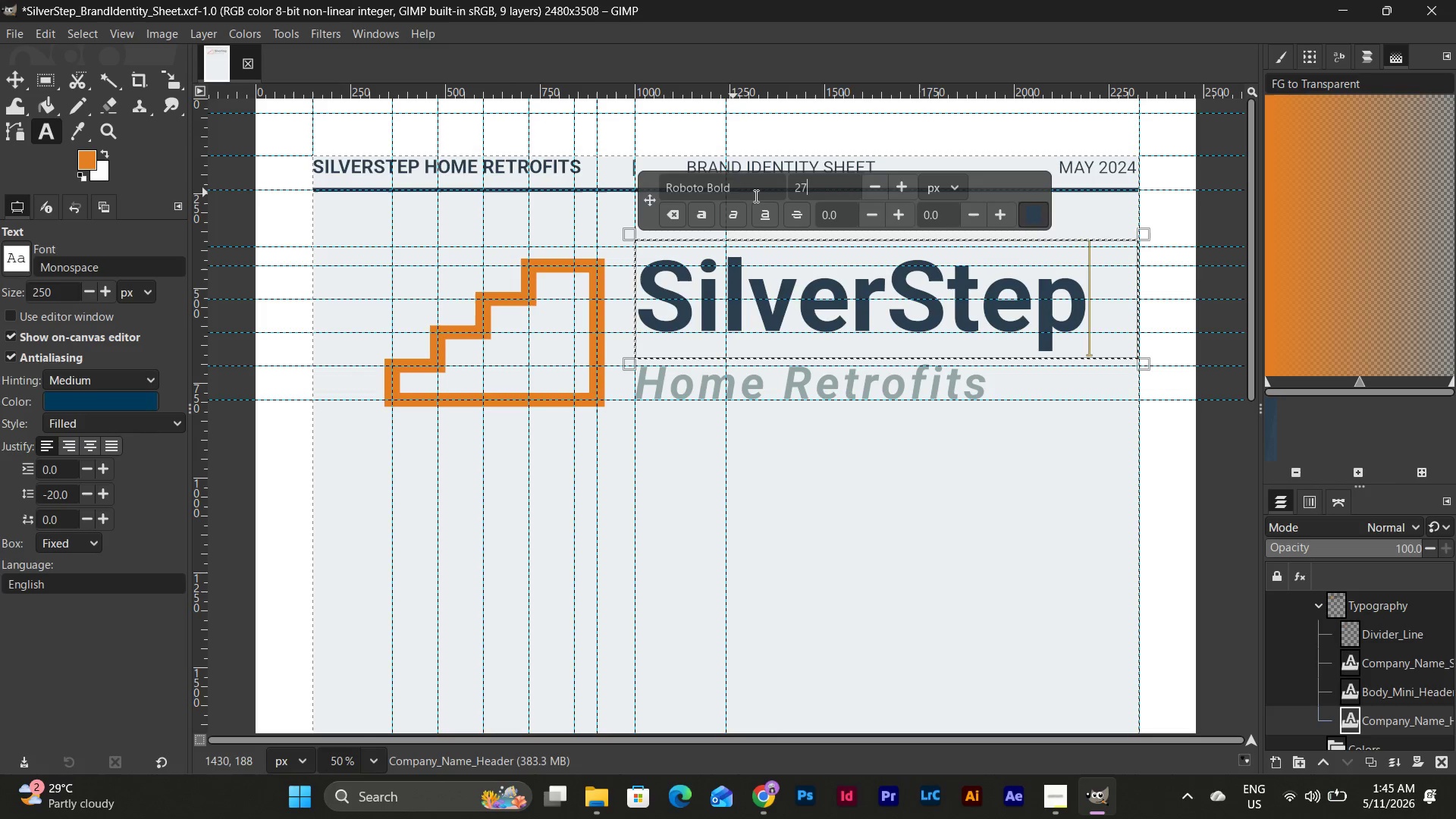 
key(Numpad0)
 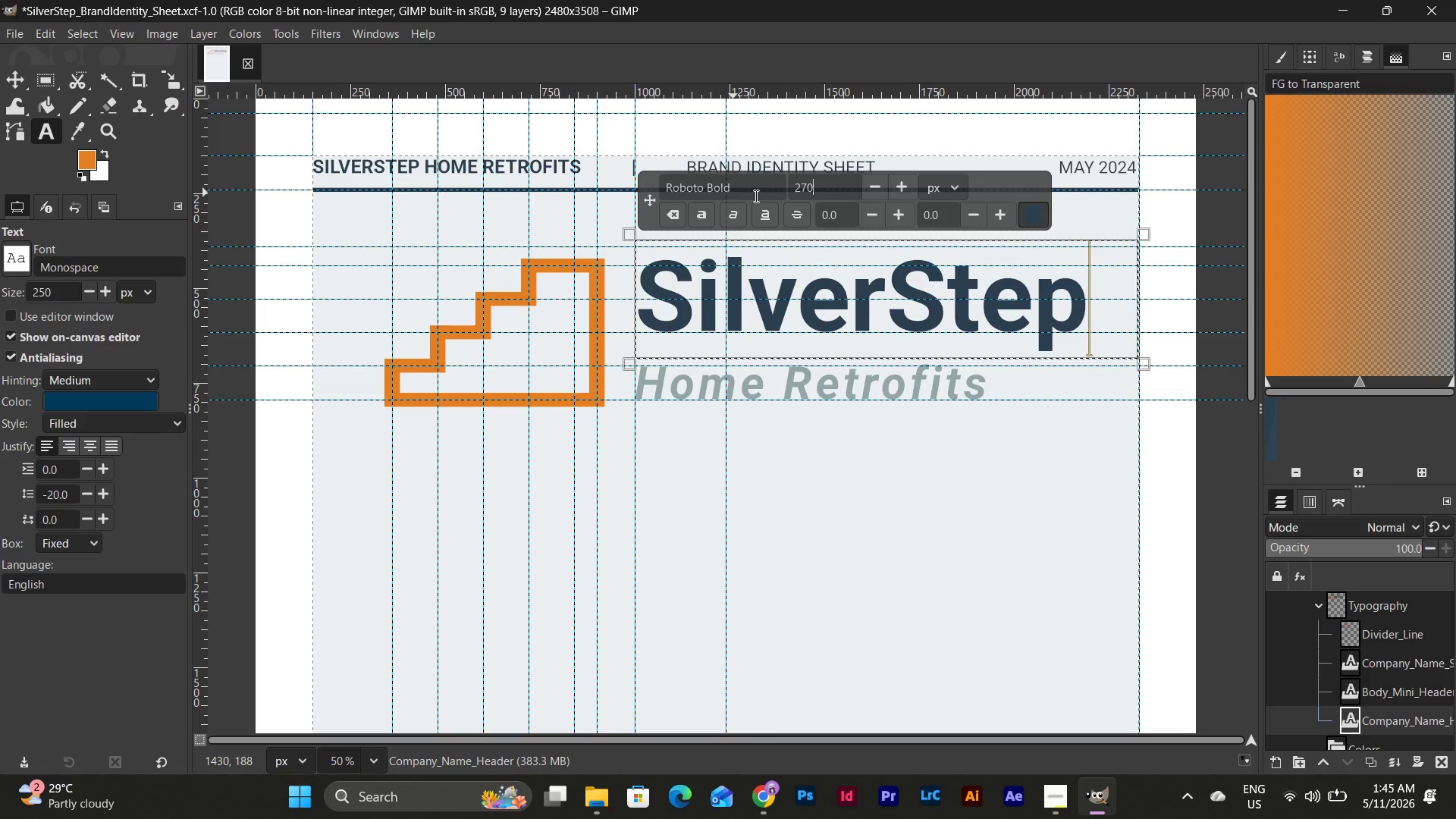 
key(NumpadEnter)
 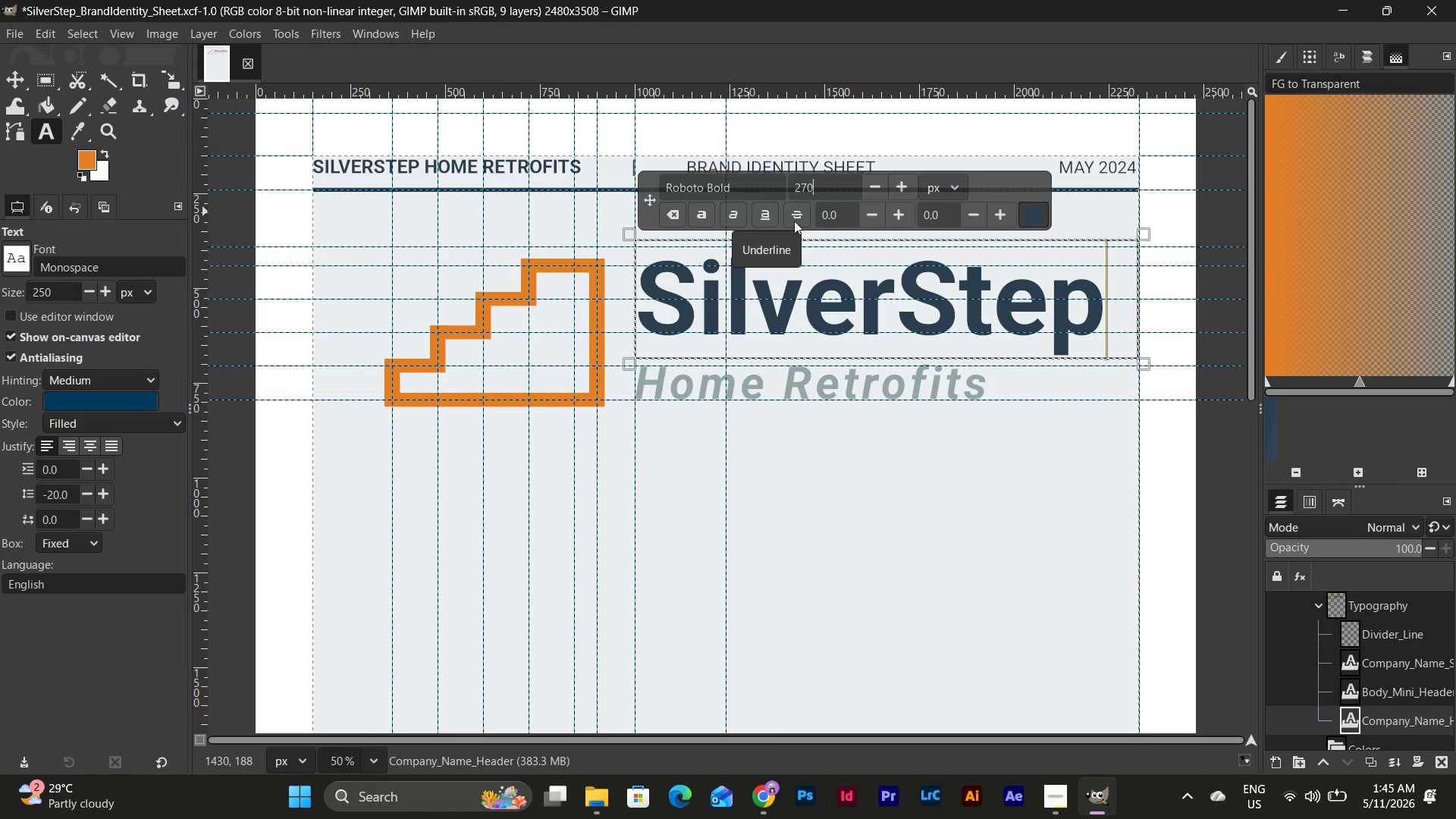 
left_click_drag(start_coordinate=[826, 190], to_coordinate=[792, 190])
 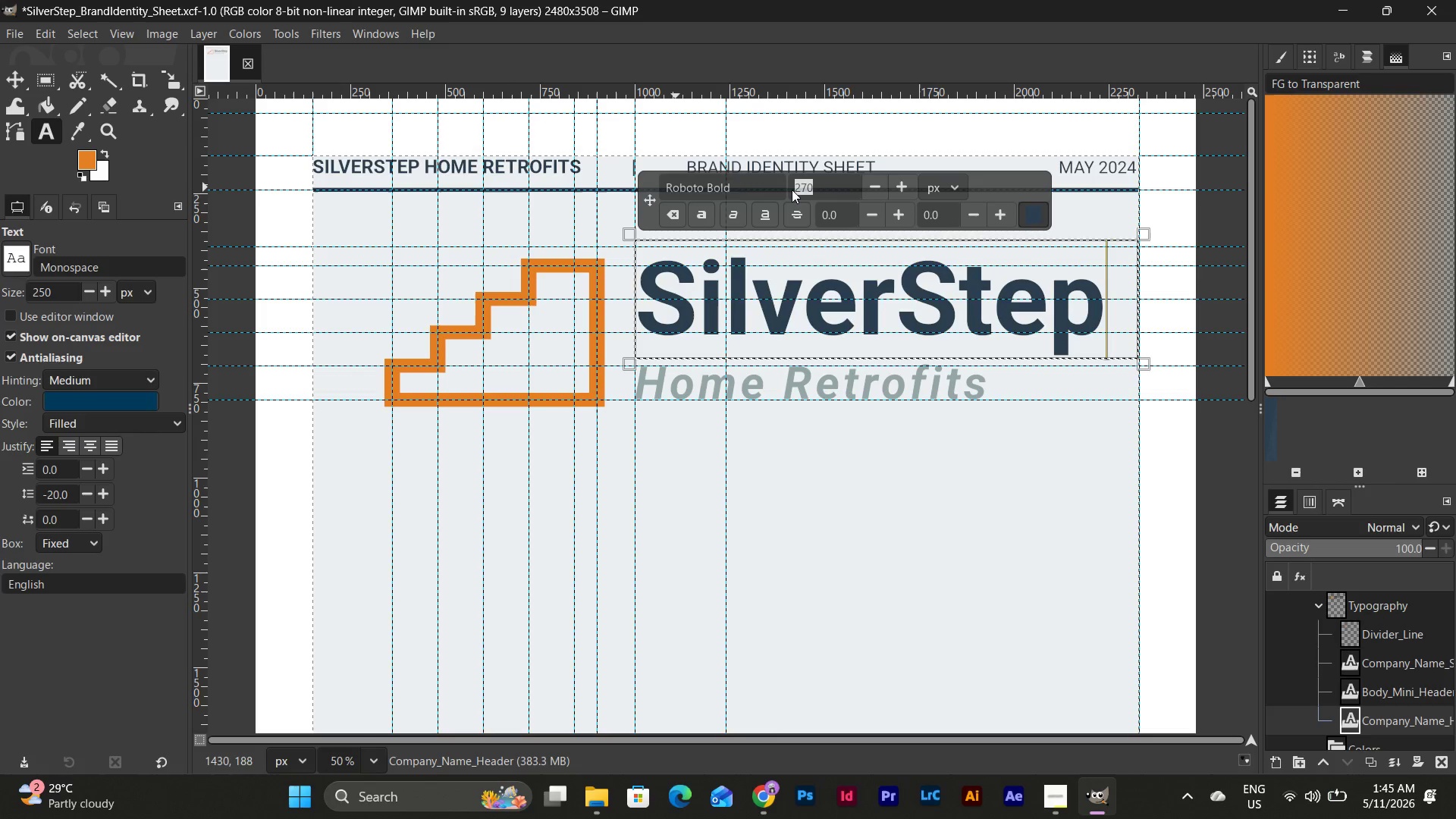 
key(Numpad2)
 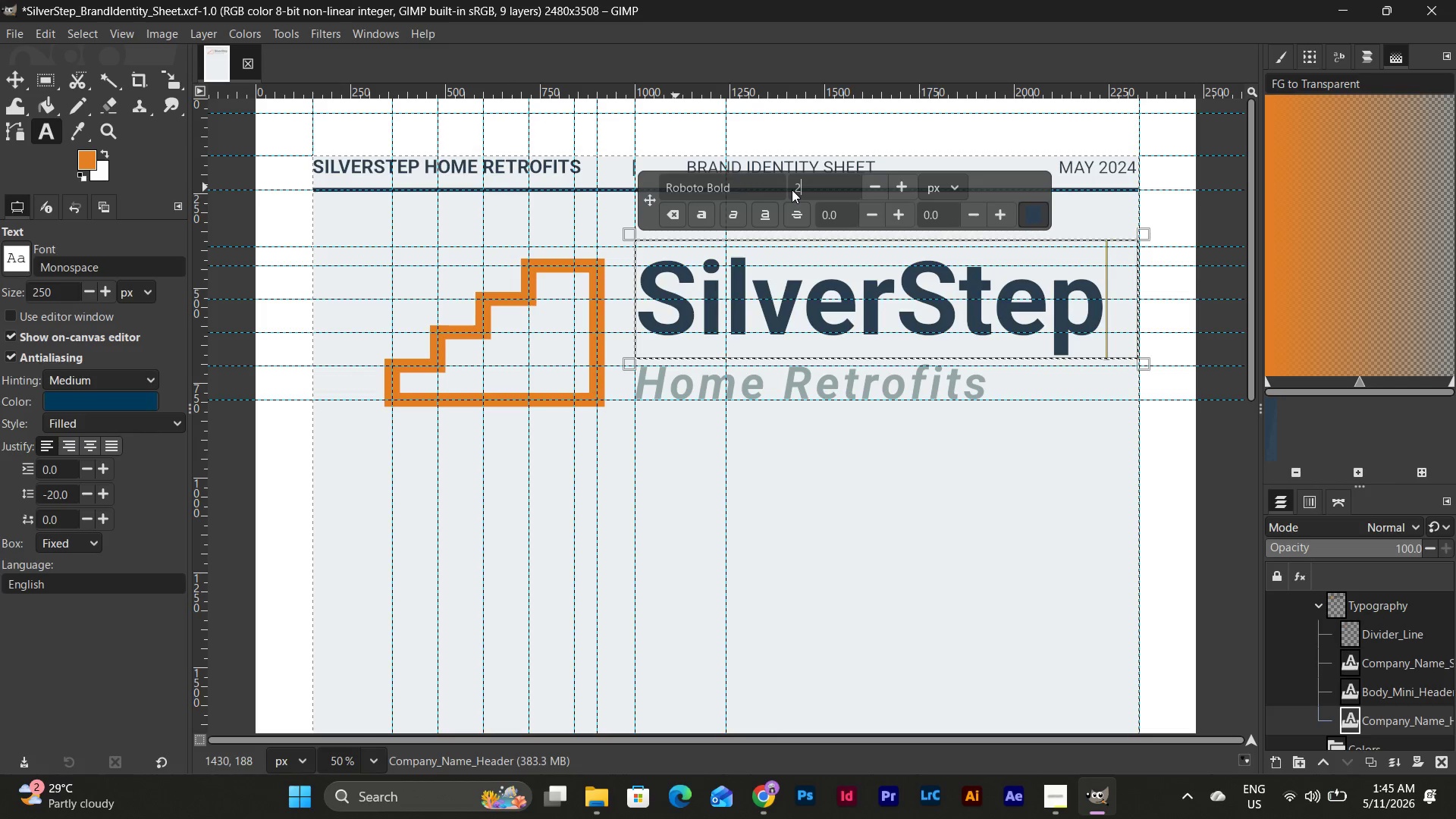 
key(Numpad8)
 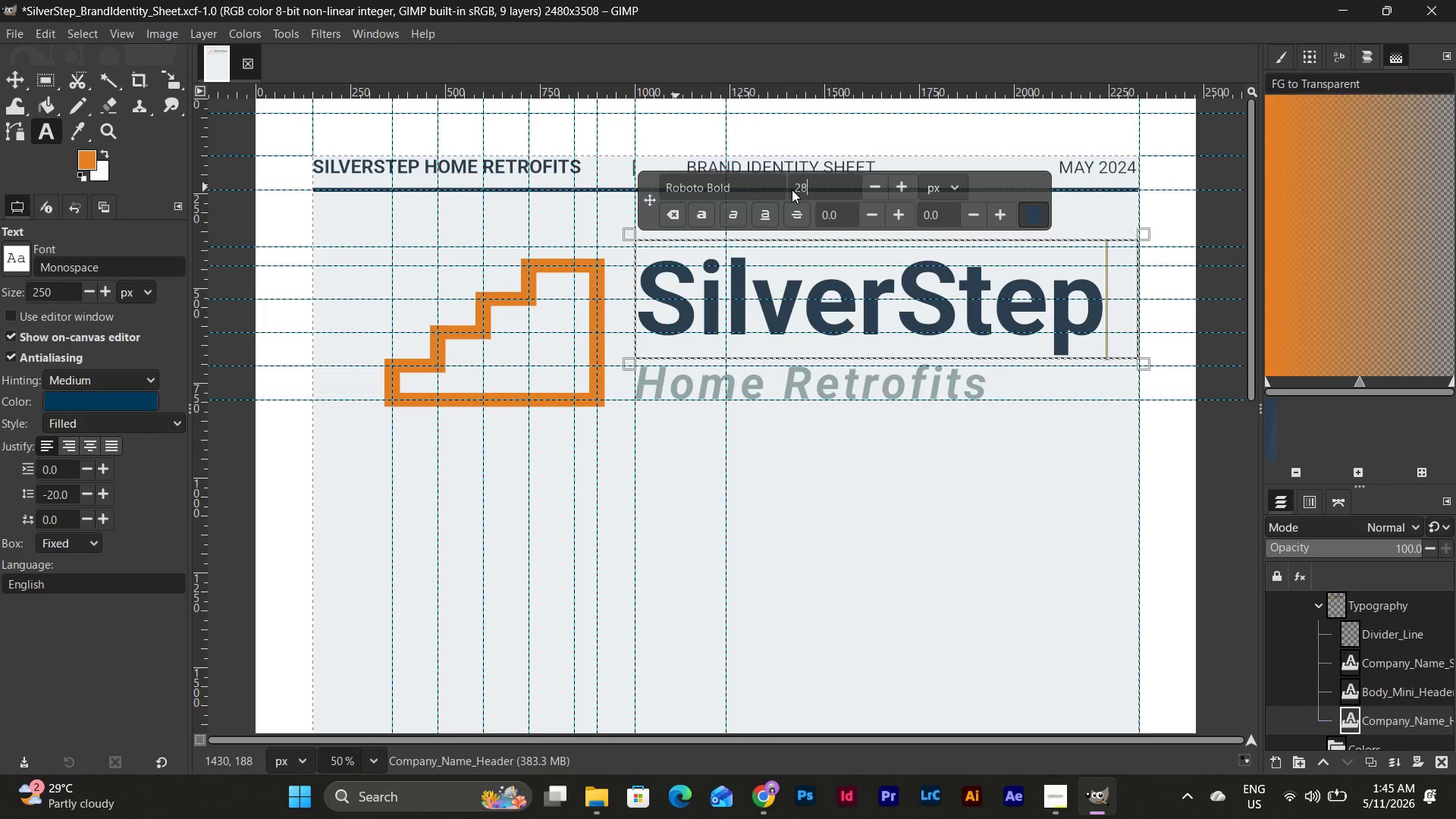 
key(Numpad0)
 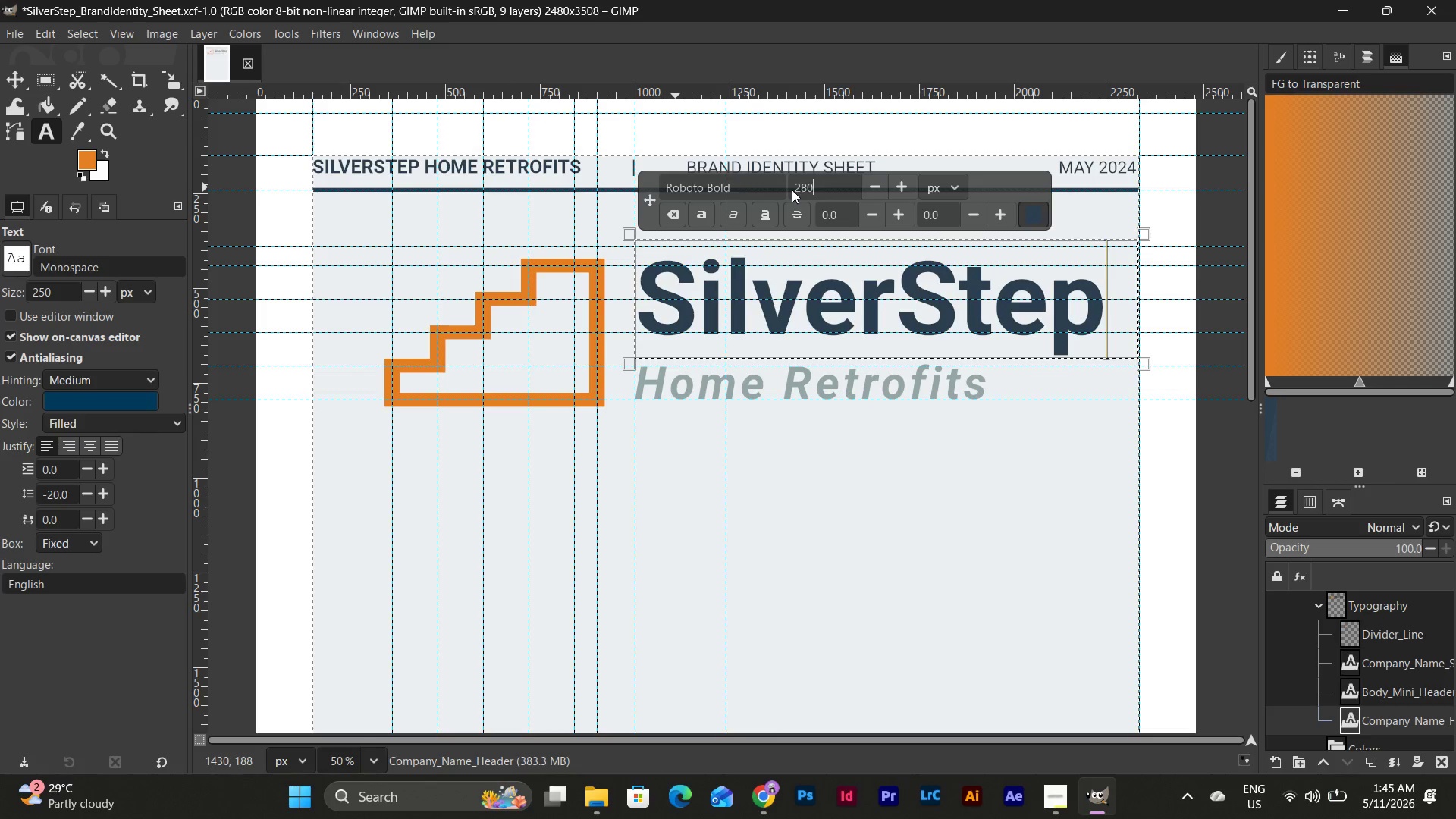 
key(Control+Z)
 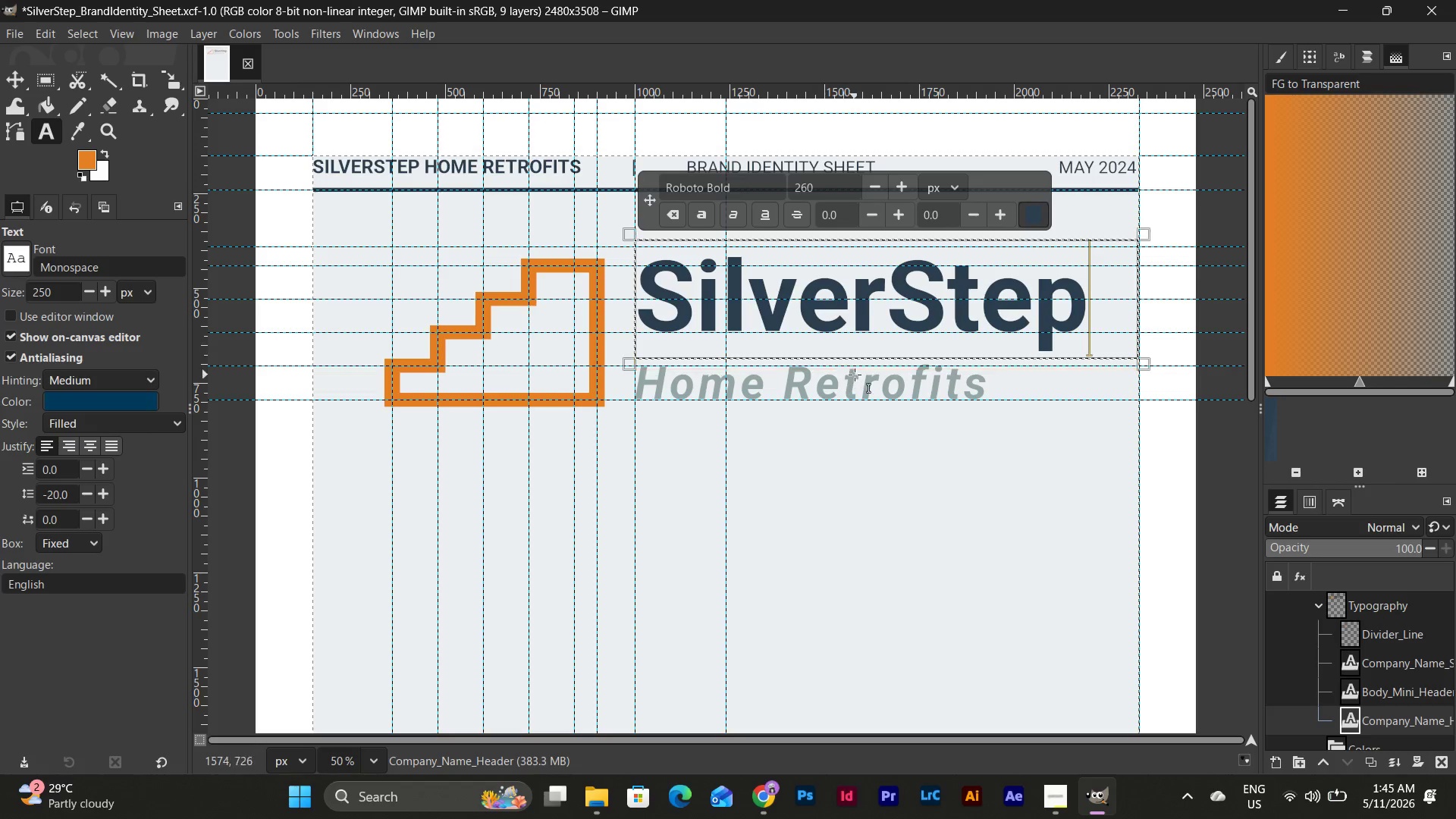 
left_click([870, 369])
 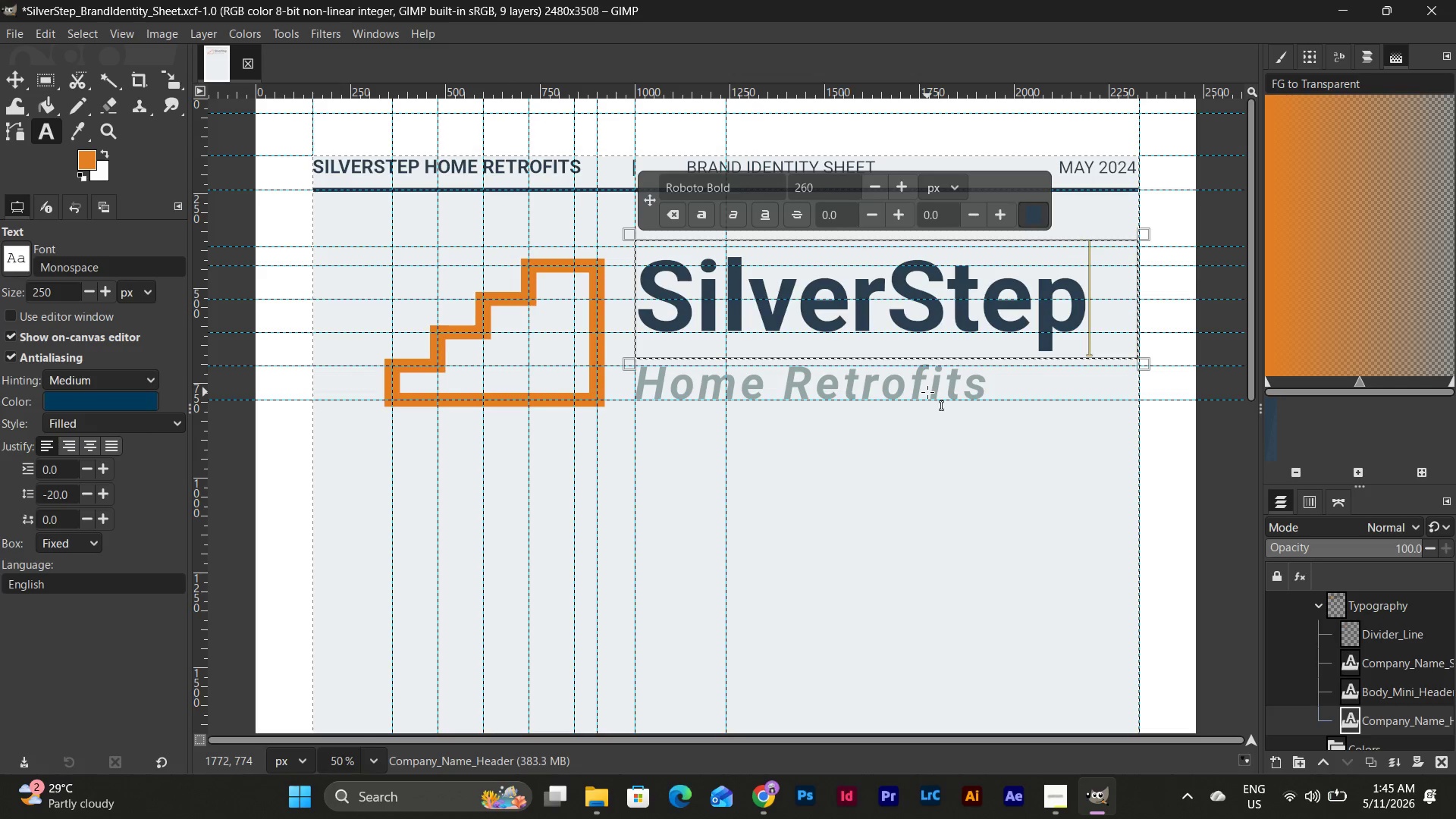 
left_click([927, 392])
 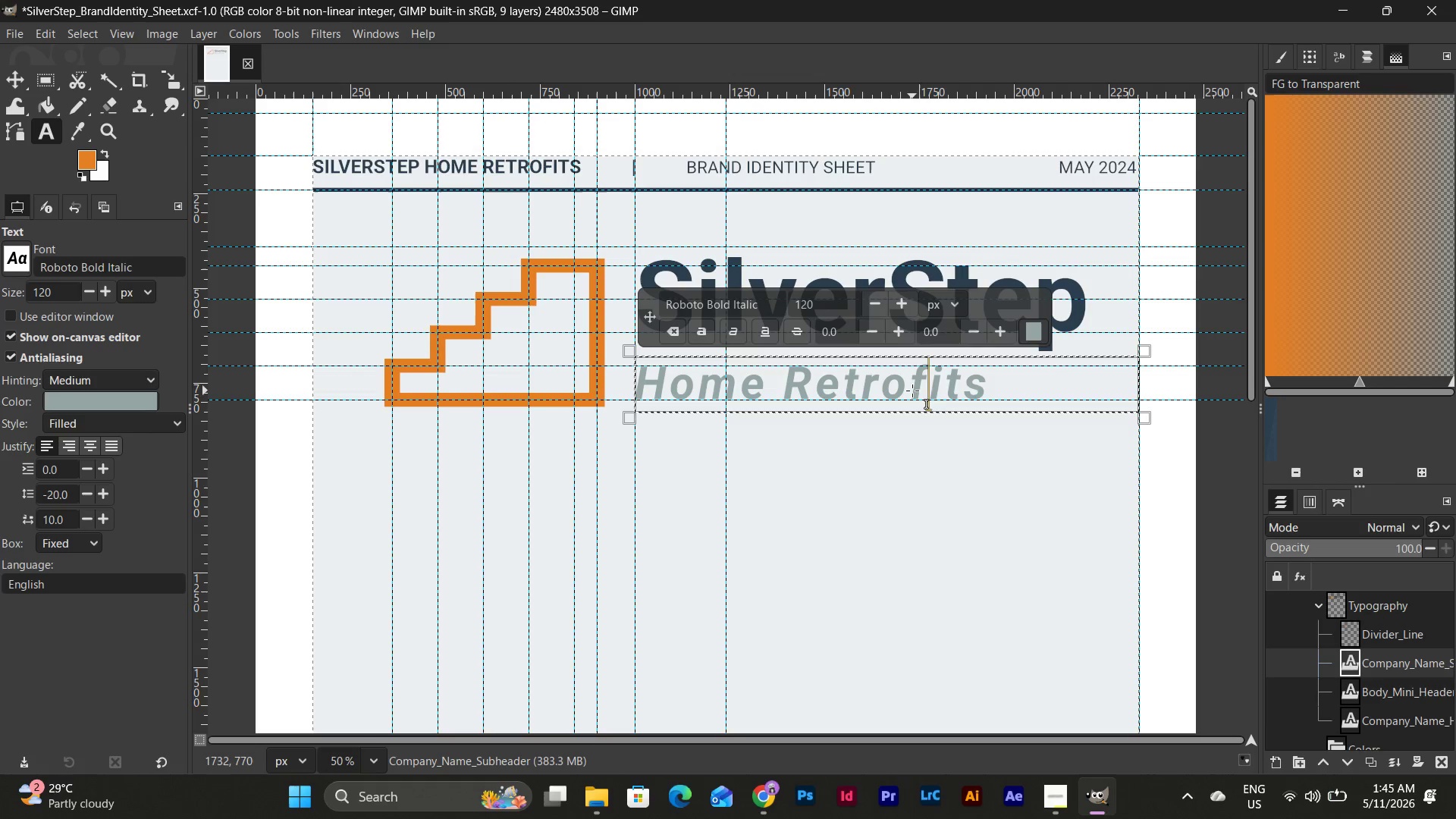 
left_click_drag(start_coordinate=[998, 378], to_coordinate=[608, 357])
 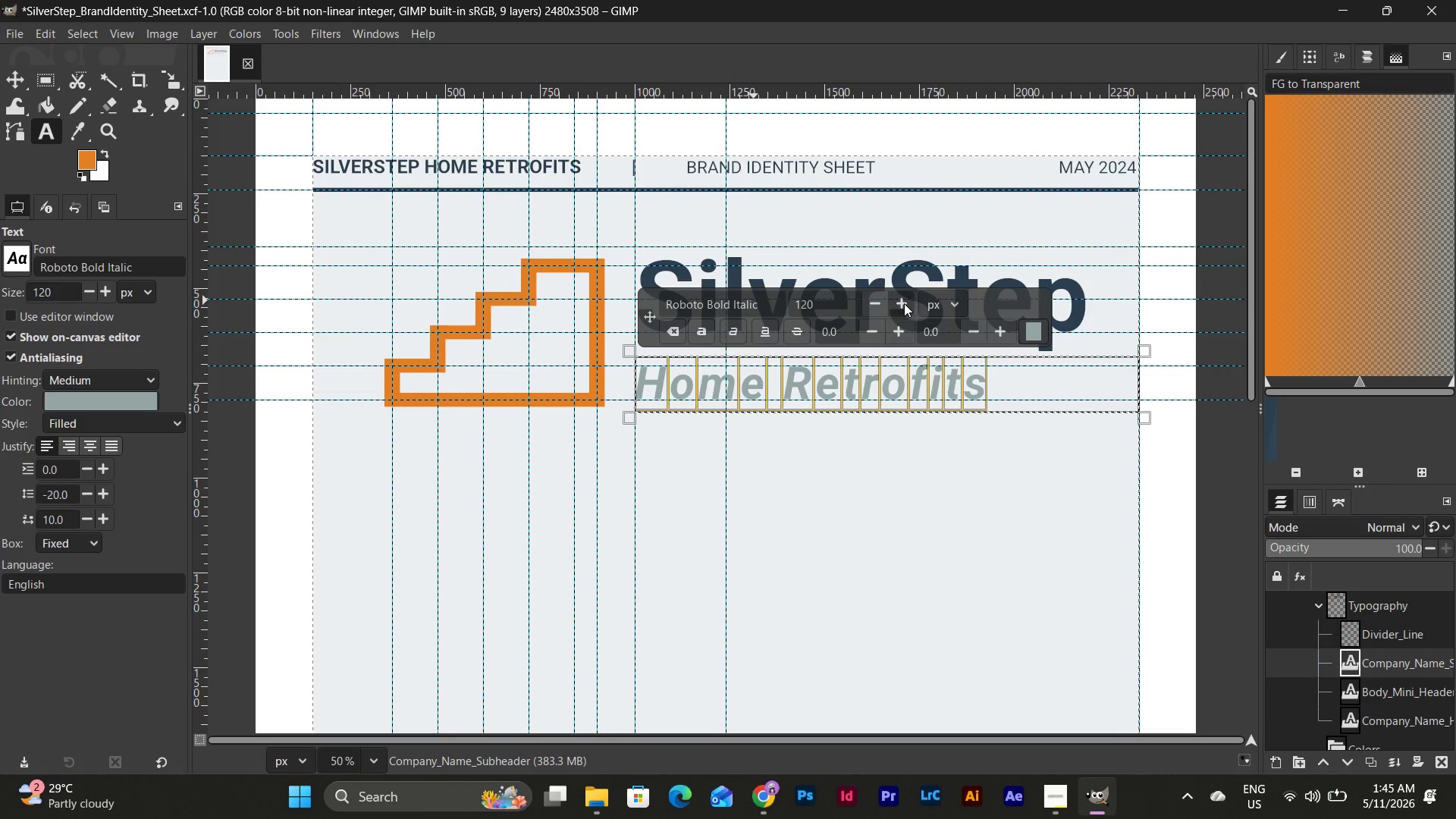 
double_click([904, 303])
 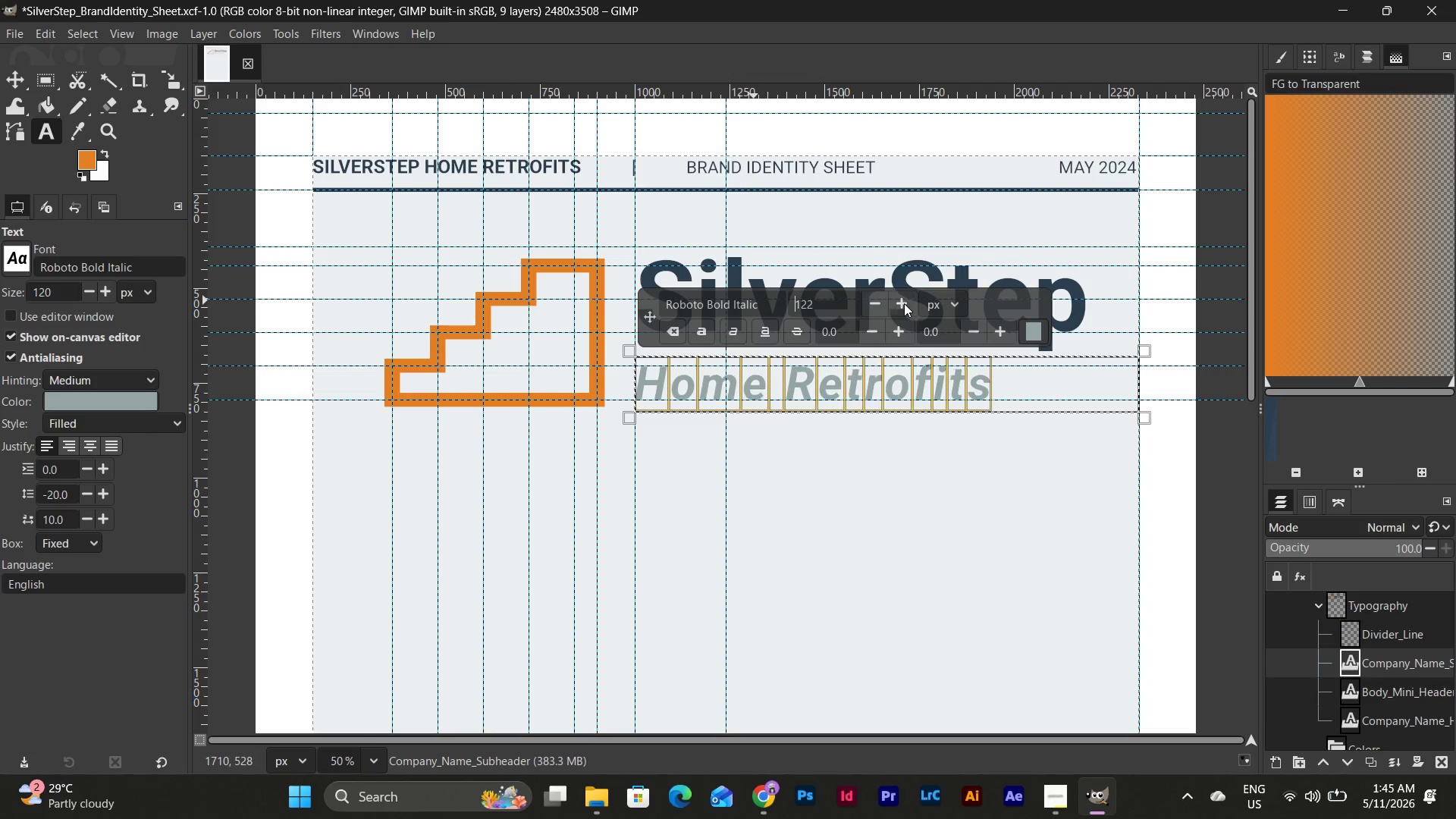 
triple_click([904, 303])
 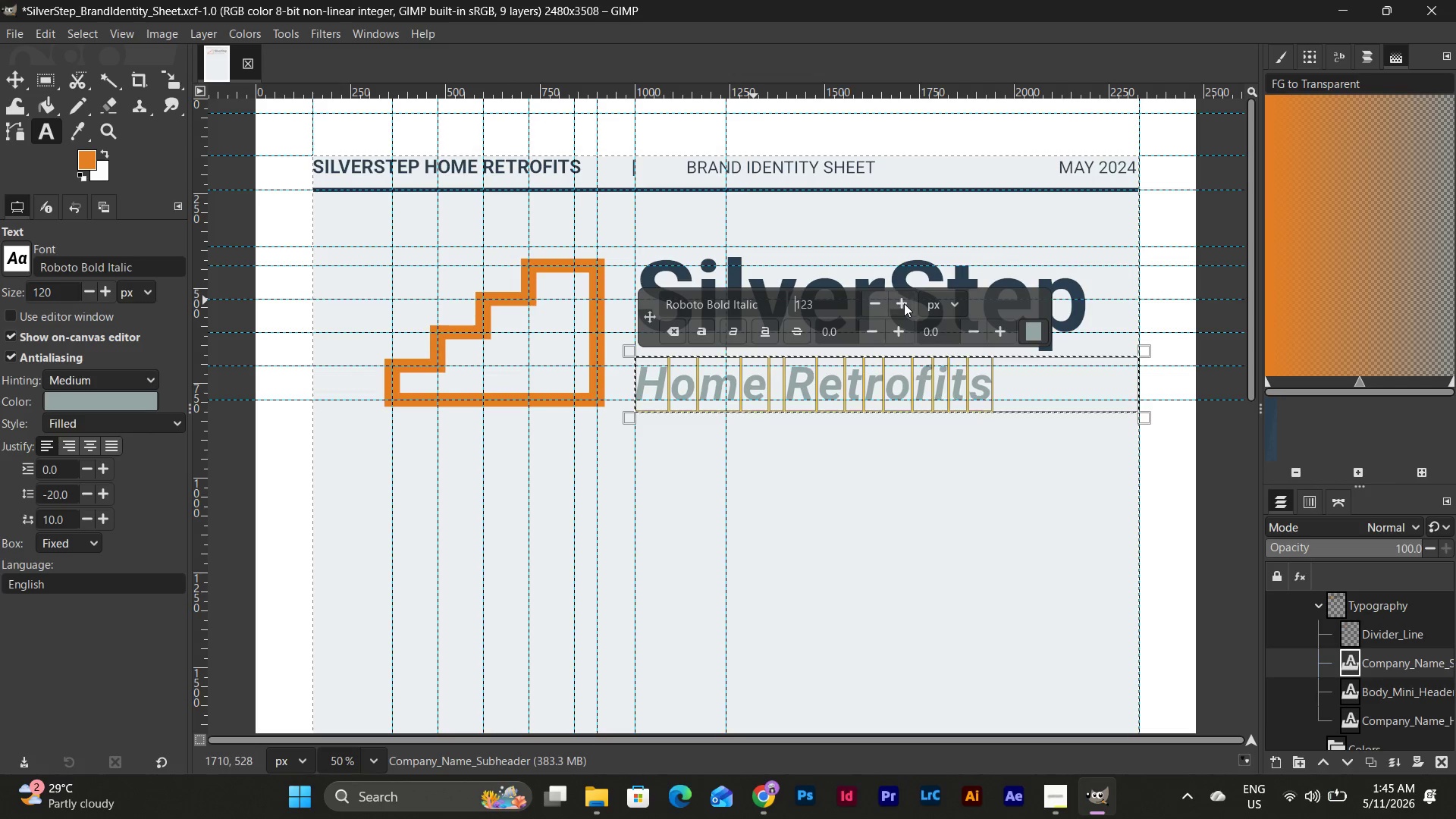 
triple_click([904, 303])
 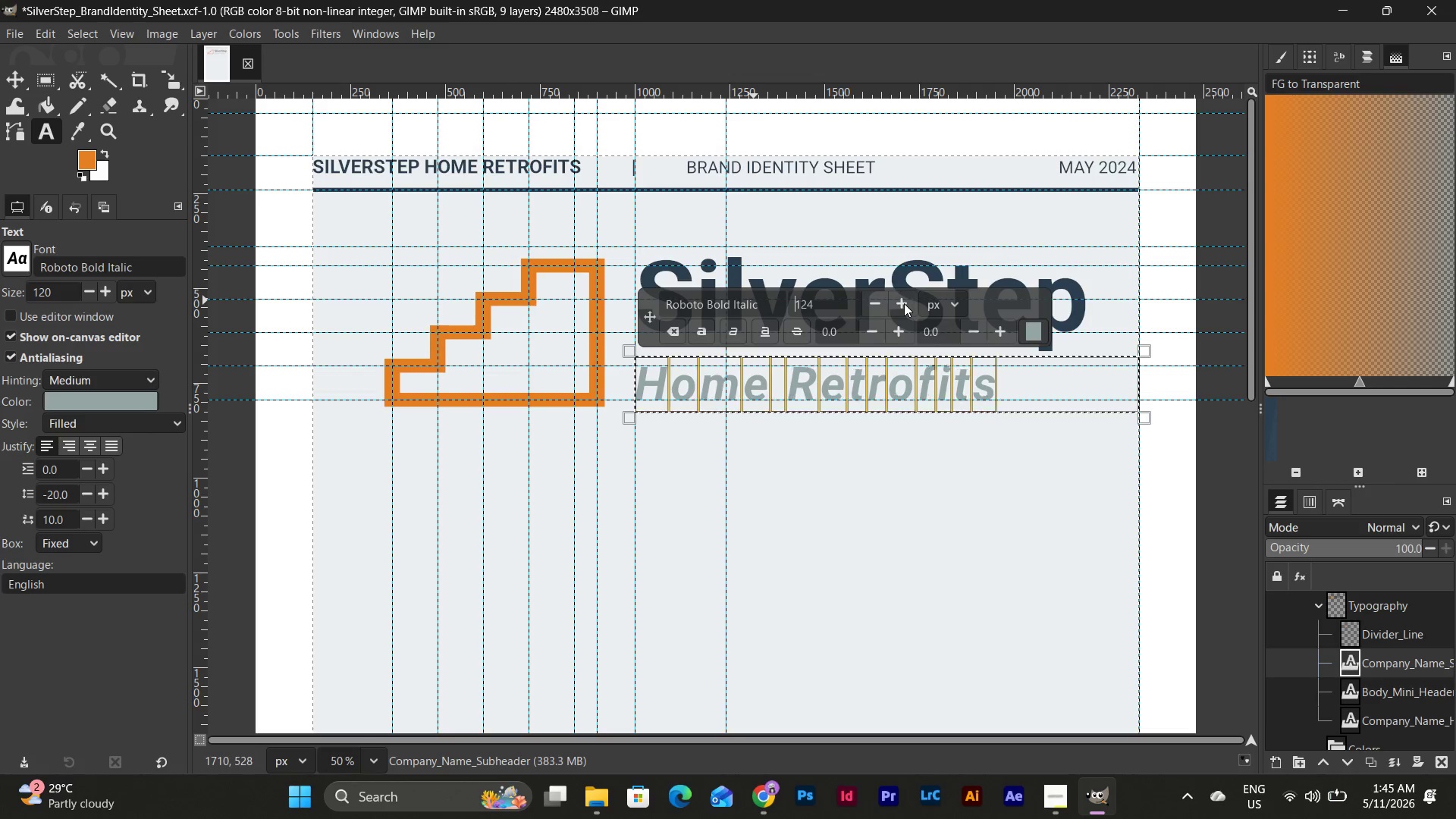 
triple_click([904, 303])
 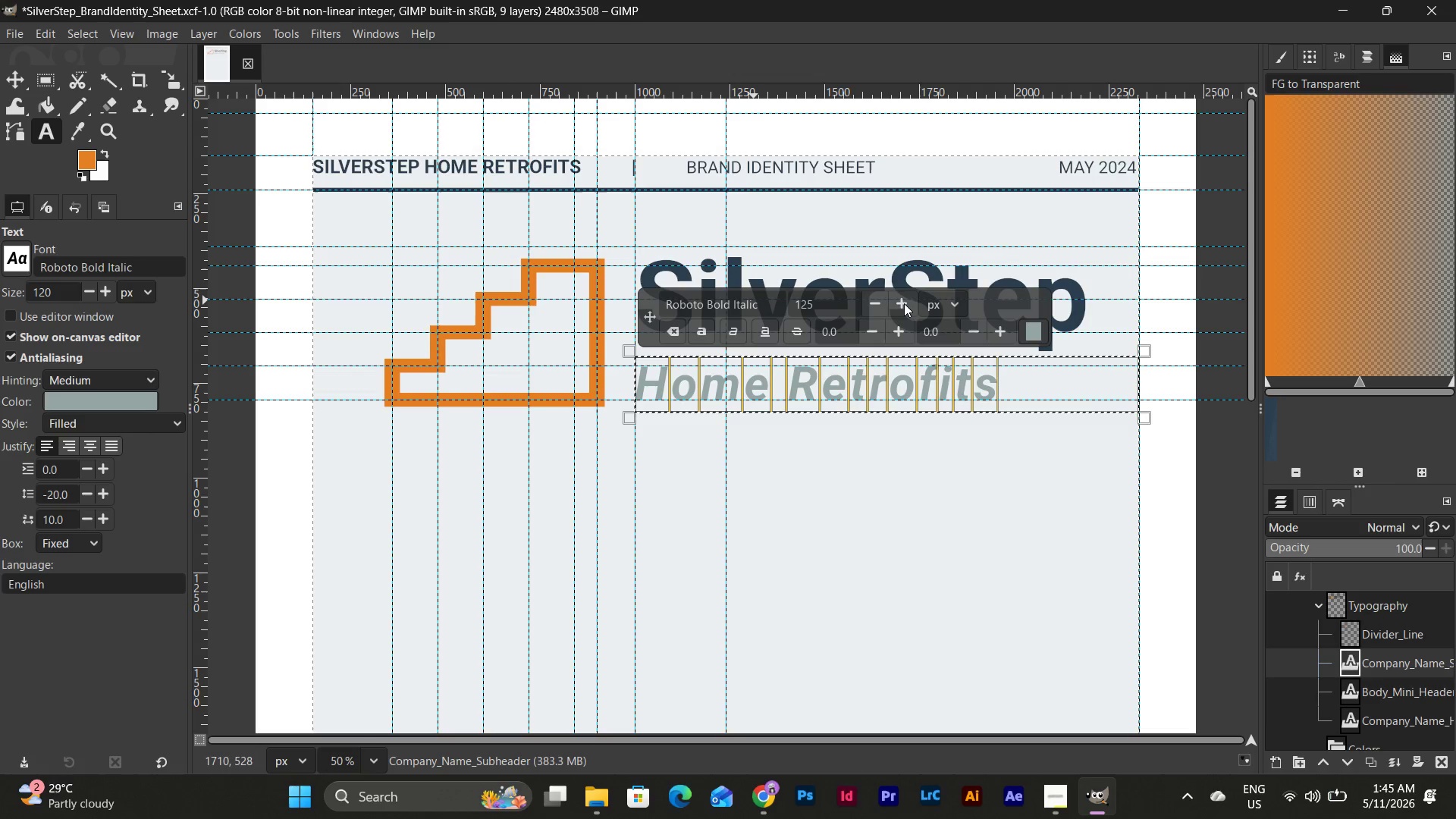 
triple_click([904, 303])
 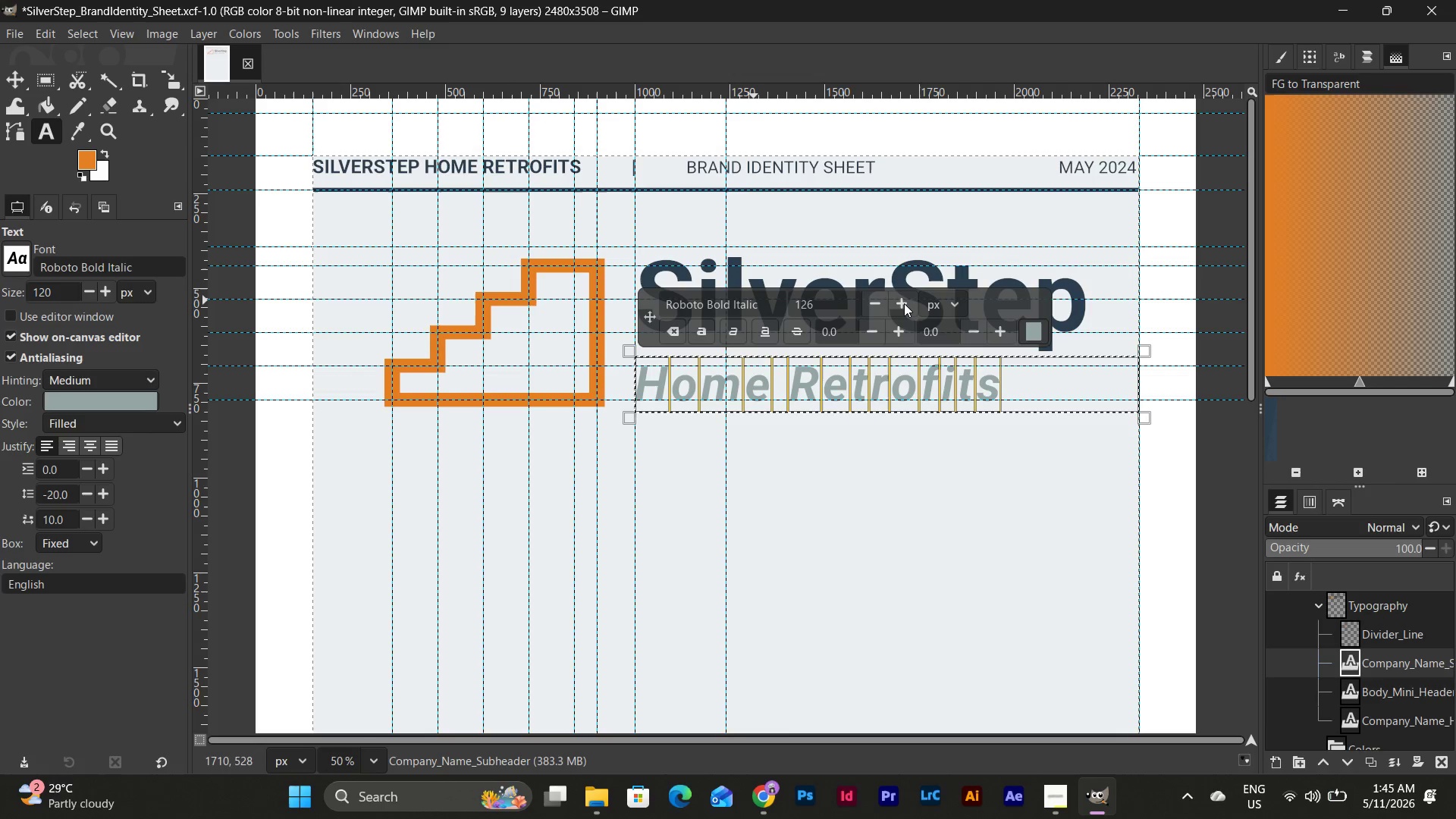 
triple_click([904, 303])
 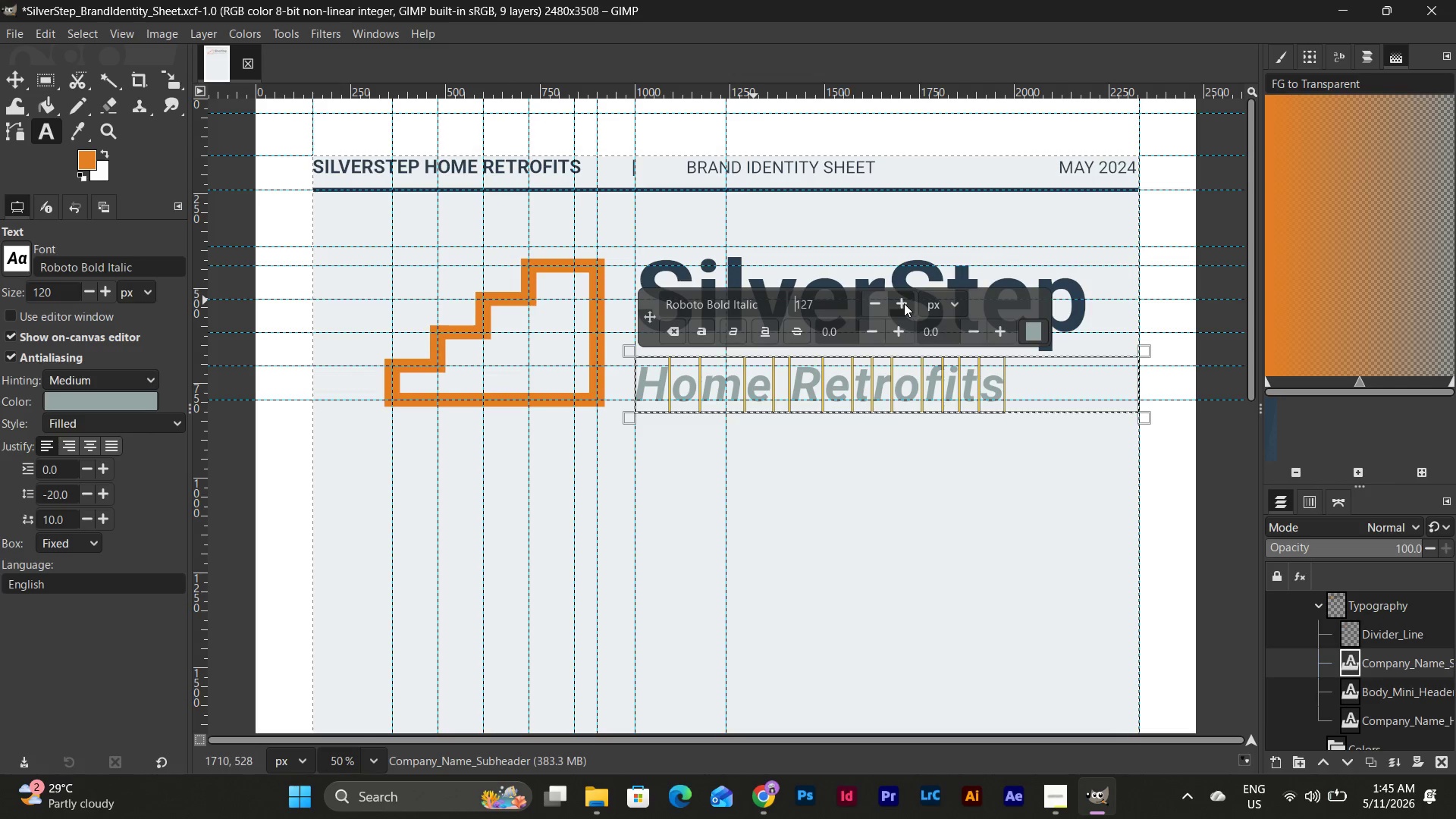 
double_click([904, 303])
 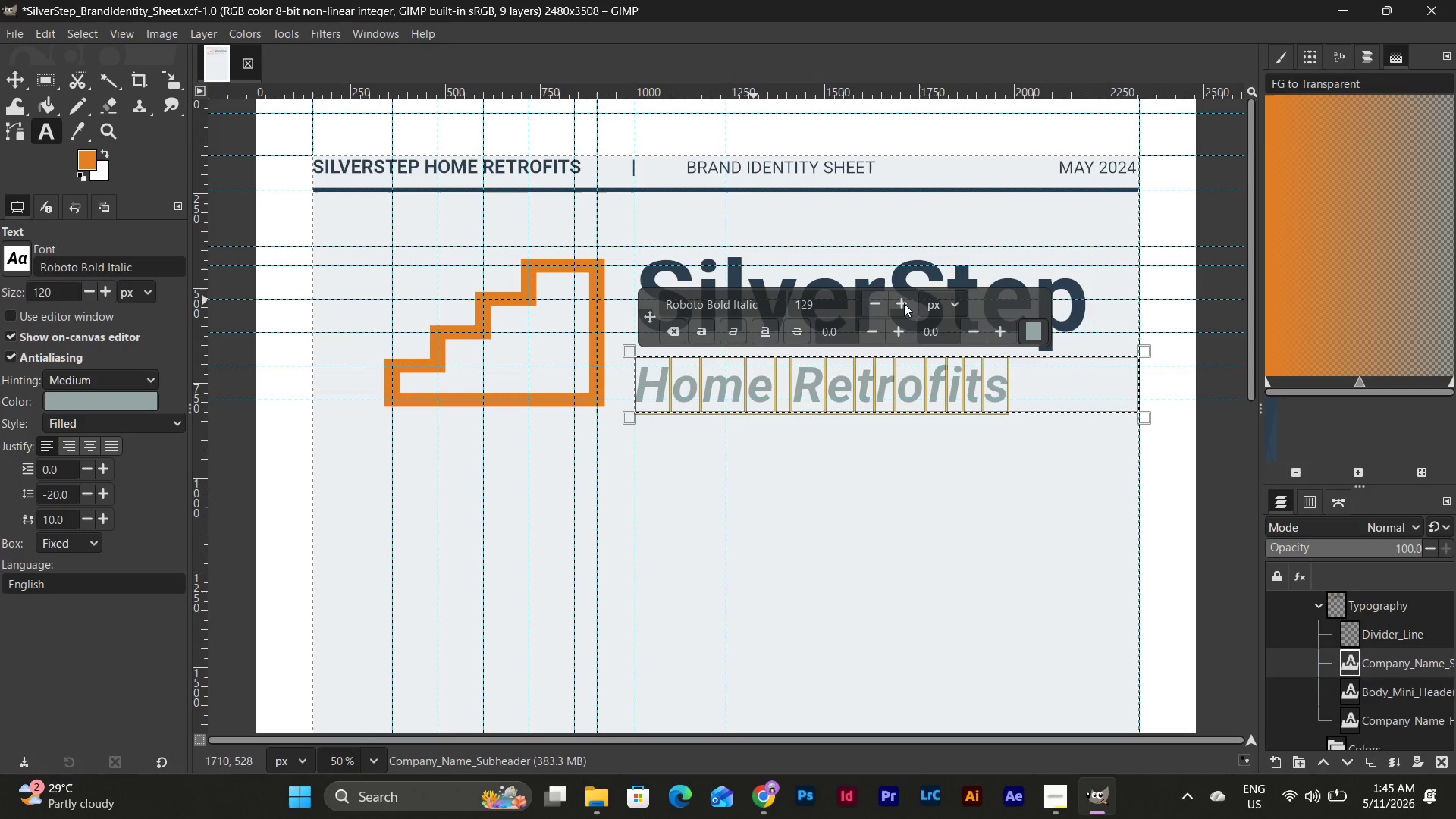 
triple_click([904, 303])
 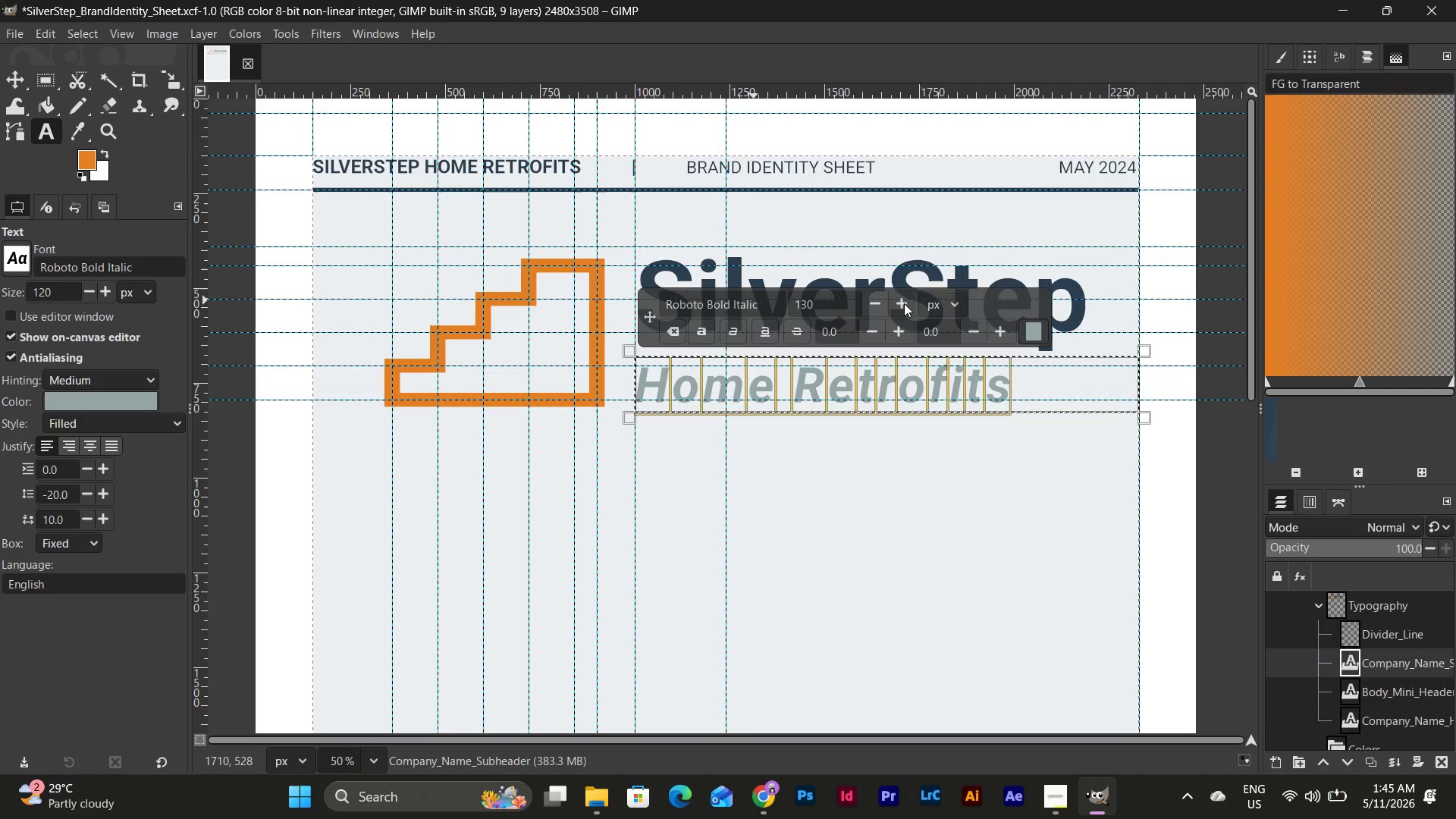 
triple_click([904, 303])
 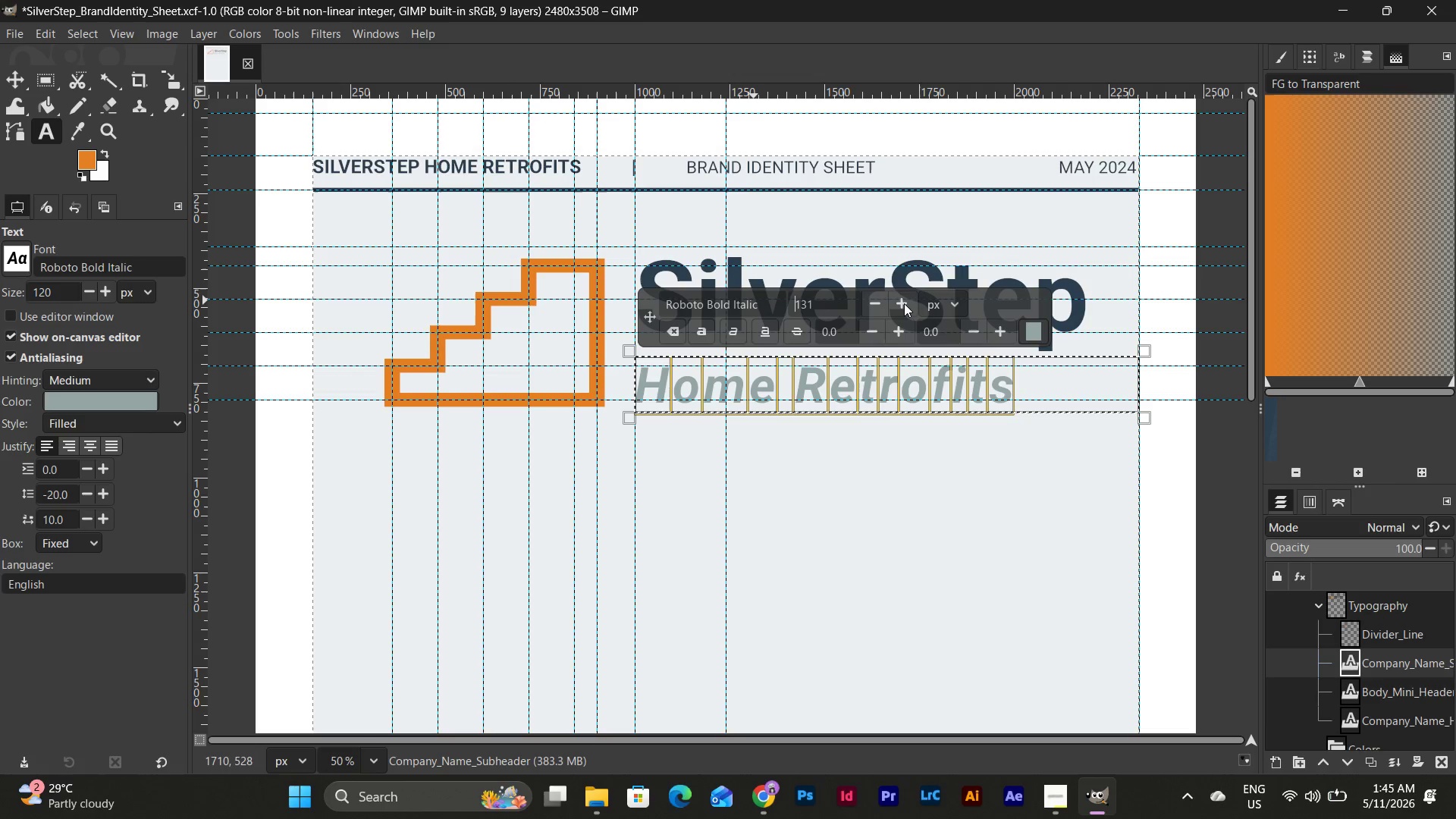 
triple_click([904, 303])
 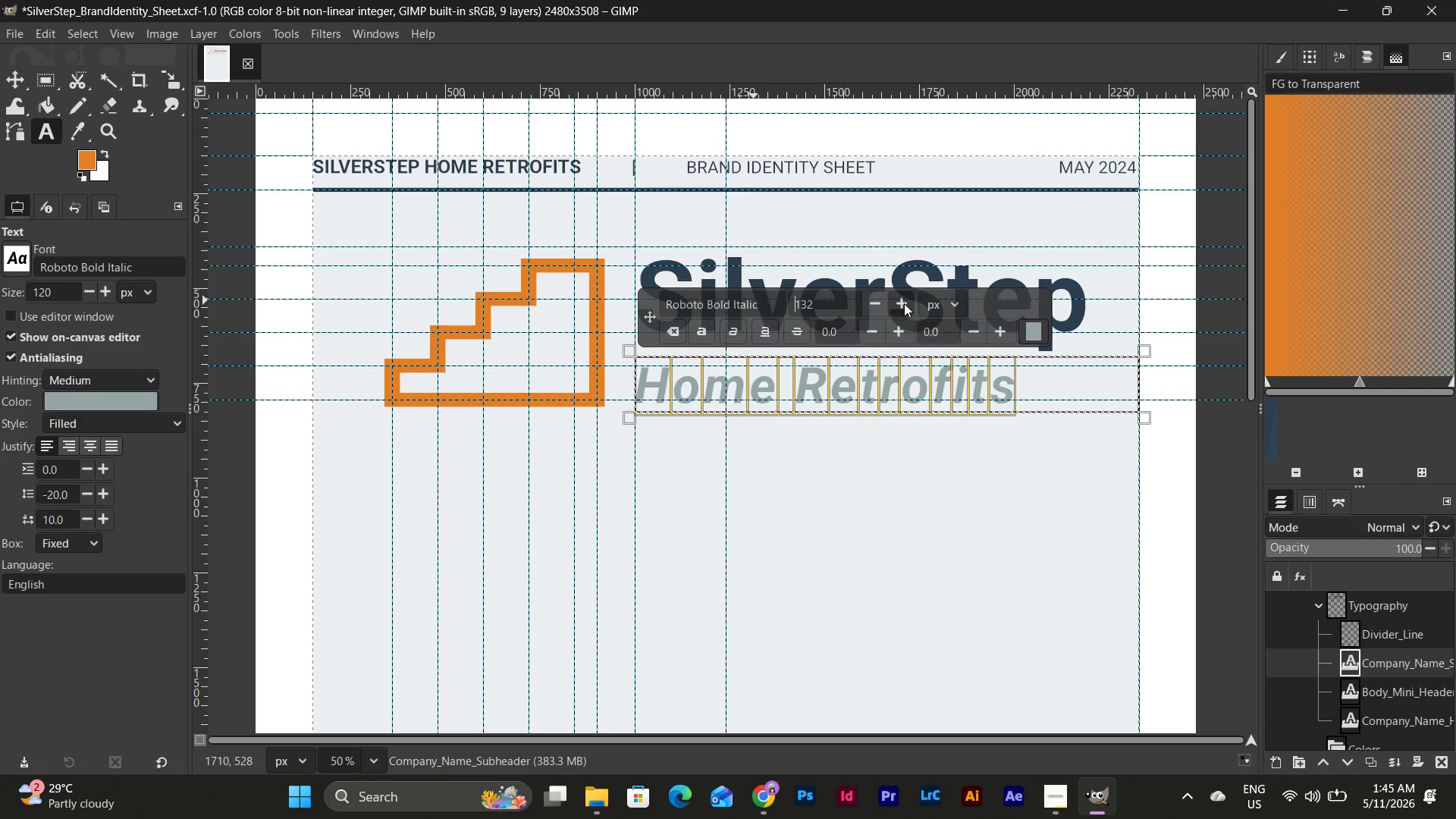 
double_click([904, 303])
 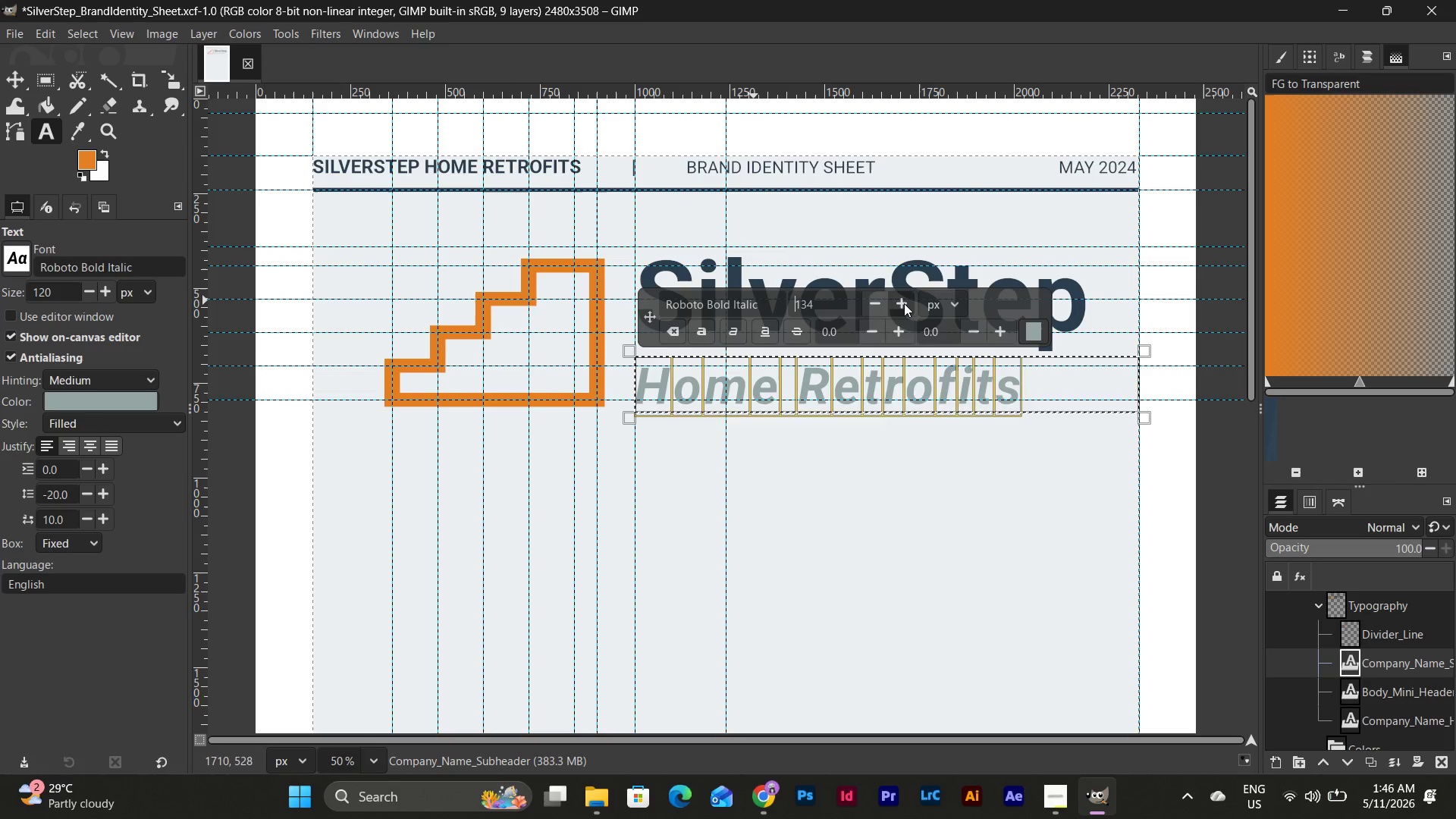 
double_click([904, 303])
 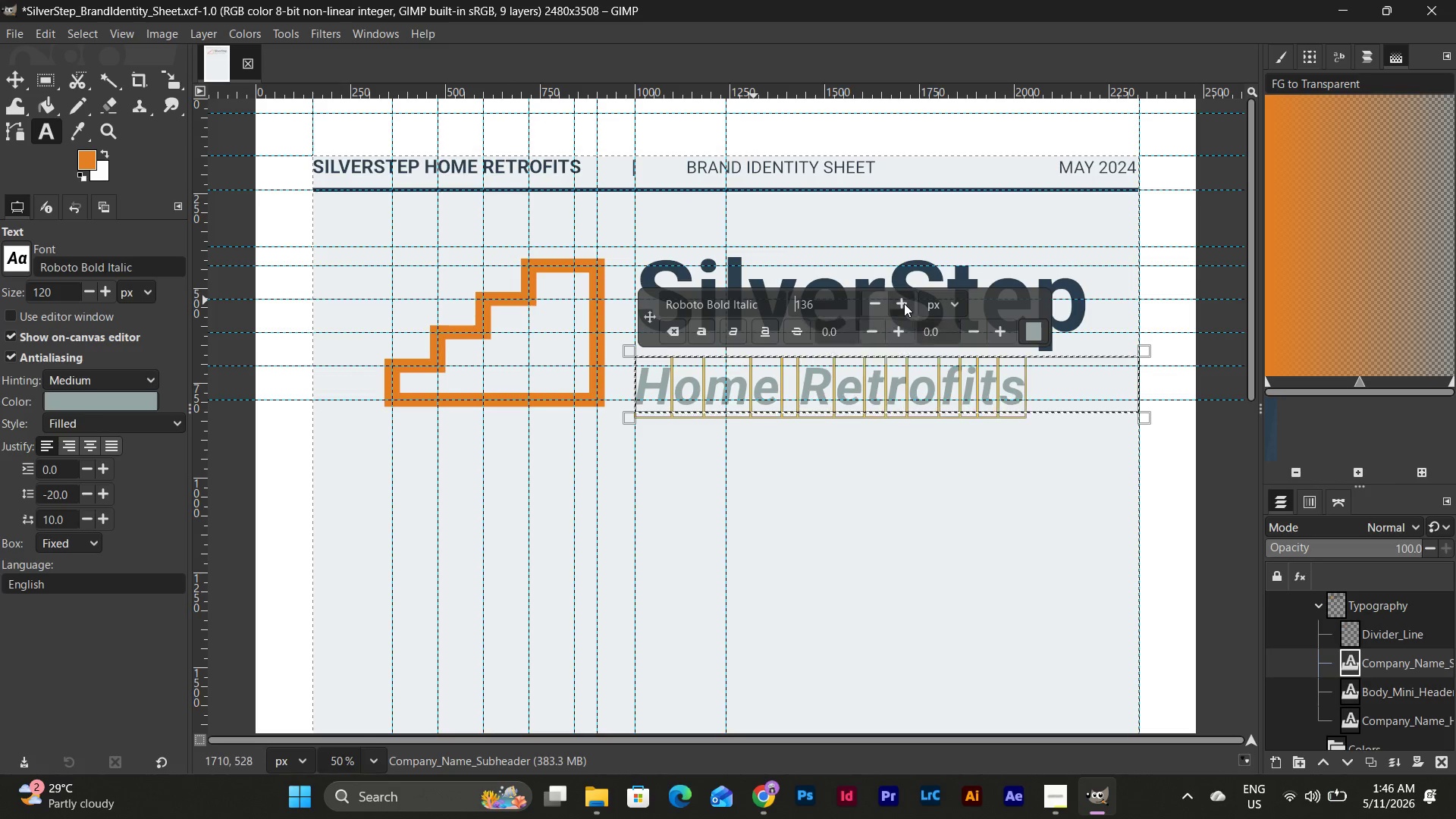 
triple_click([904, 303])
 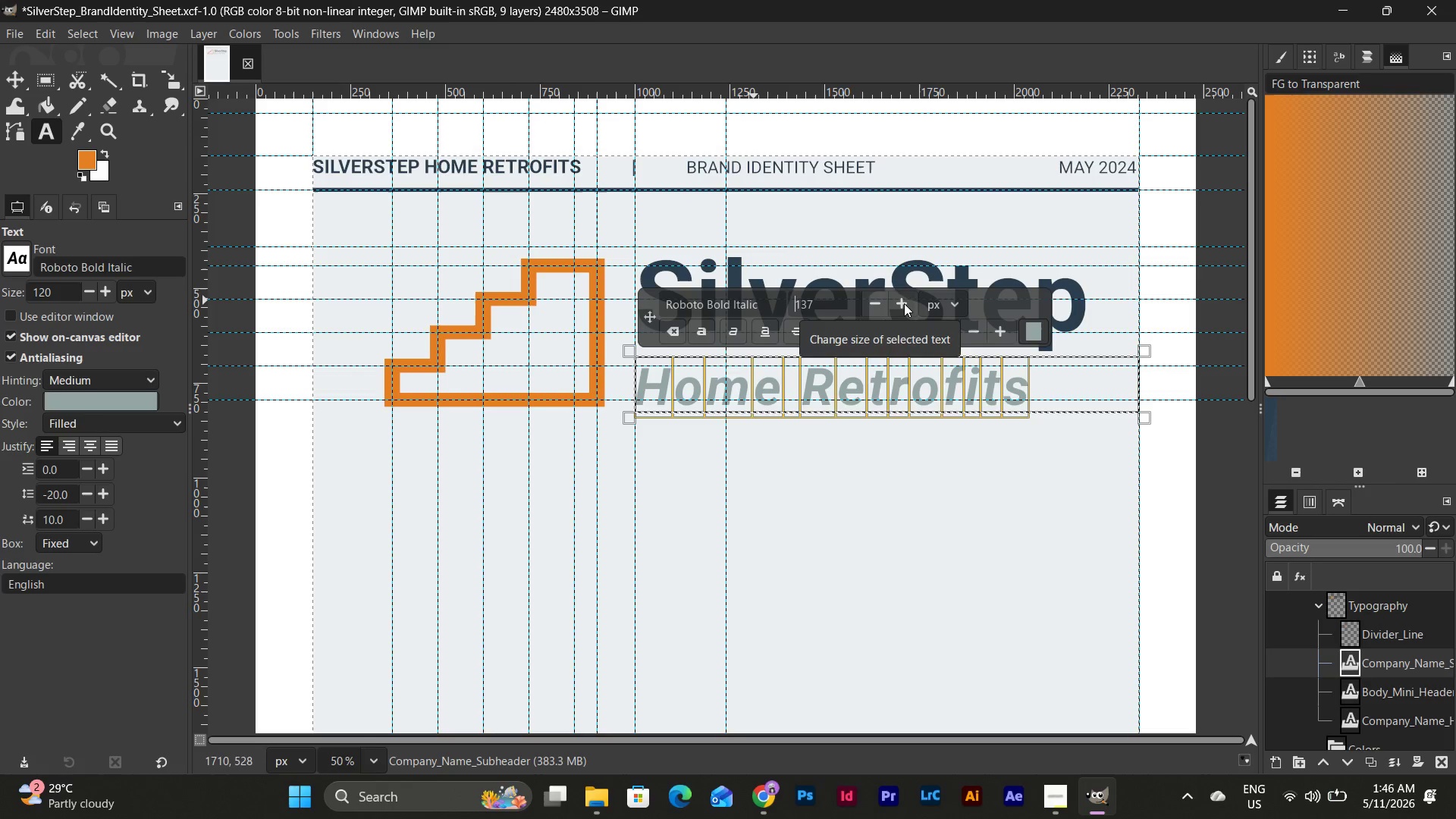 
triple_click([904, 303])
 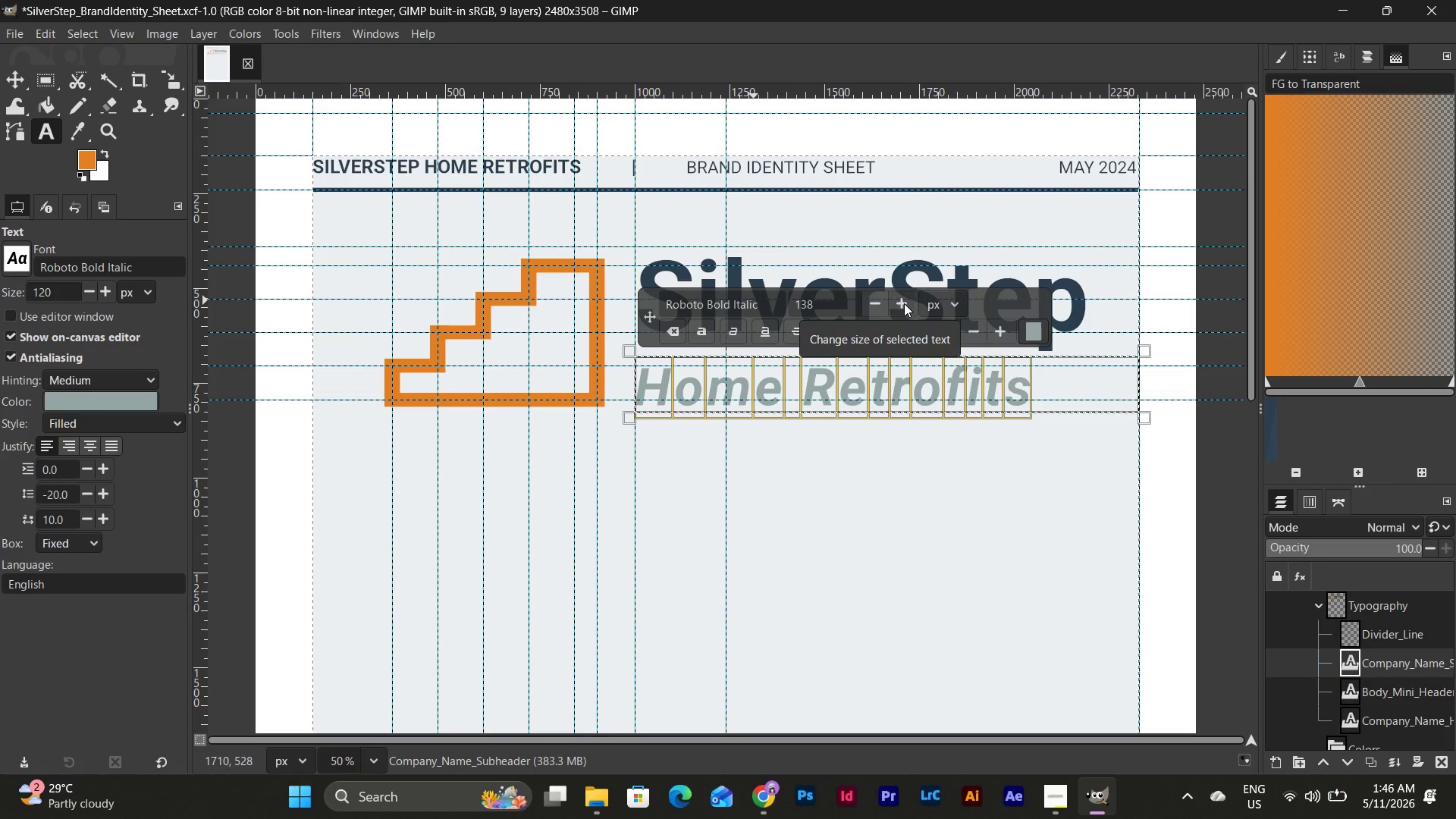 
triple_click([904, 303])
 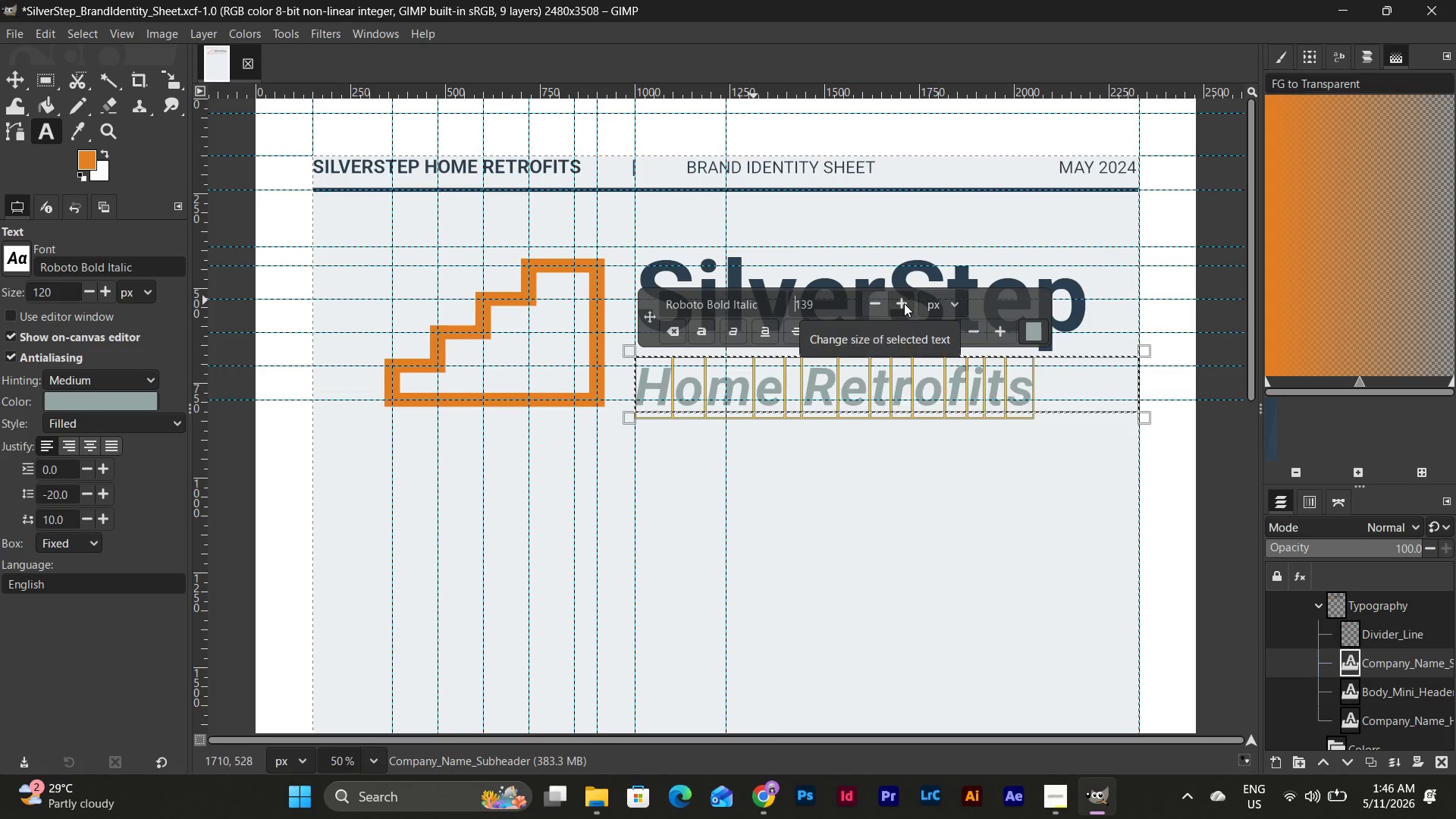 
triple_click([904, 303])
 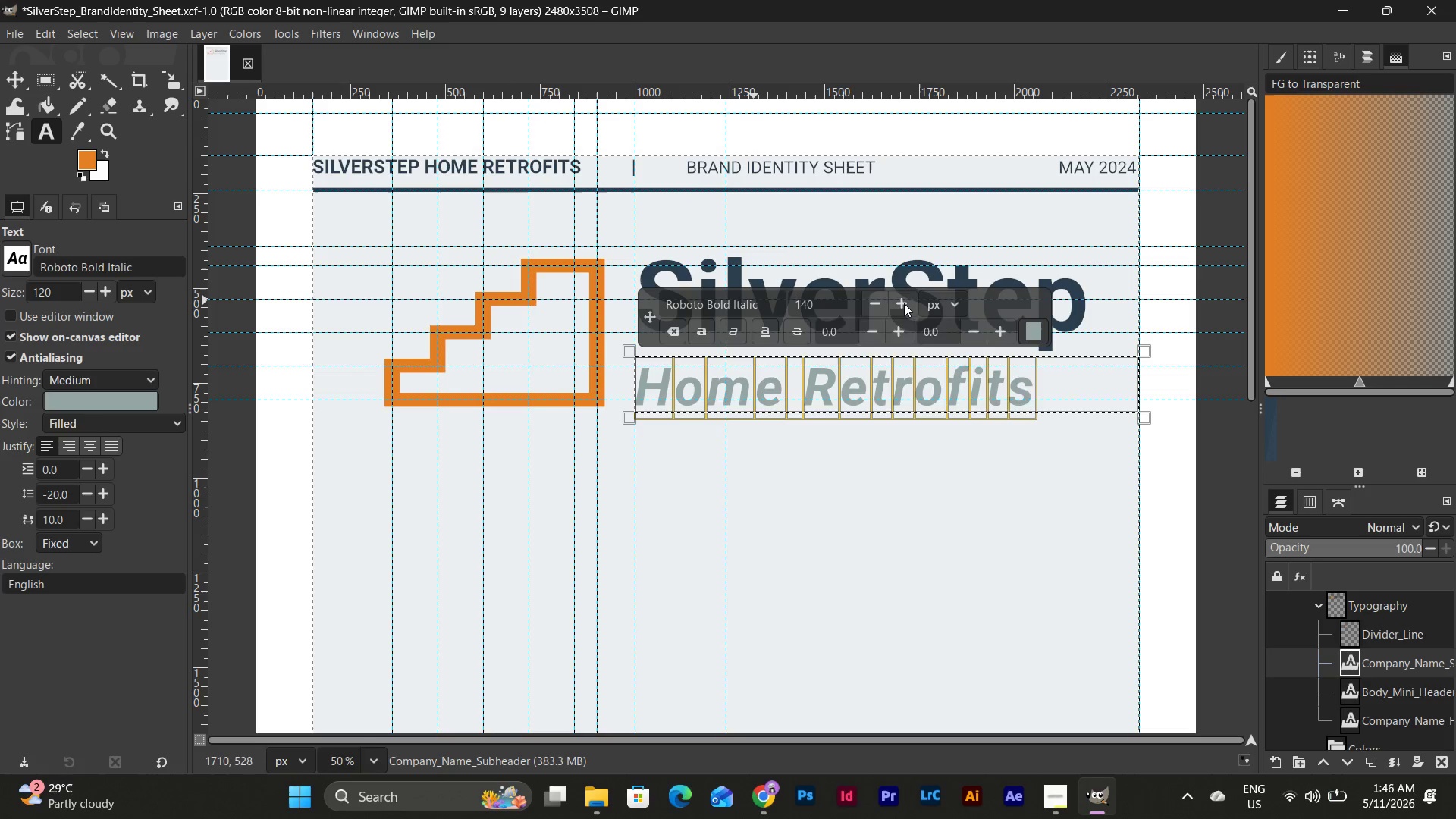 
triple_click([904, 303])
 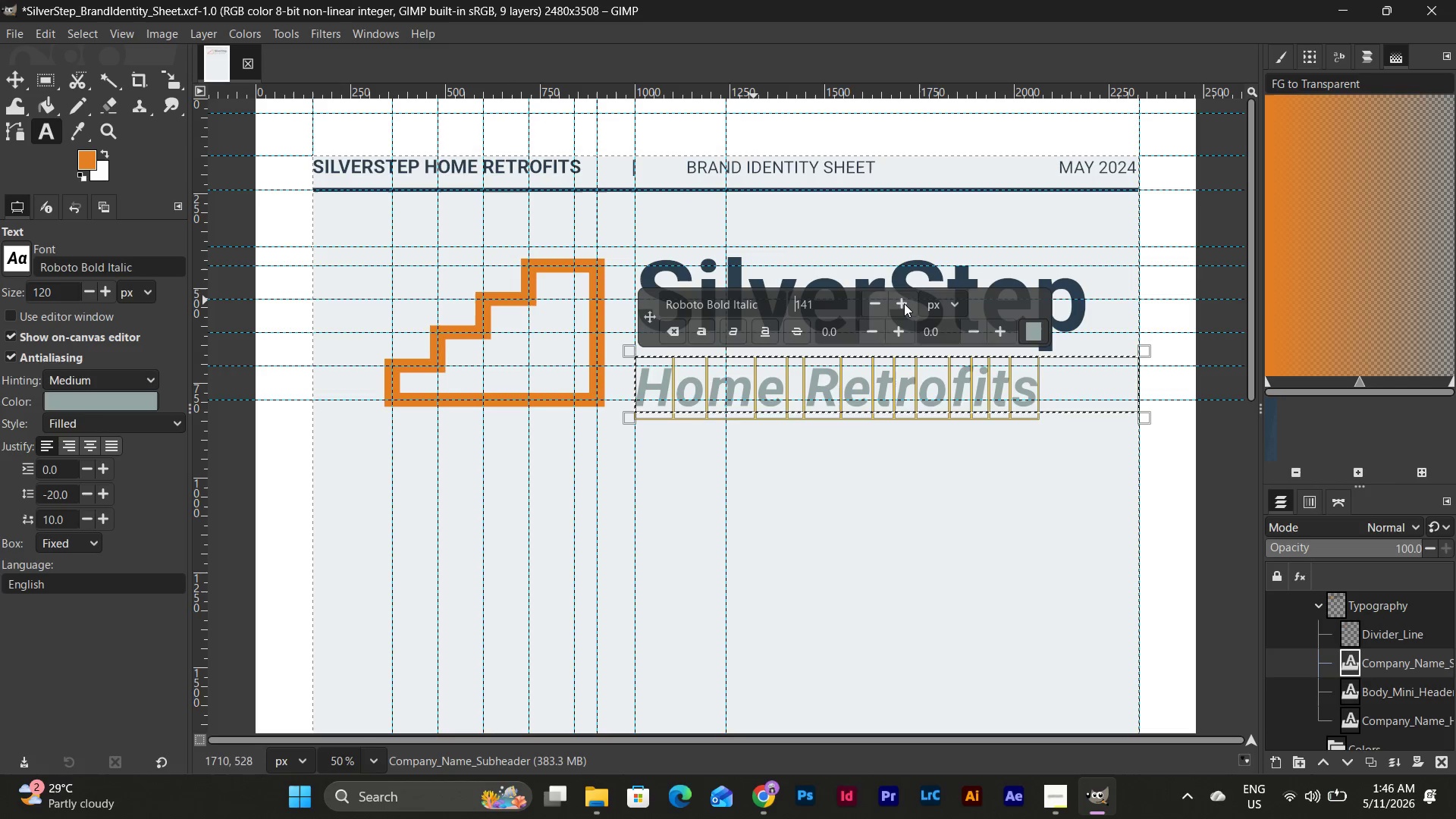 
triple_click([904, 303])
 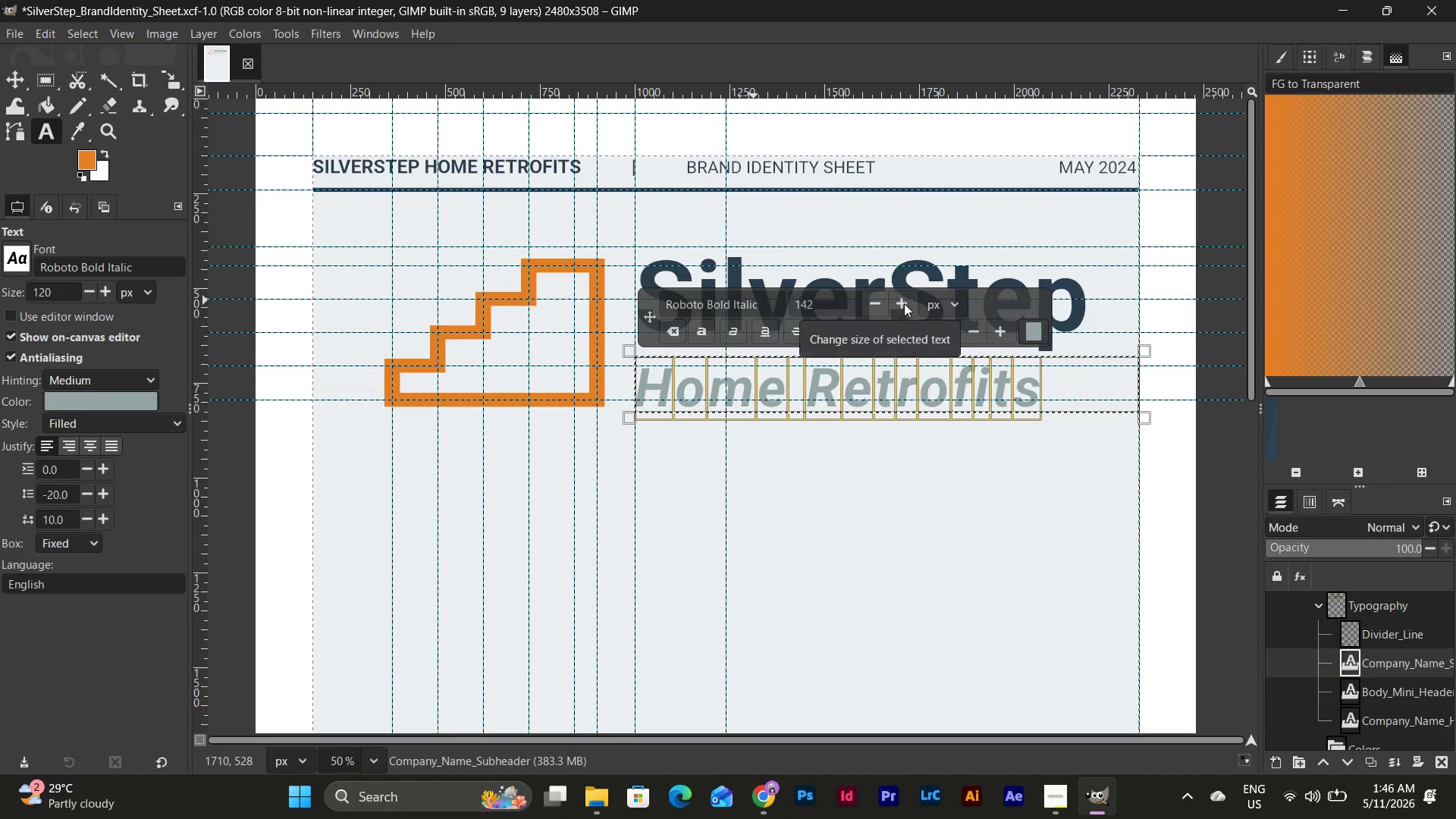 
triple_click([904, 303])
 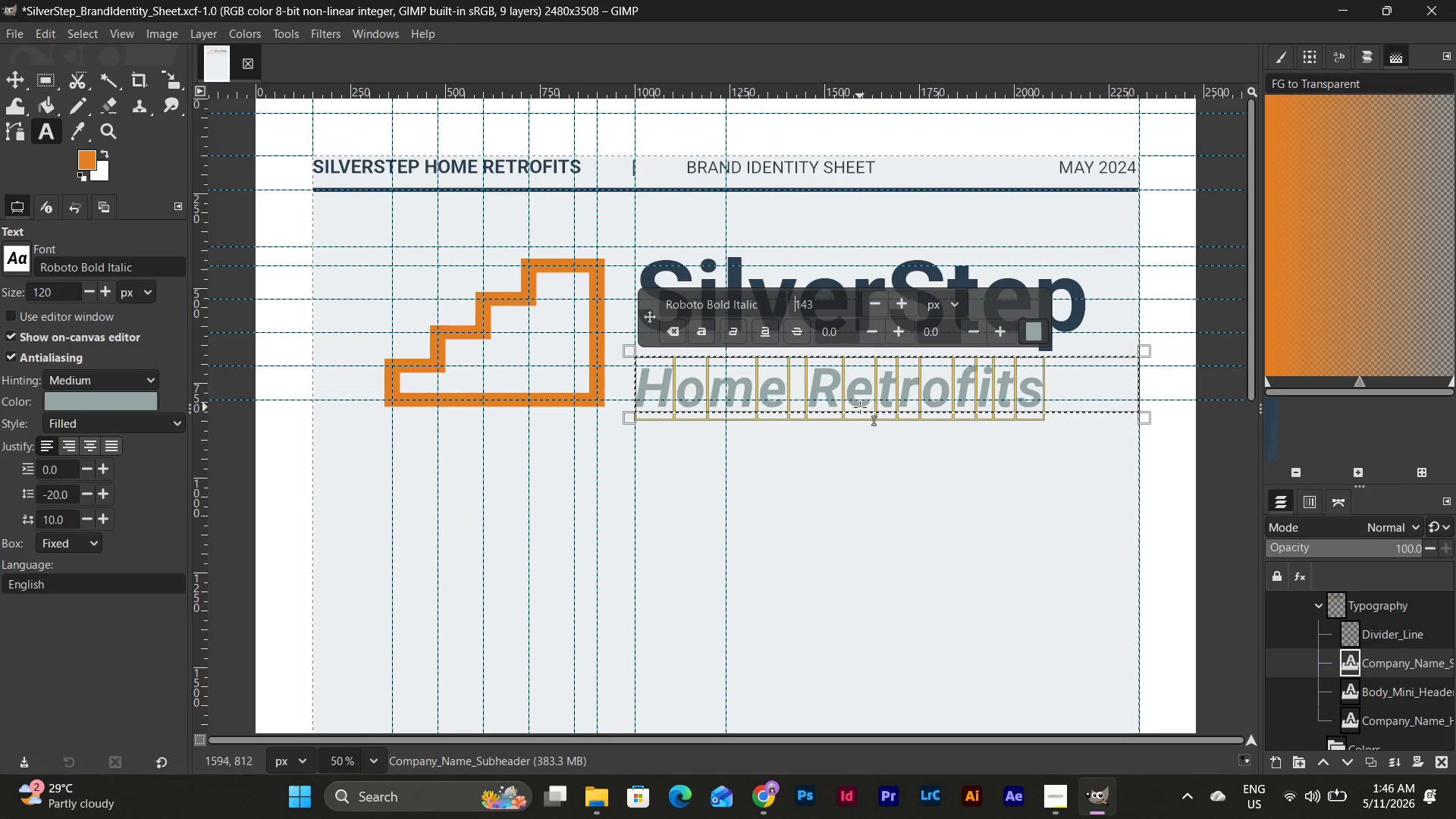 
left_click_drag(start_coordinate=[858, 416], to_coordinate=[604, 406])
 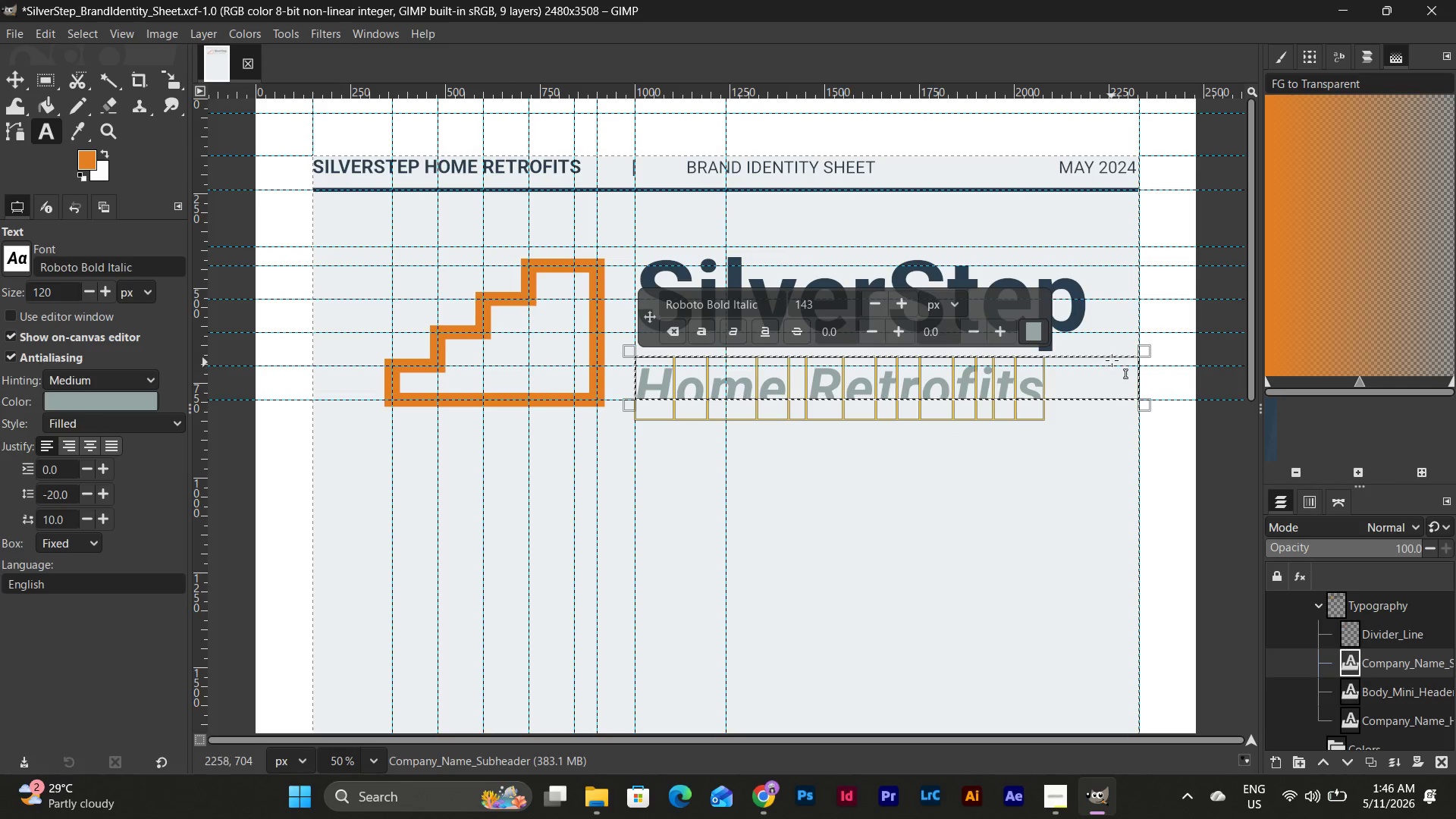 
left_click_drag(start_coordinate=[1097, 355], to_coordinate=[1096, 338])
 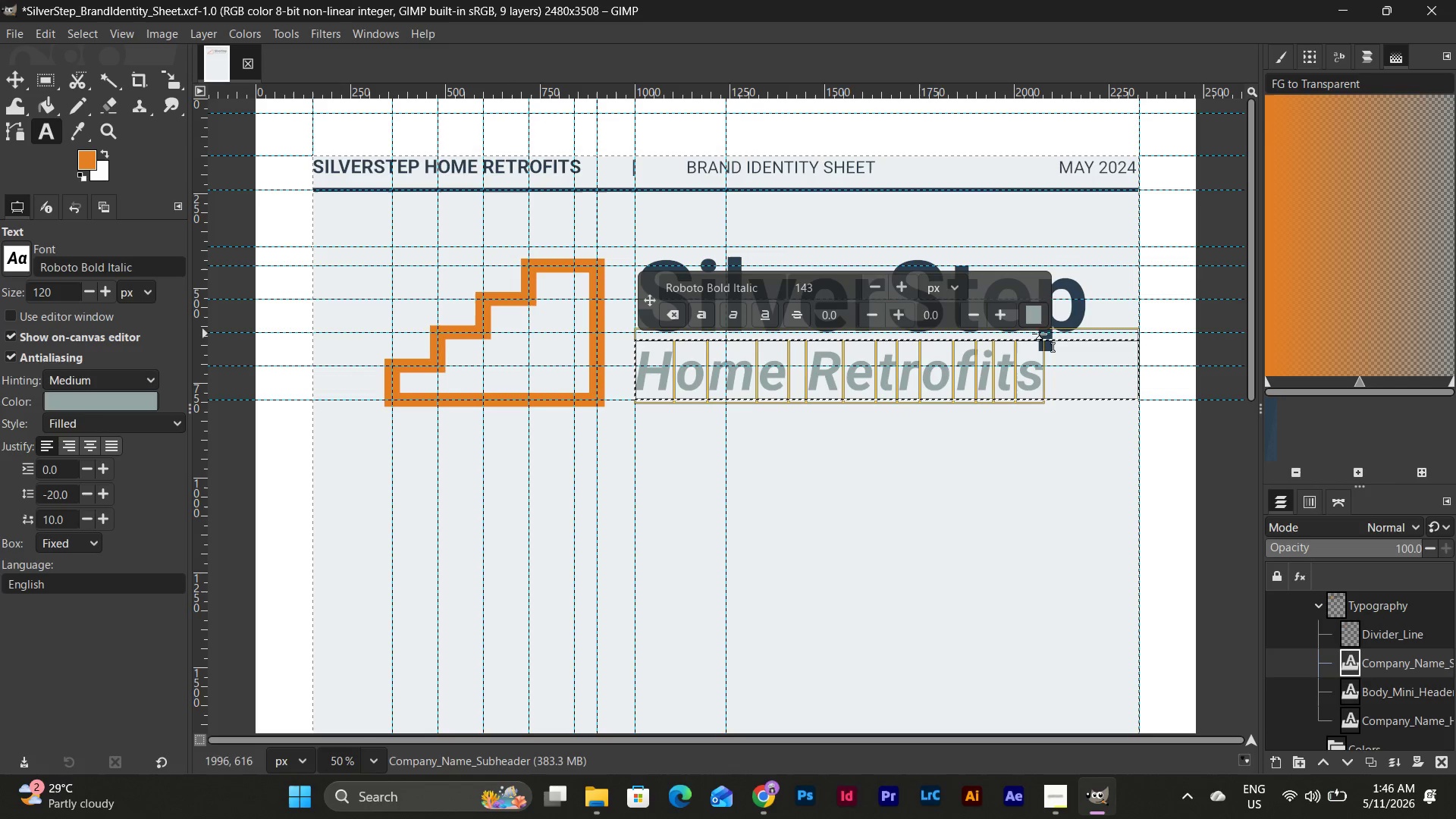 
key(Control+Z)
 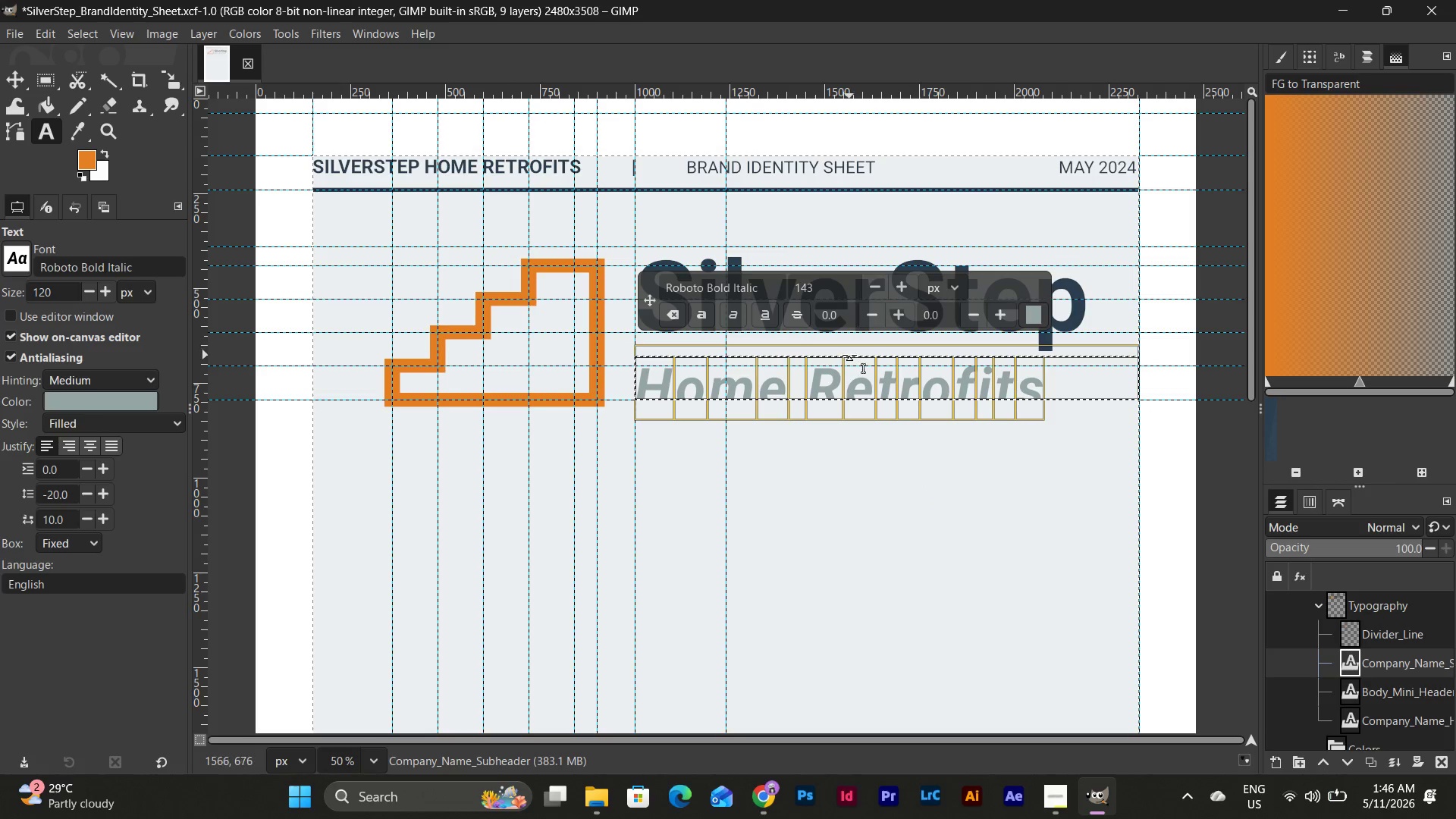 
left_click_drag(start_coordinate=[849, 351], to_coordinate=[849, 341])
 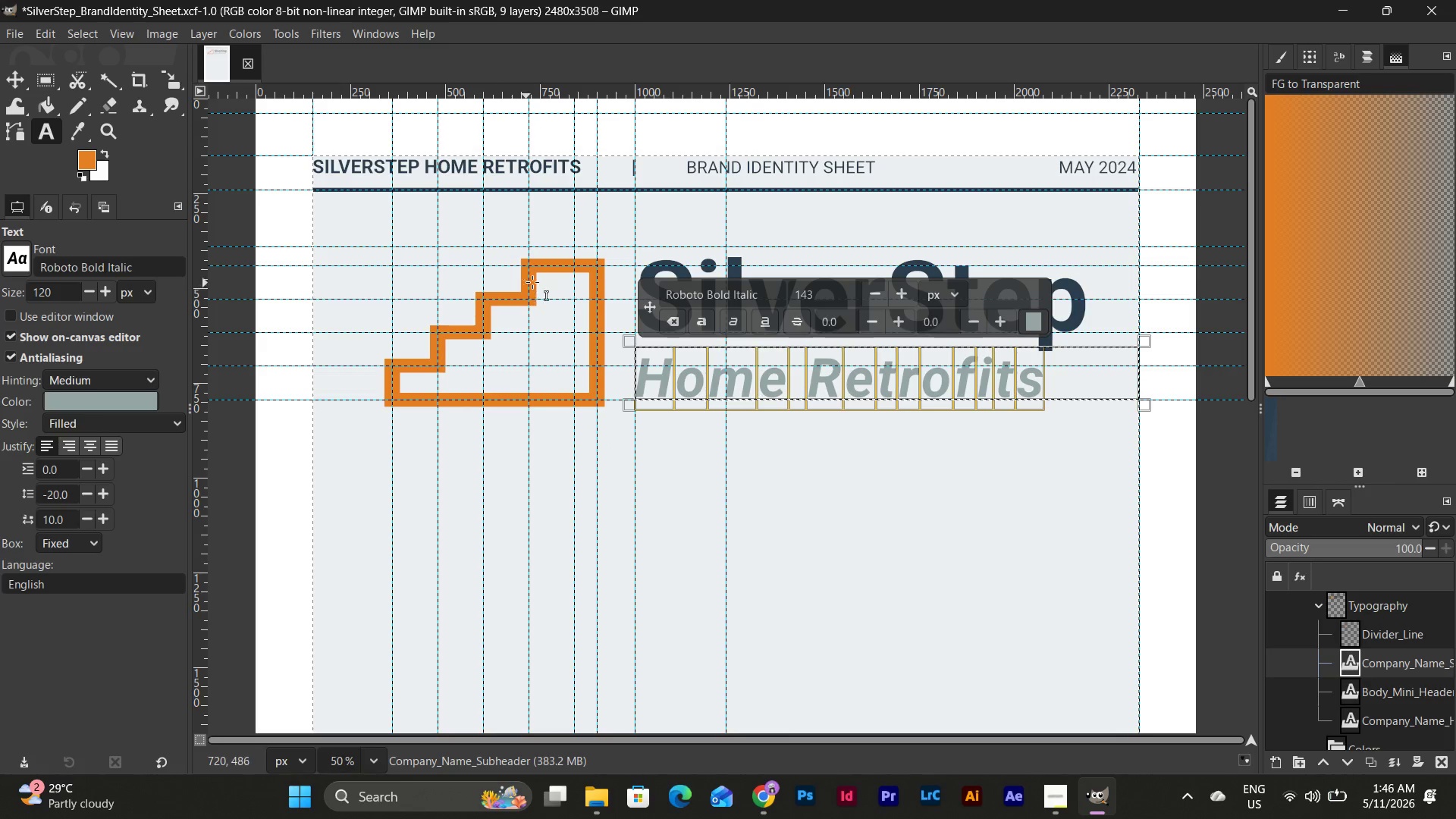 
left_click([15, 80])
 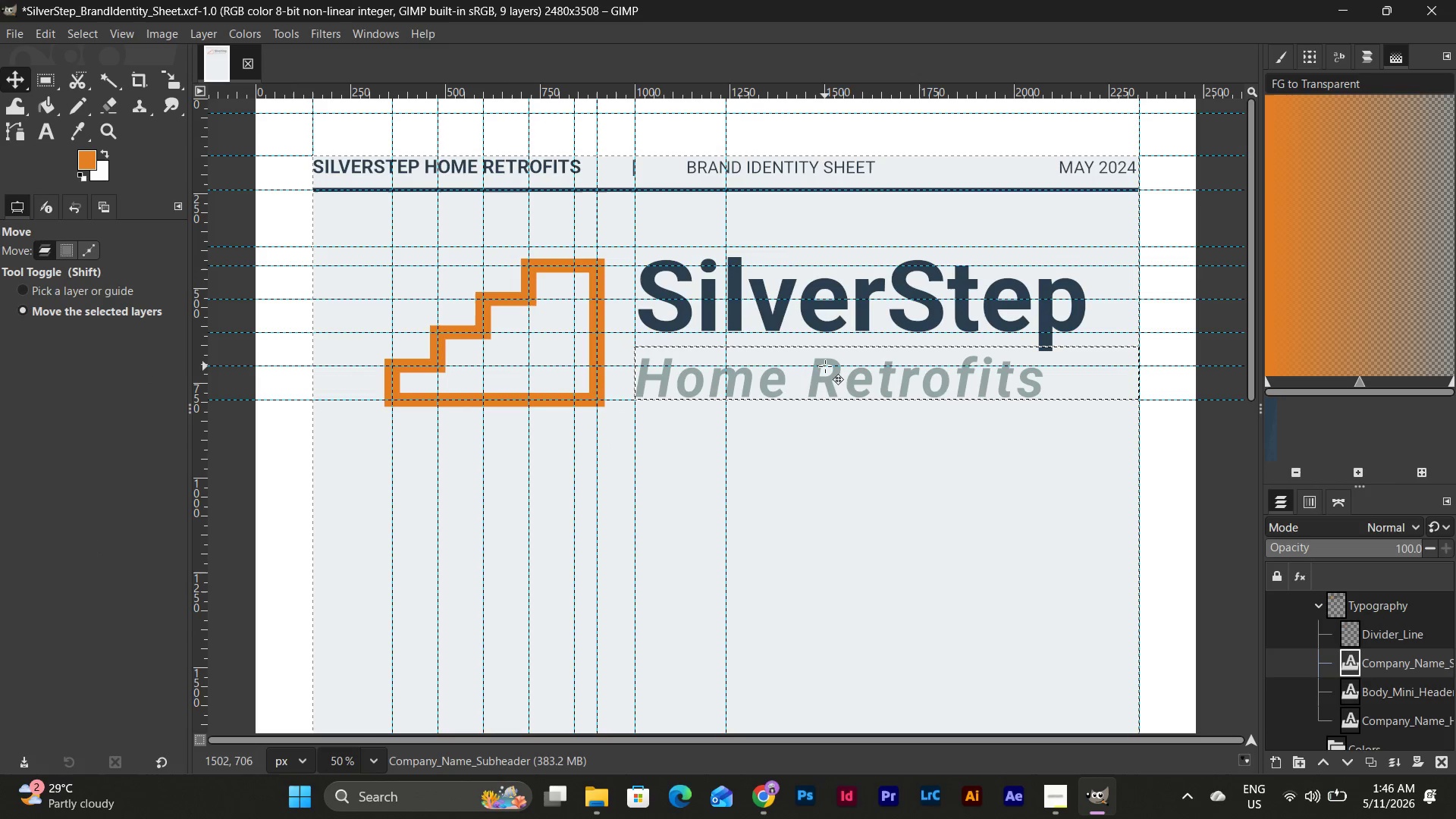 
left_click([825, 380])
 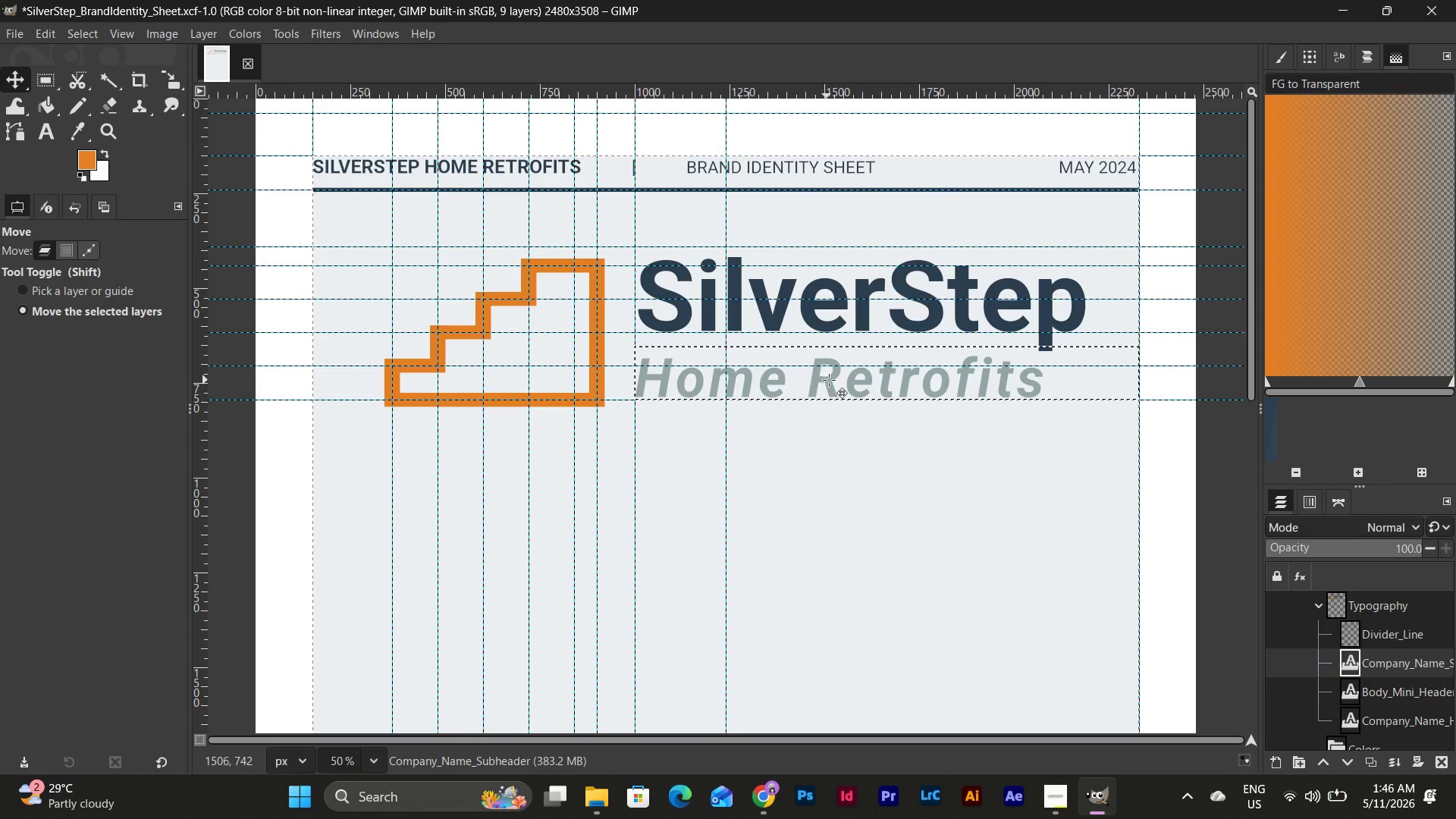 
left_click_drag(start_coordinate=[830, 379], to_coordinate=[826, 389])
 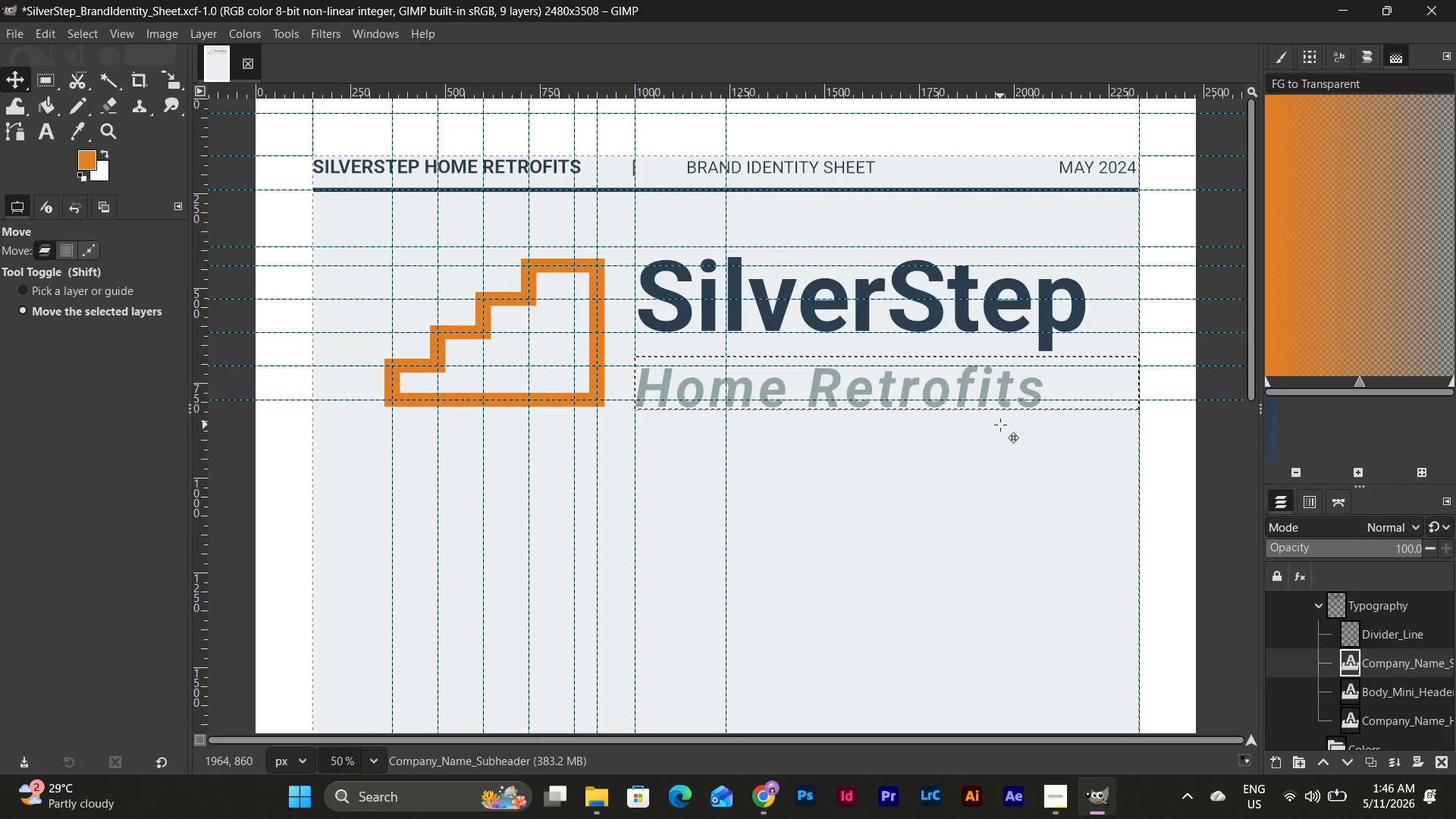 
left_click([1000, 425])
 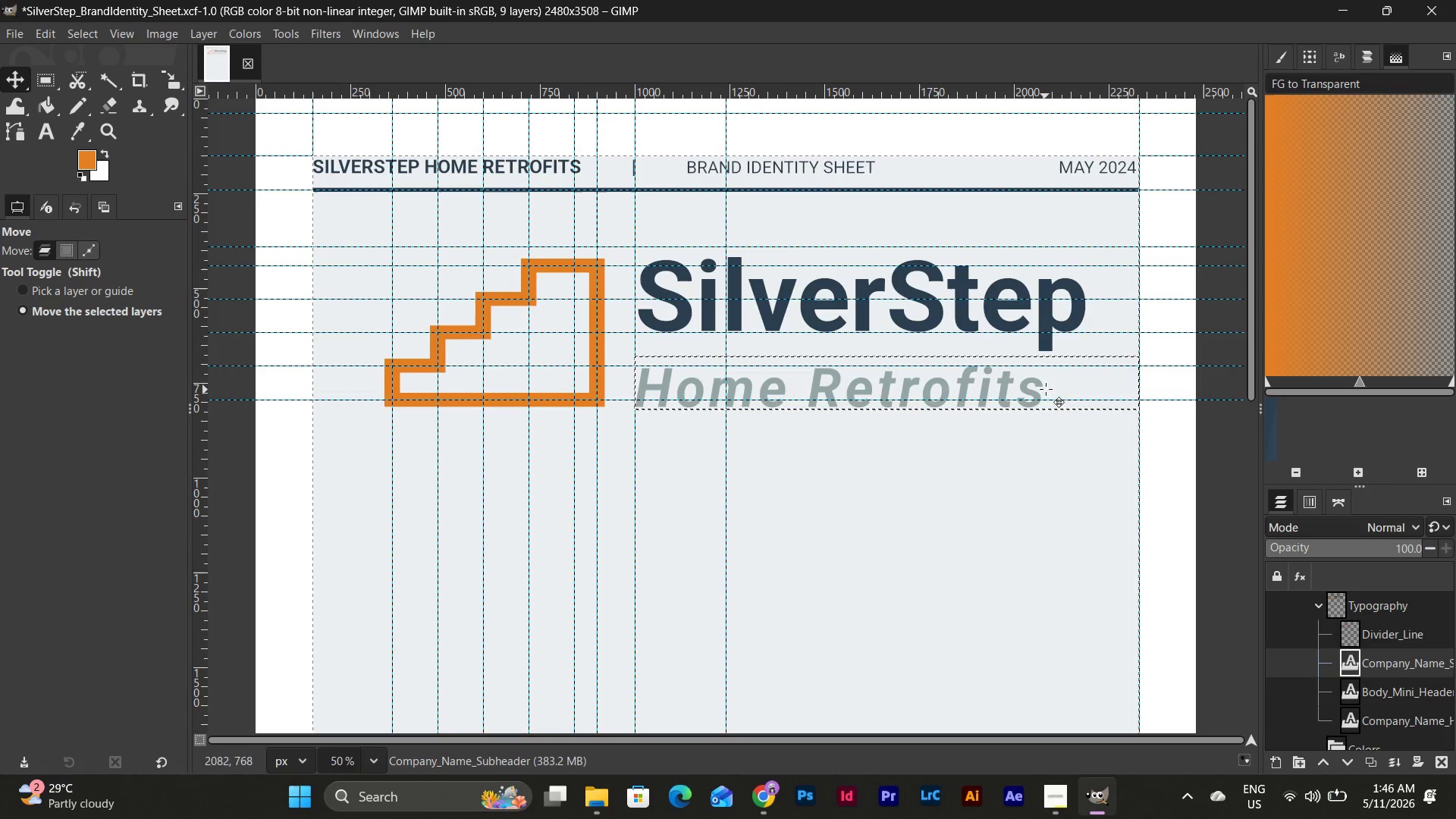 
left_click([1046, 383])
 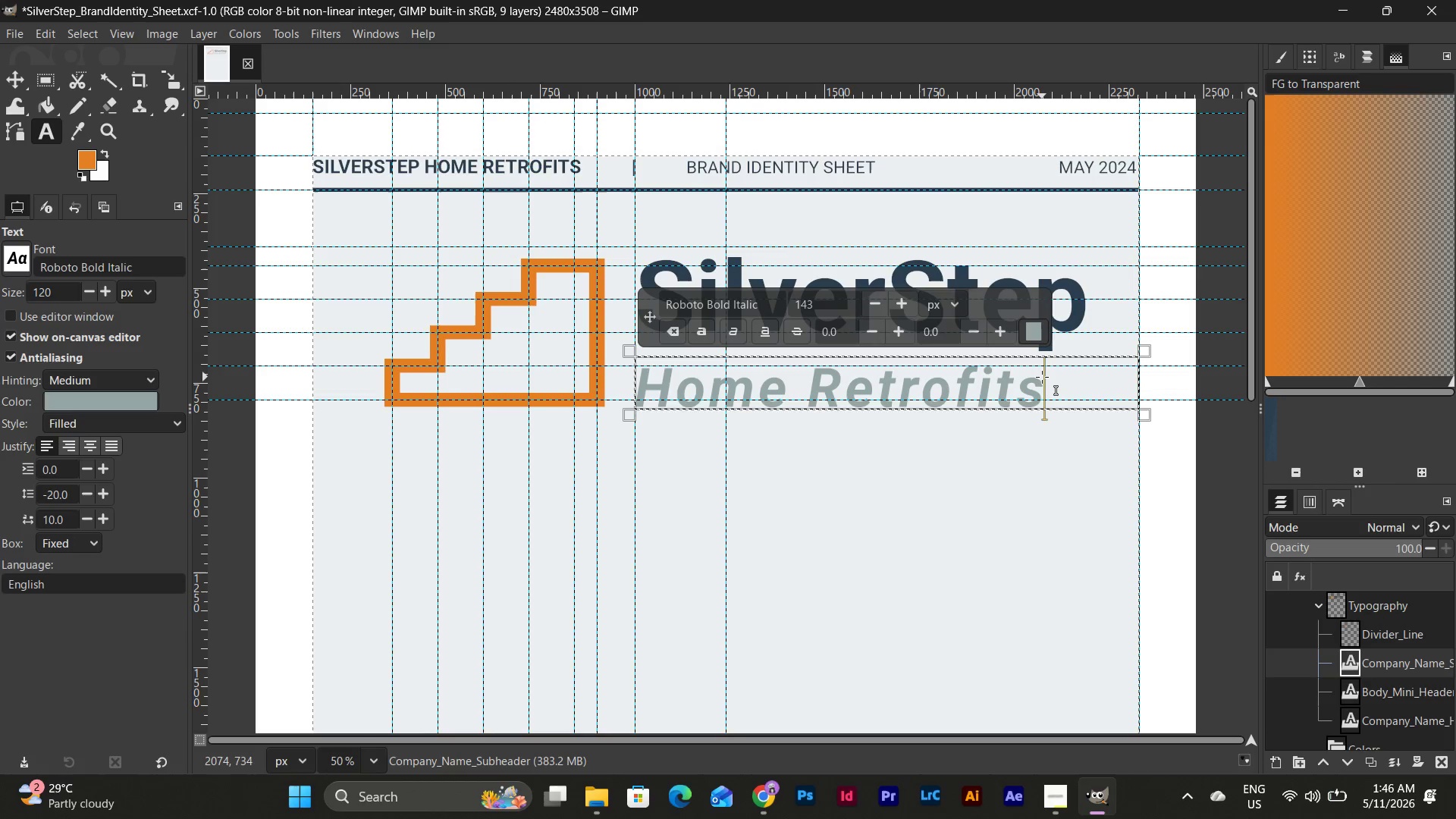 
left_click_drag(start_coordinate=[1042, 377], to_coordinate=[567, 372])
 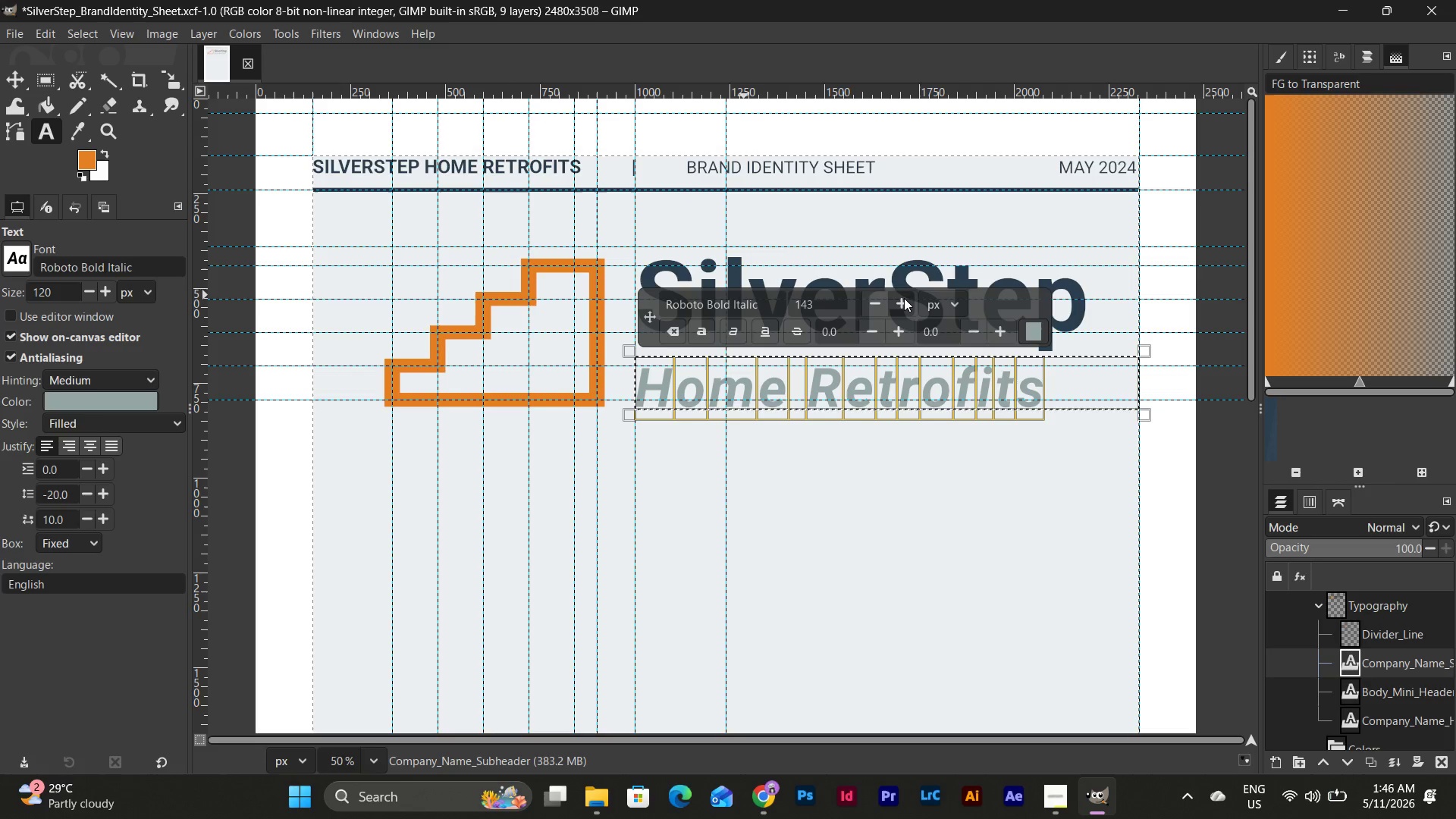 
double_click([905, 298])
 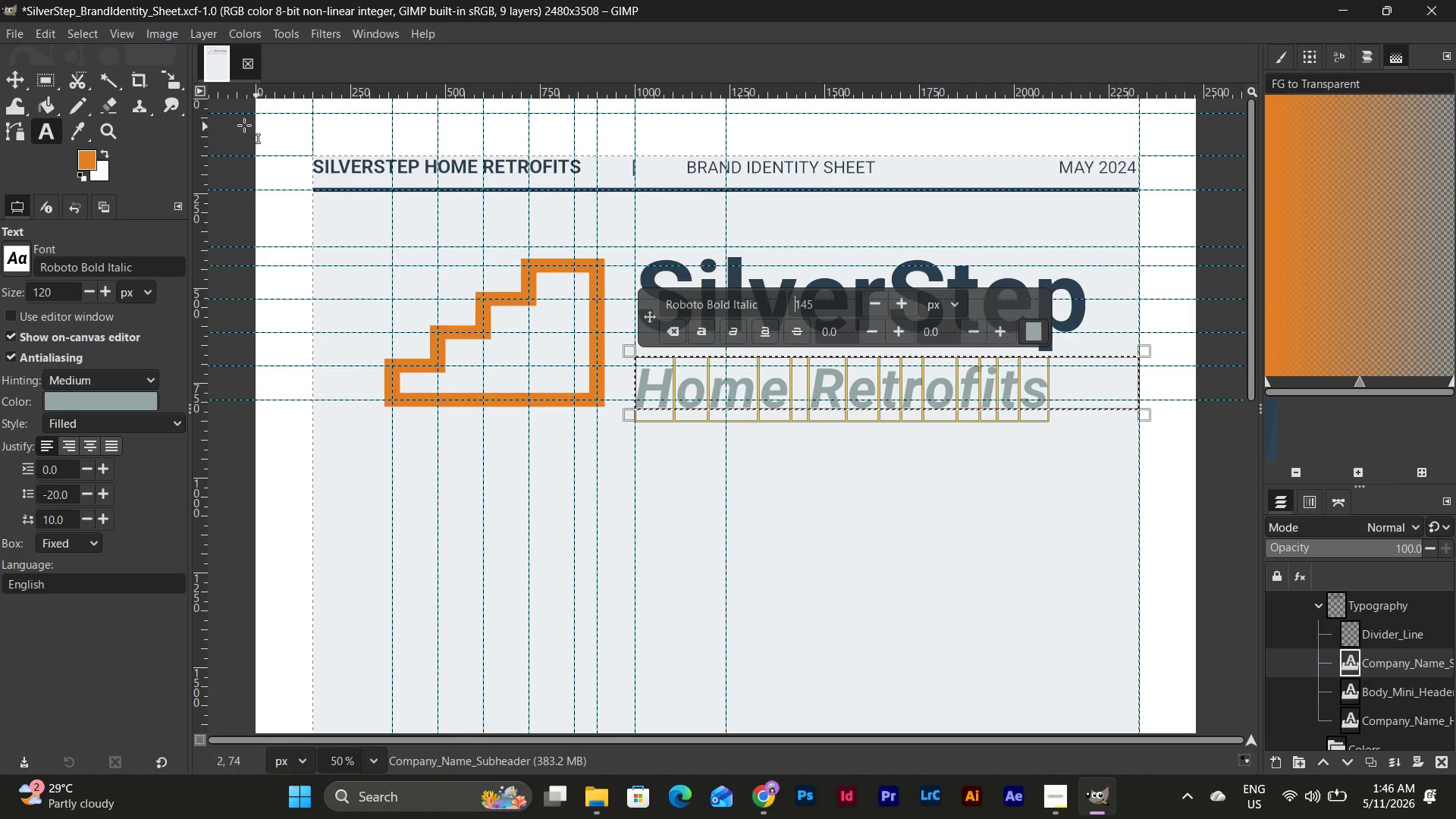 
left_click([1, 71])
 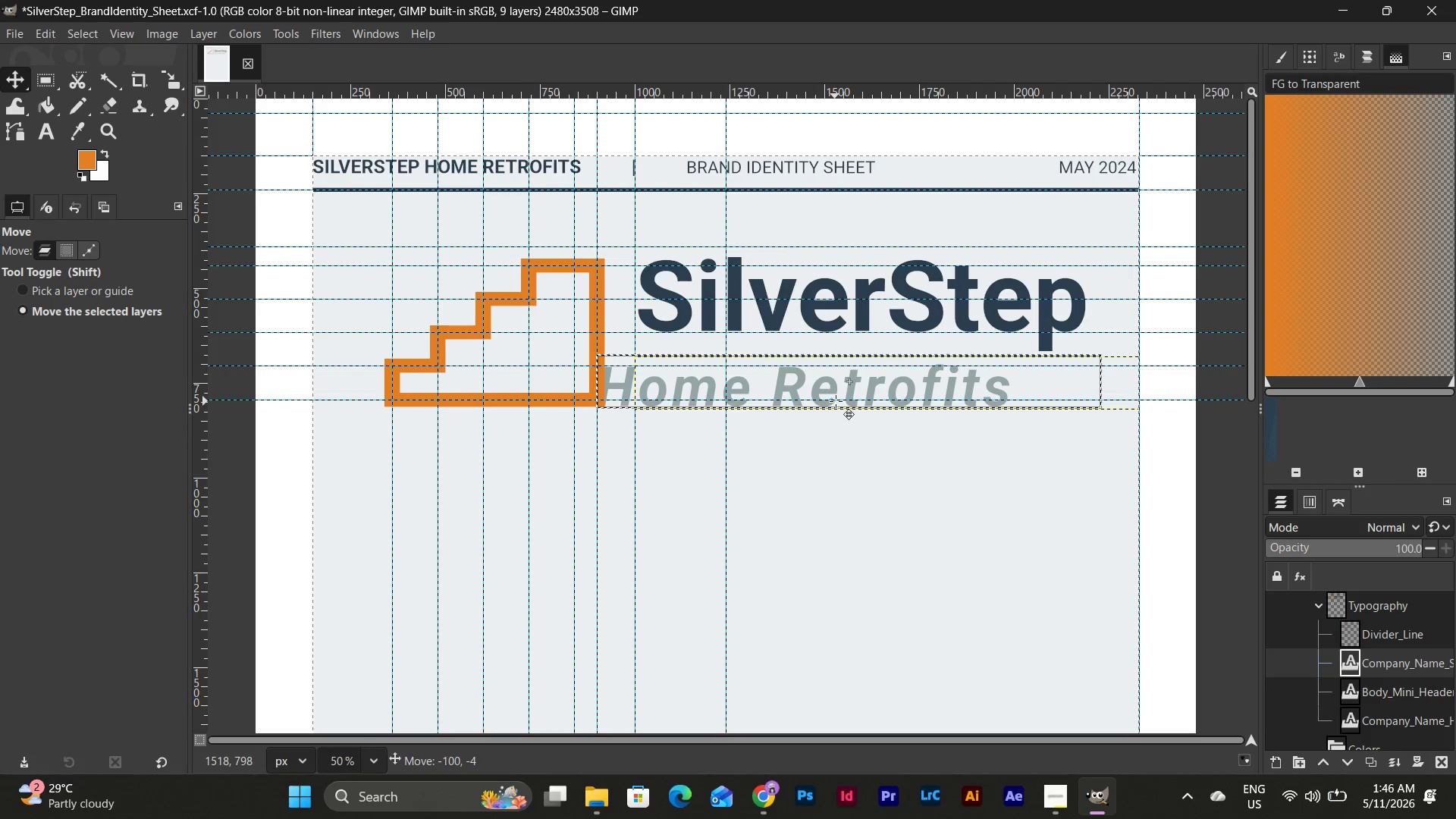 
wait(7.03)
 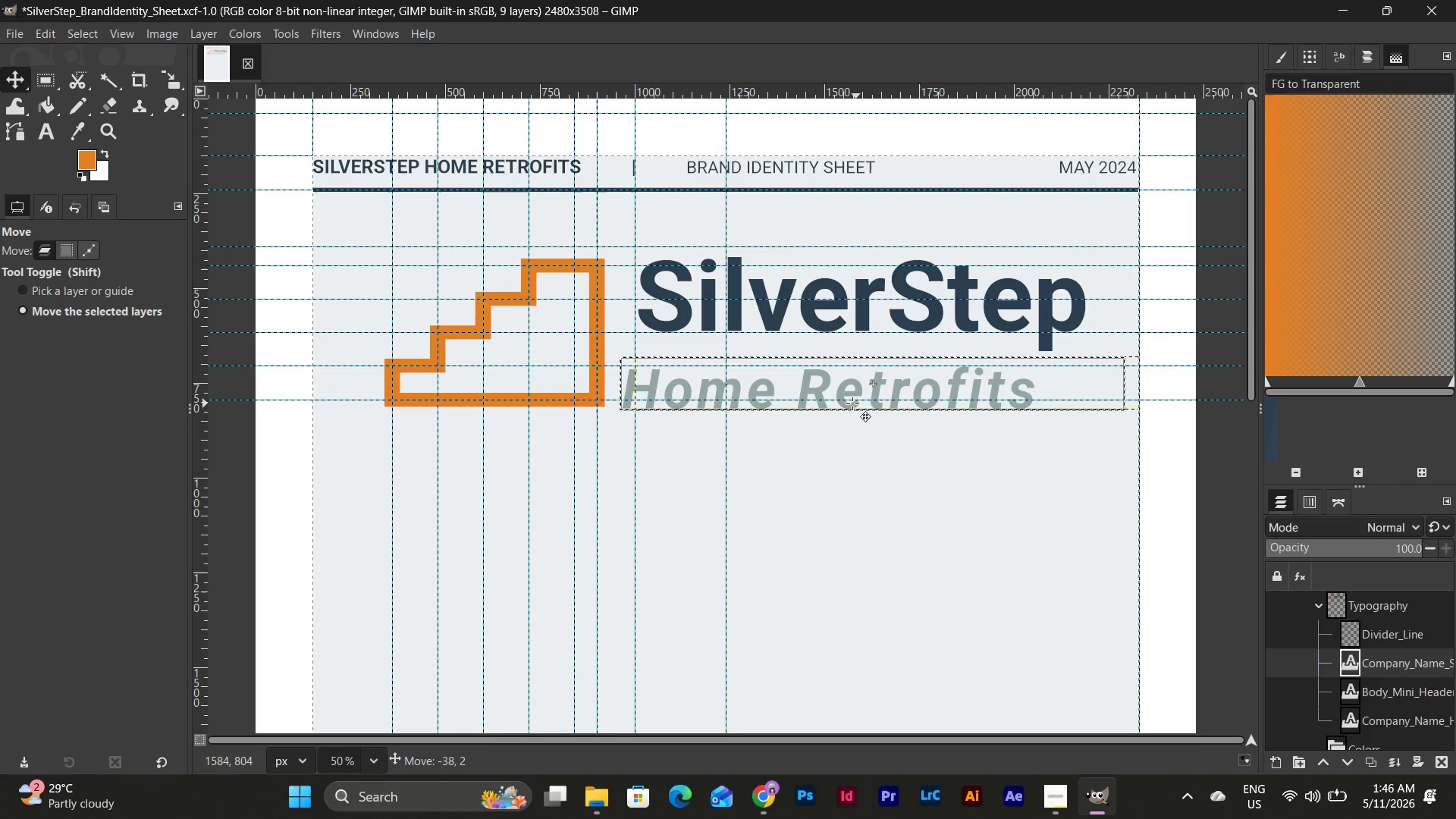 
left_click([951, 476])
 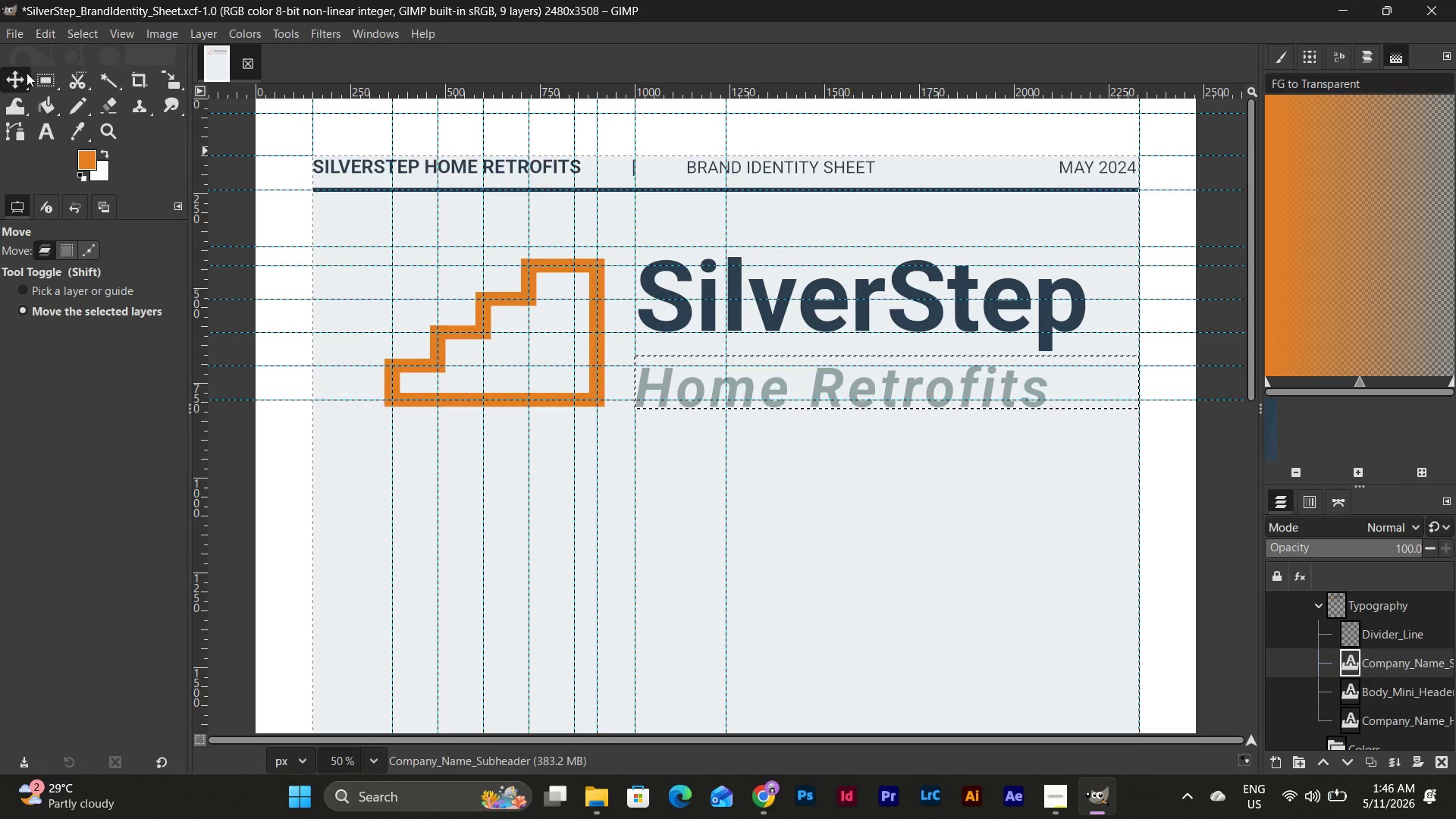 
scroll: coordinate [1040, 500], scroll_direction: up, amount: 5.0
 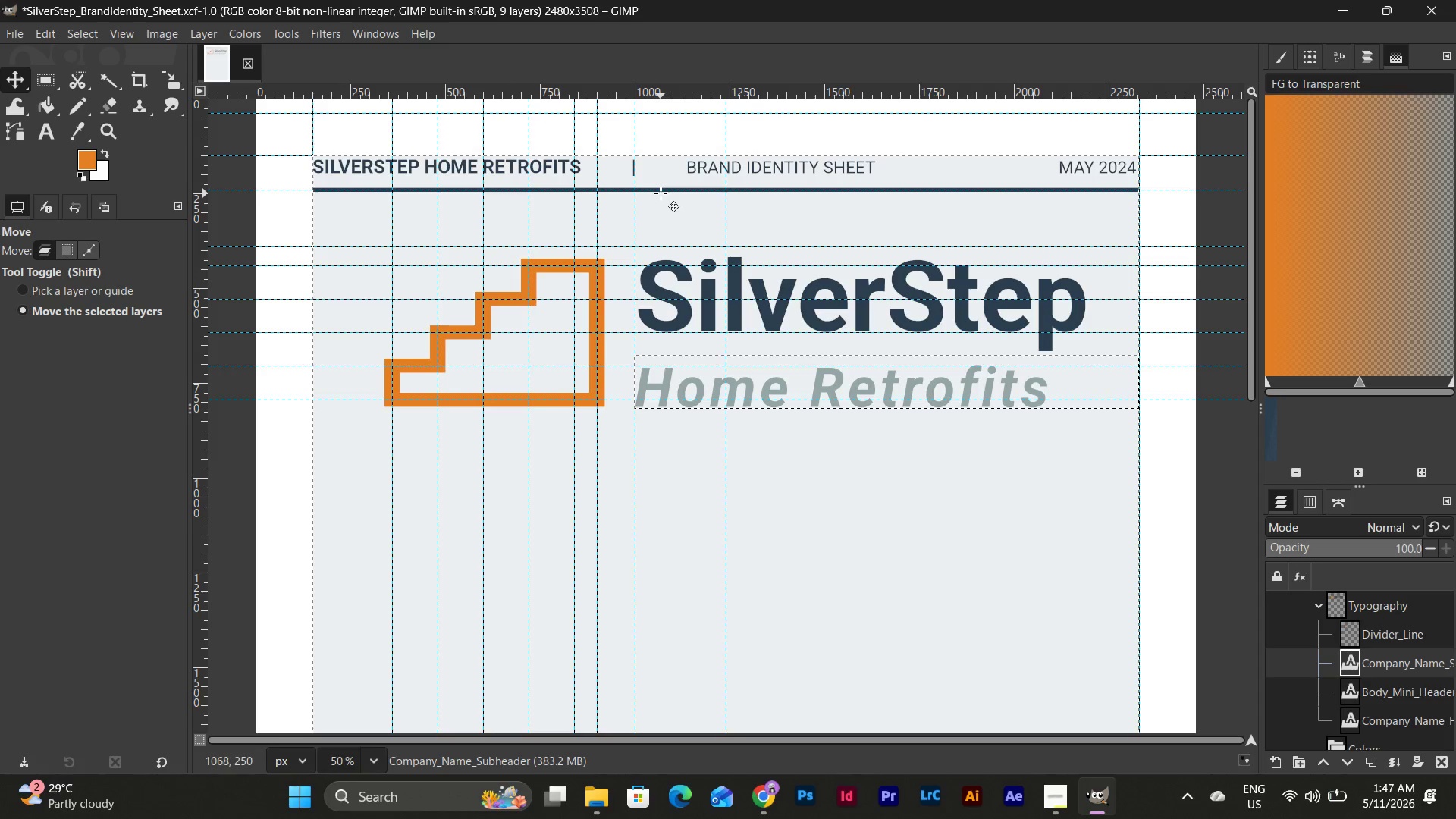 
scroll: coordinate [933, 457], scroll_direction: down, amount: 1.0
 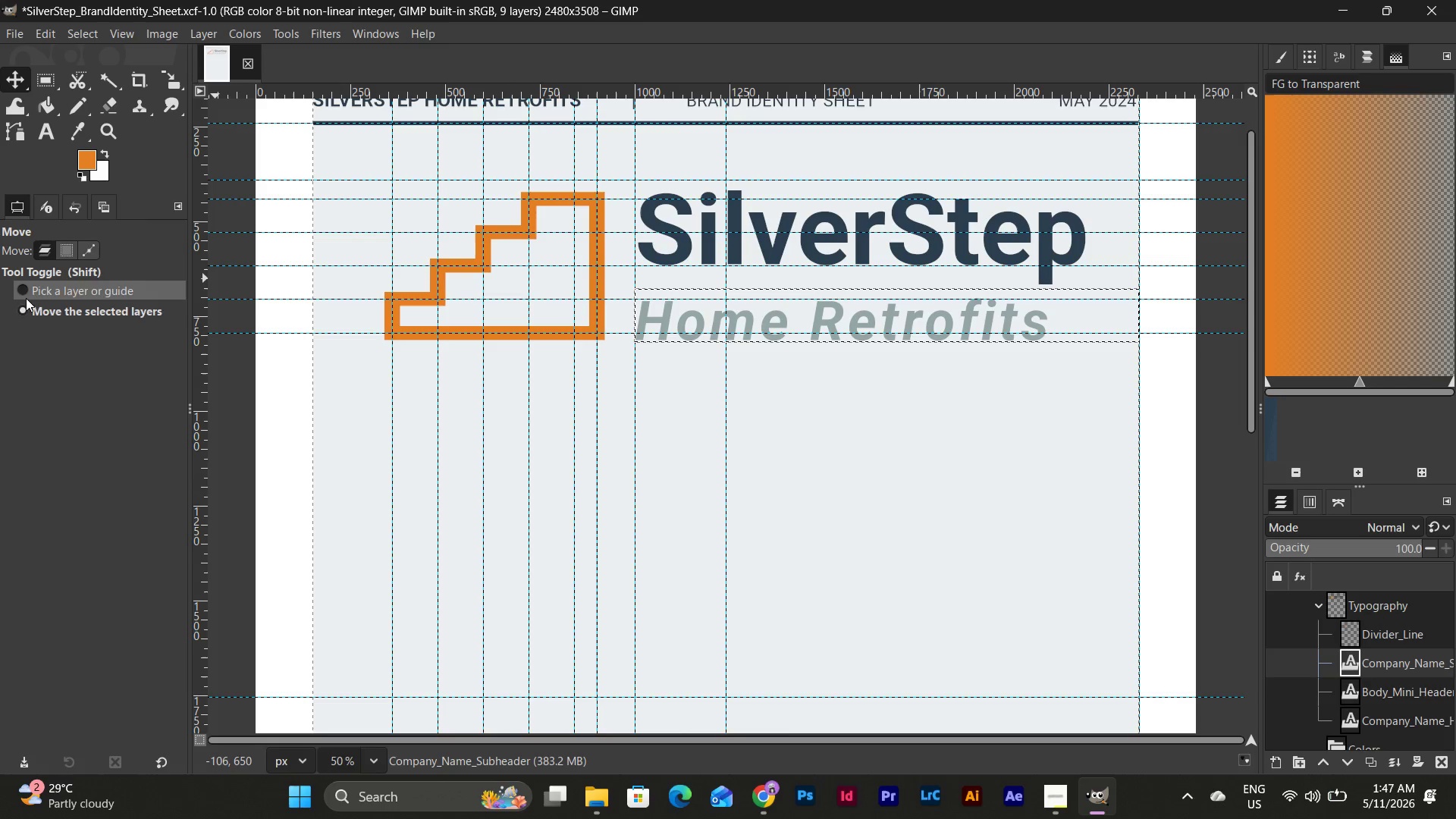 
wait(6.83)
 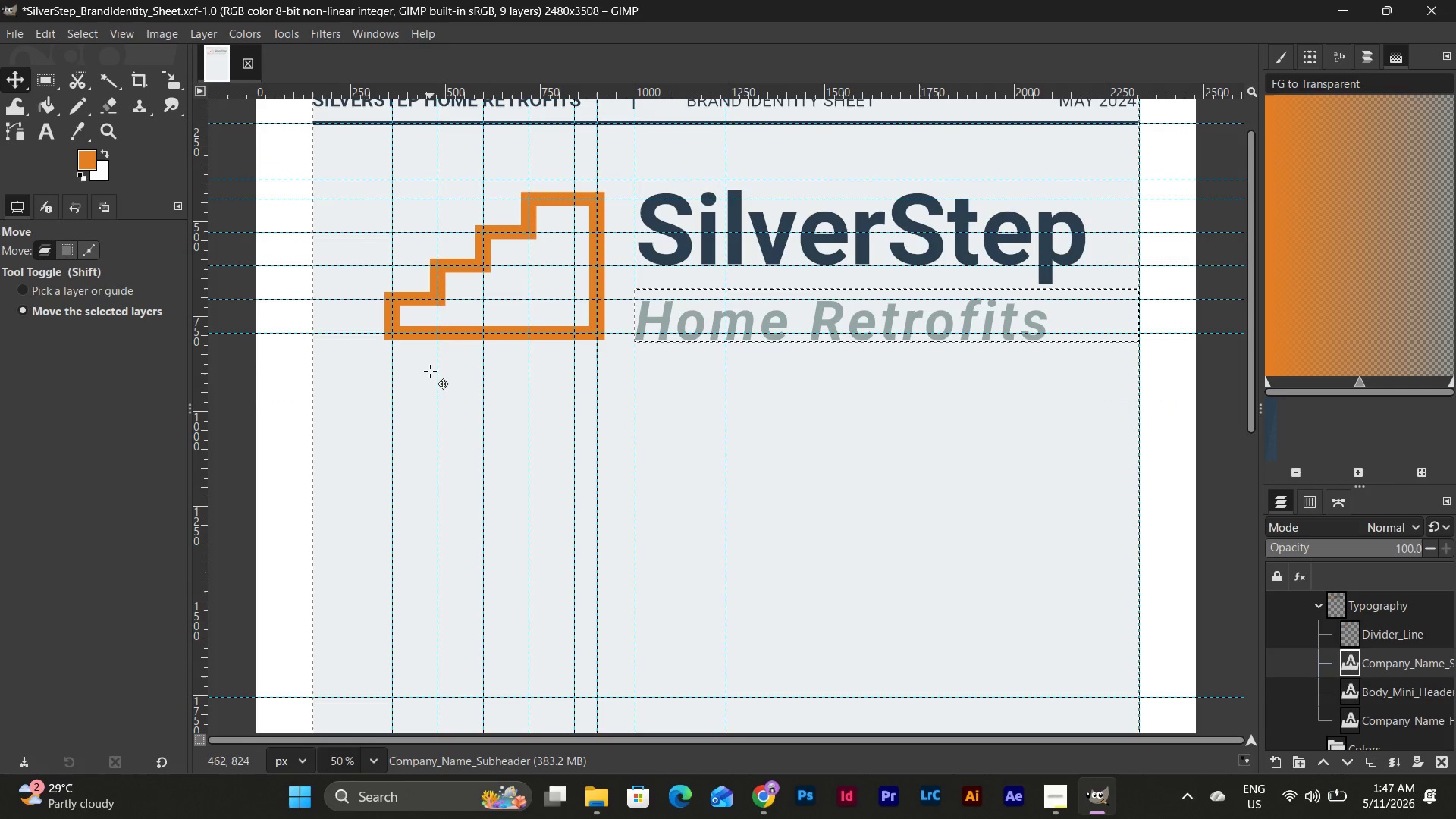 
left_click_drag(start_coordinate=[438, 412], to_coordinate=[1037, 818])
 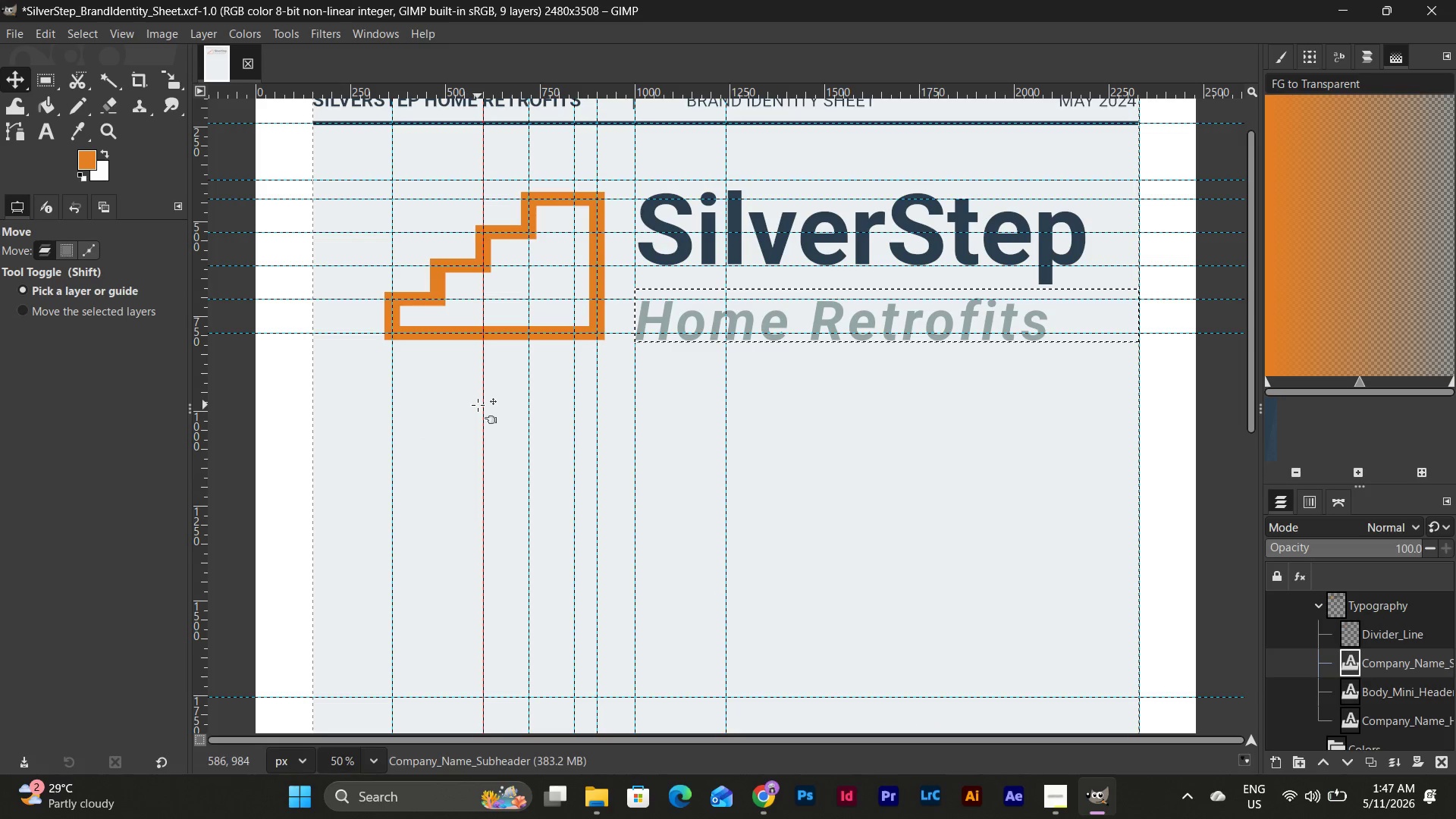 
left_click_drag(start_coordinate=[482, 405], to_coordinate=[1131, 818])
 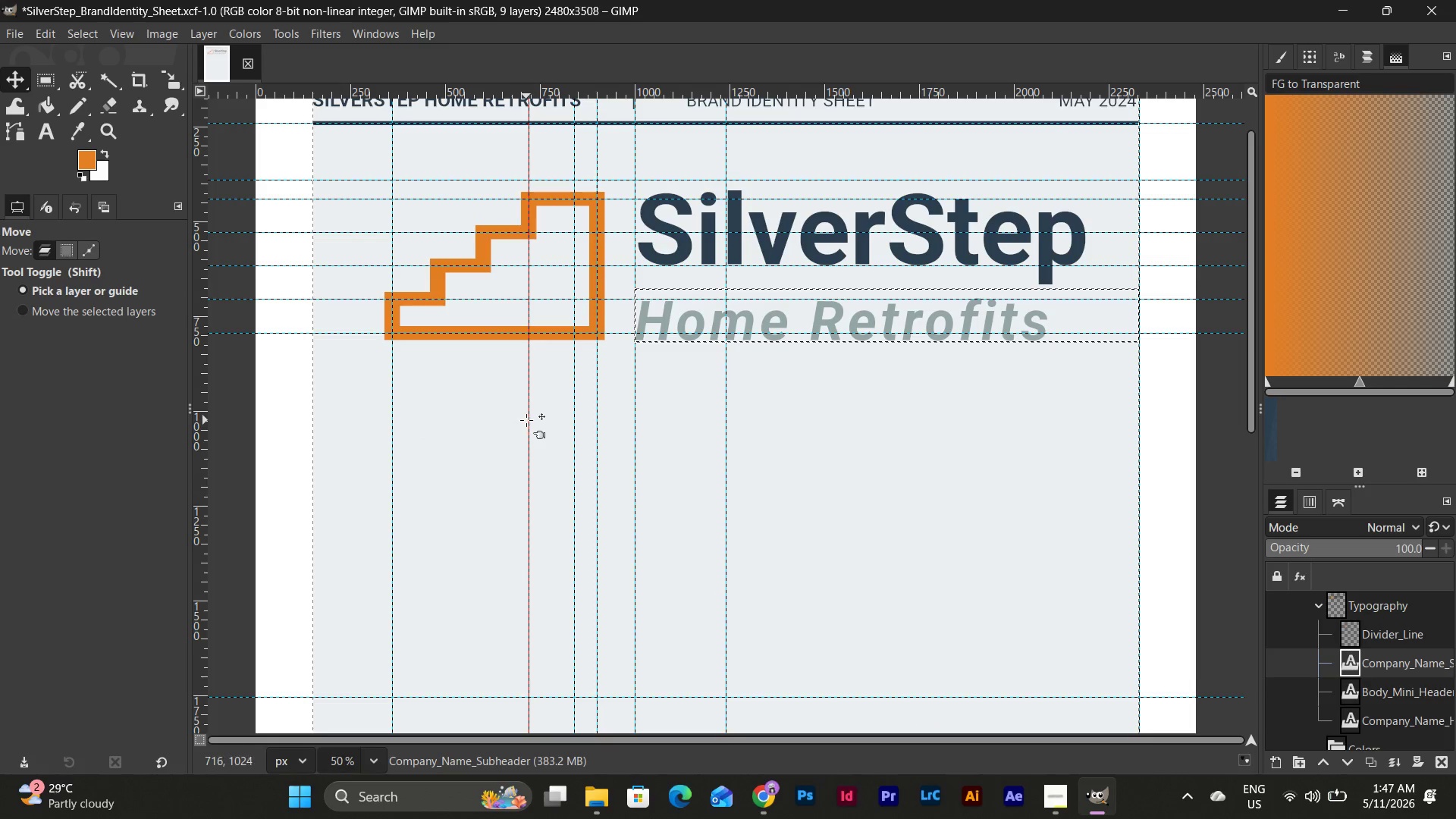 
left_click_drag(start_coordinate=[527, 413], to_coordinate=[1194, 818])
 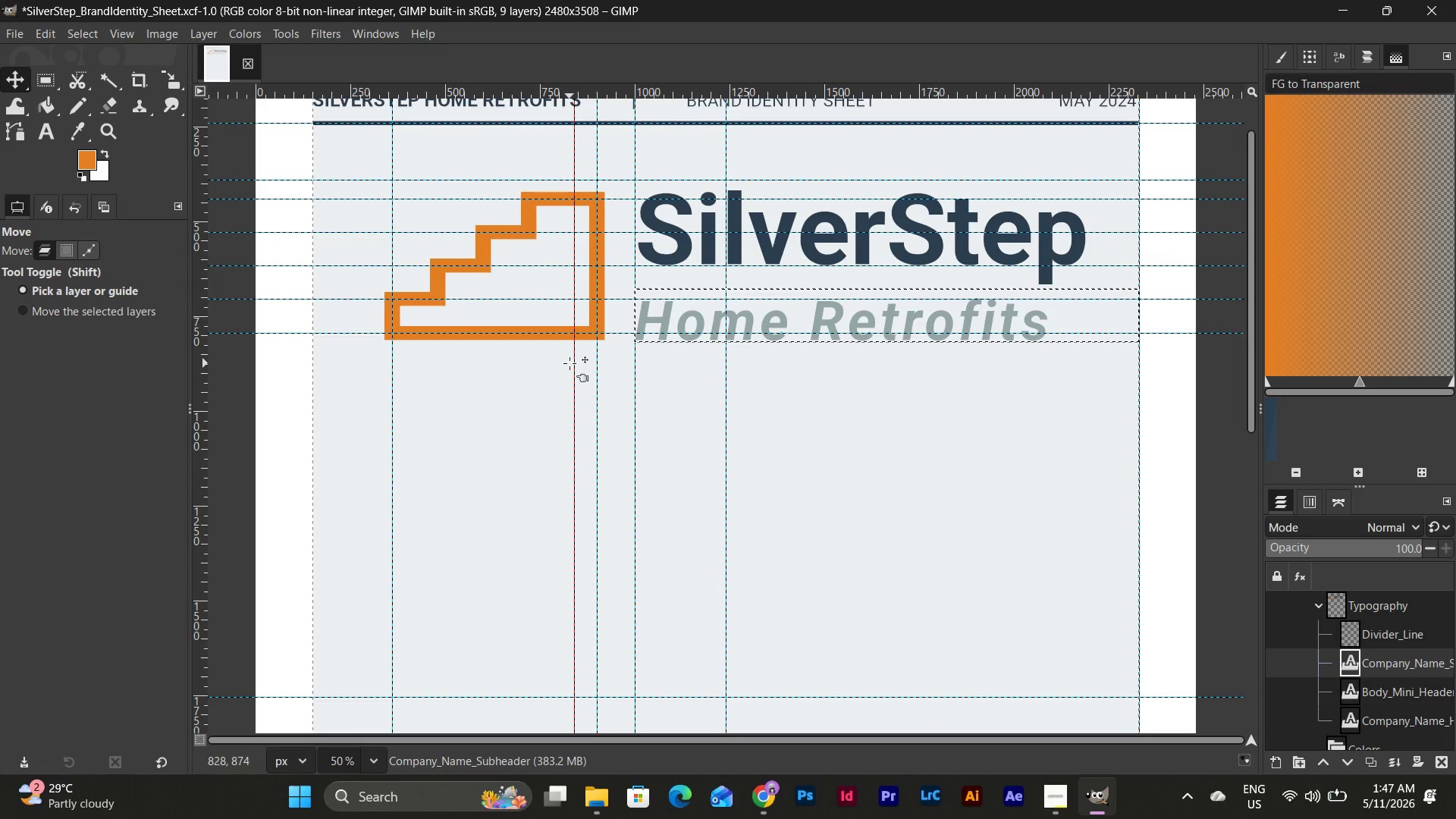 
left_click_drag(start_coordinate=[570, 363], to_coordinate=[1077, 818])
 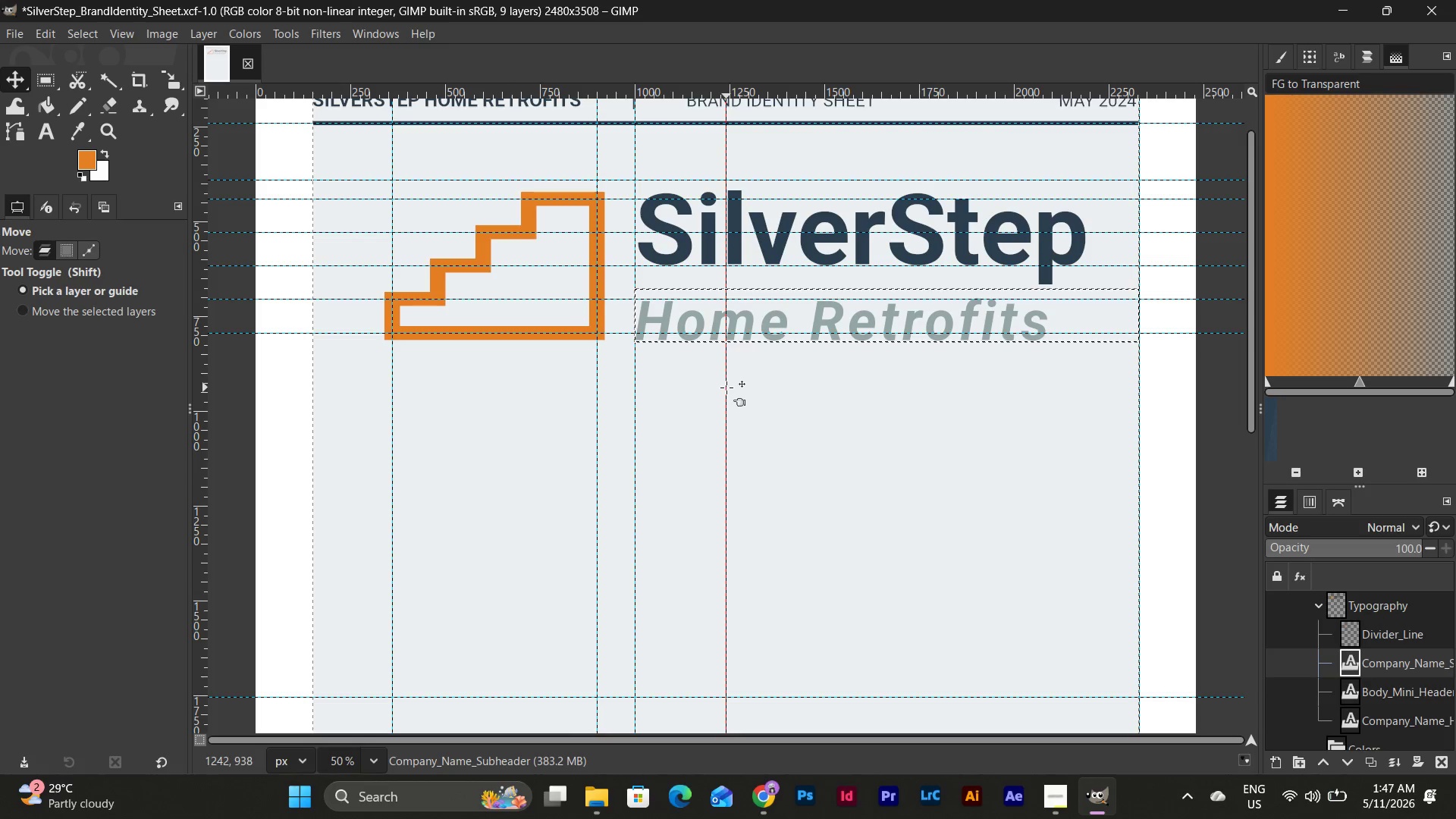 
left_click_drag(start_coordinate=[726, 388], to_coordinate=[960, 705])
 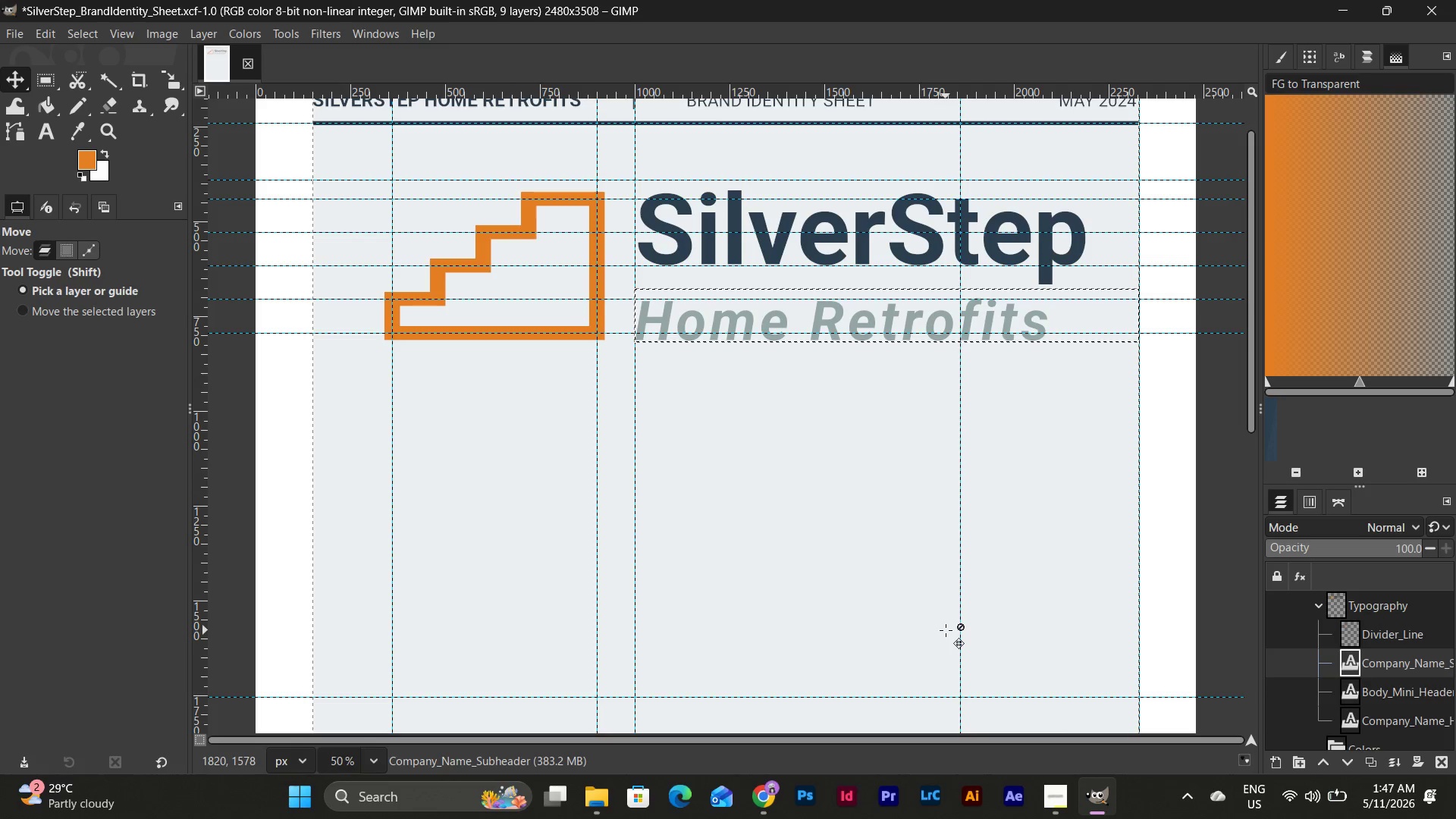 
key(Control+Z)
 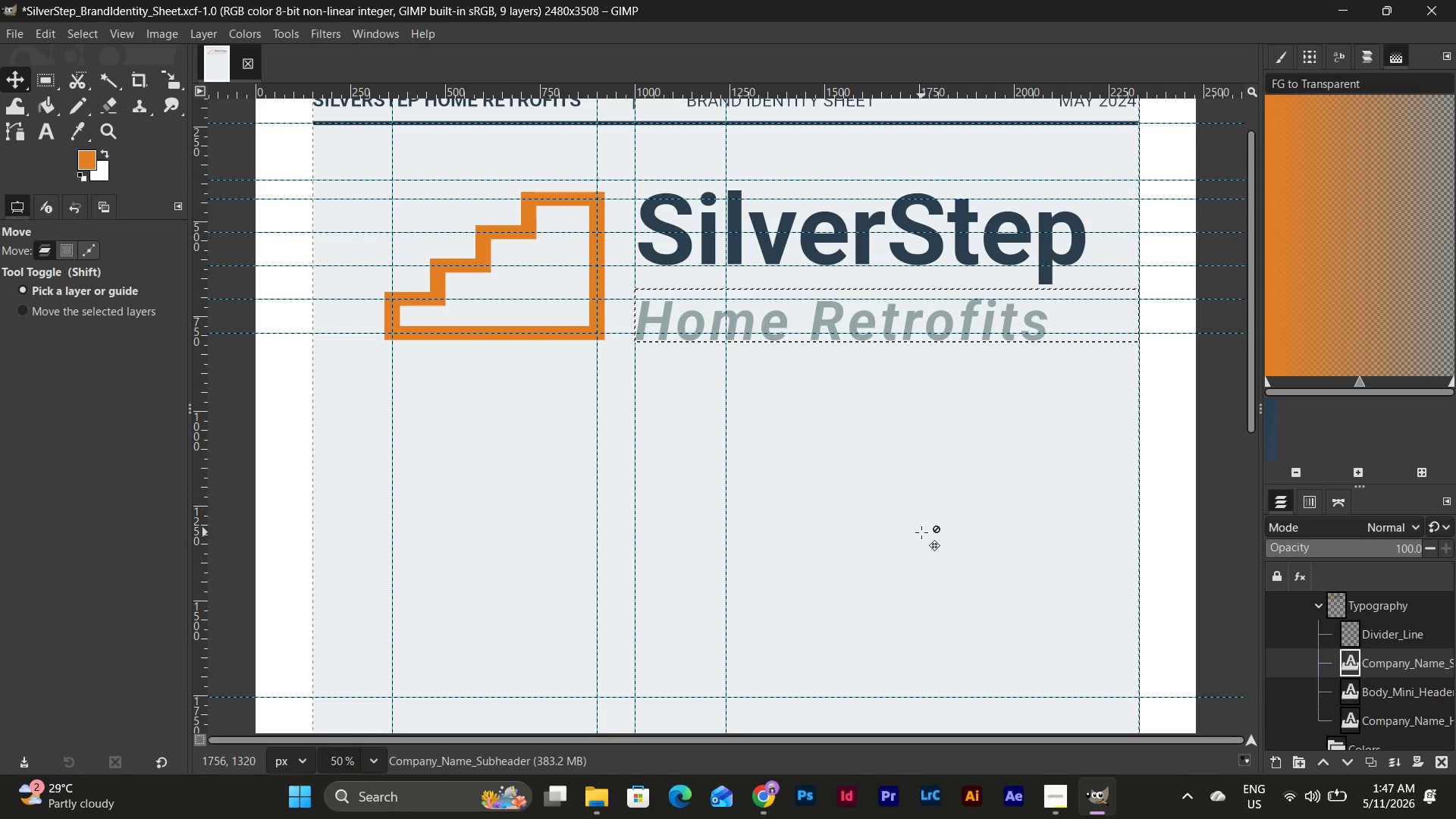 
scroll: coordinate [922, 532], scroll_direction: up, amount: 4.0
 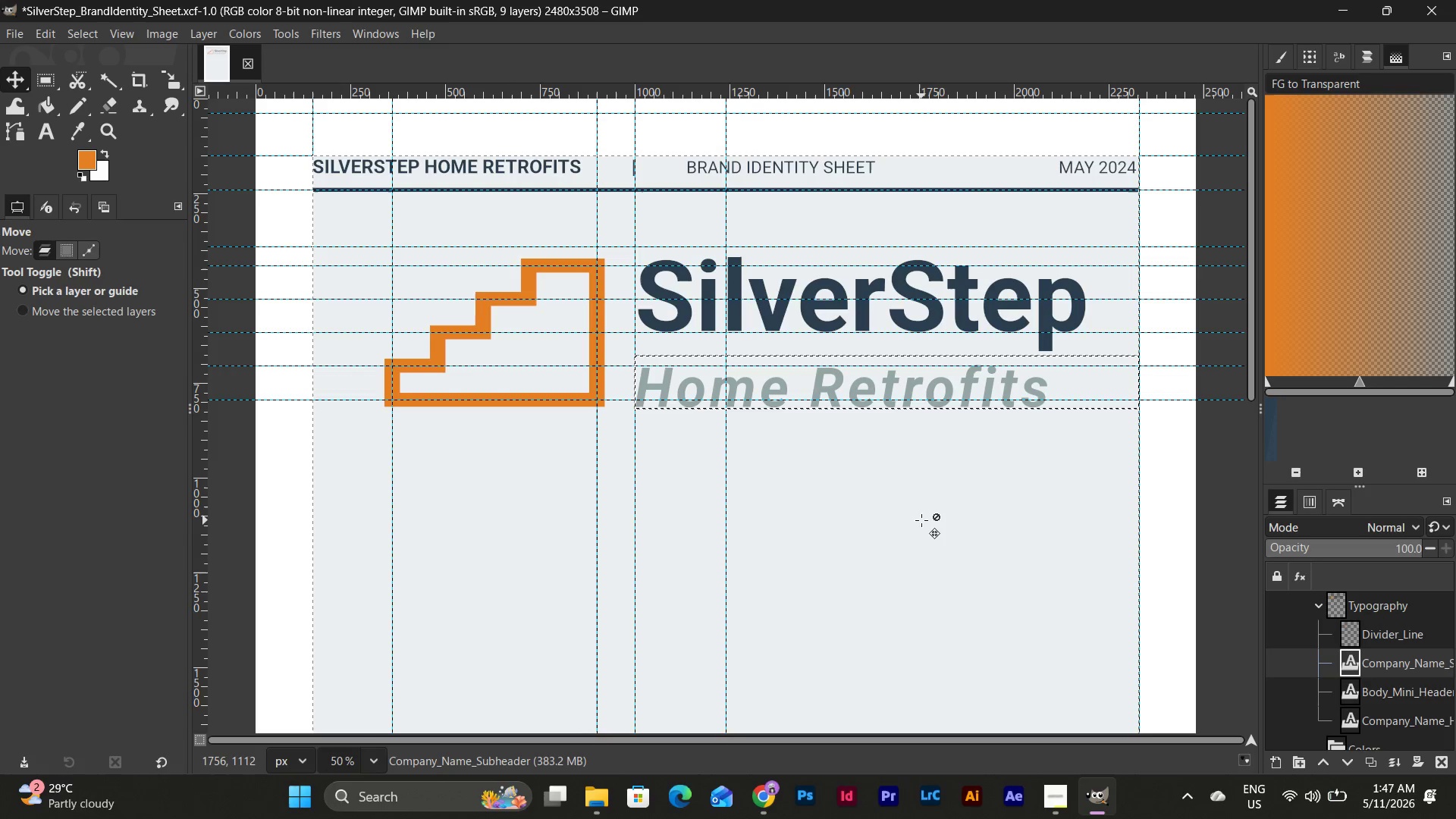 
wait(6.68)
 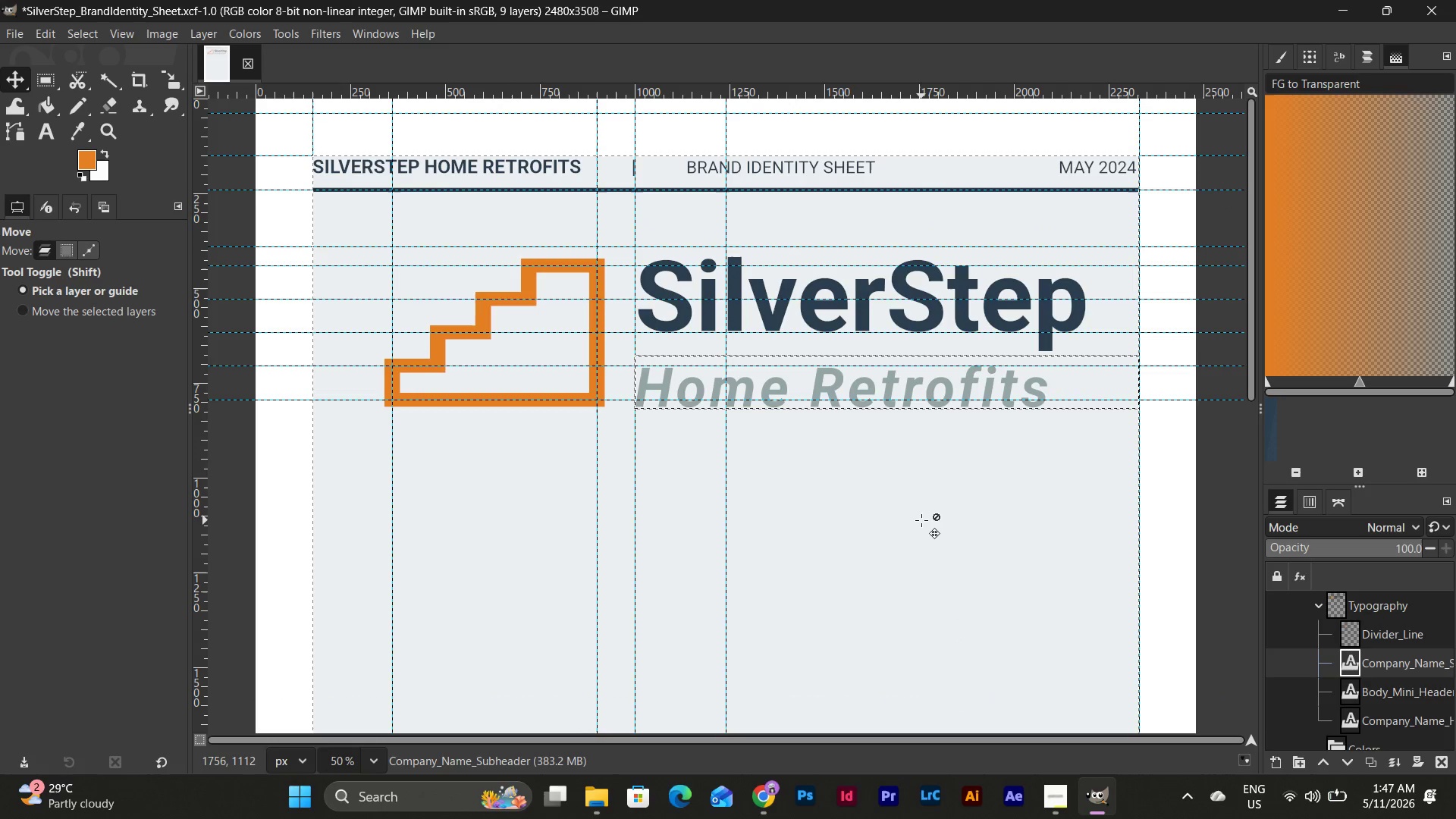 
scroll: coordinate [921, 520], scroll_direction: up, amount: 4.0
 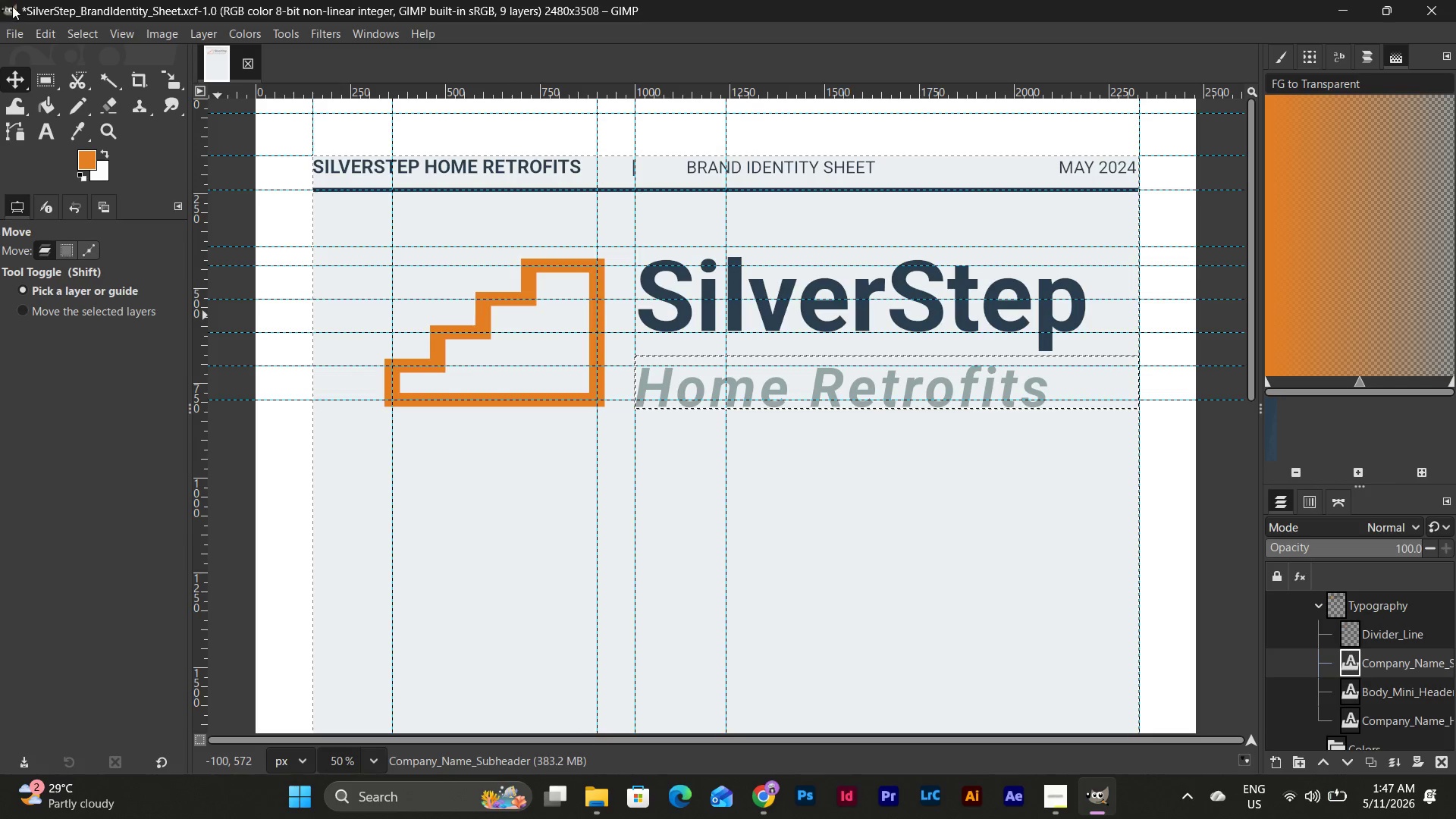 
left_click([11, 84])
 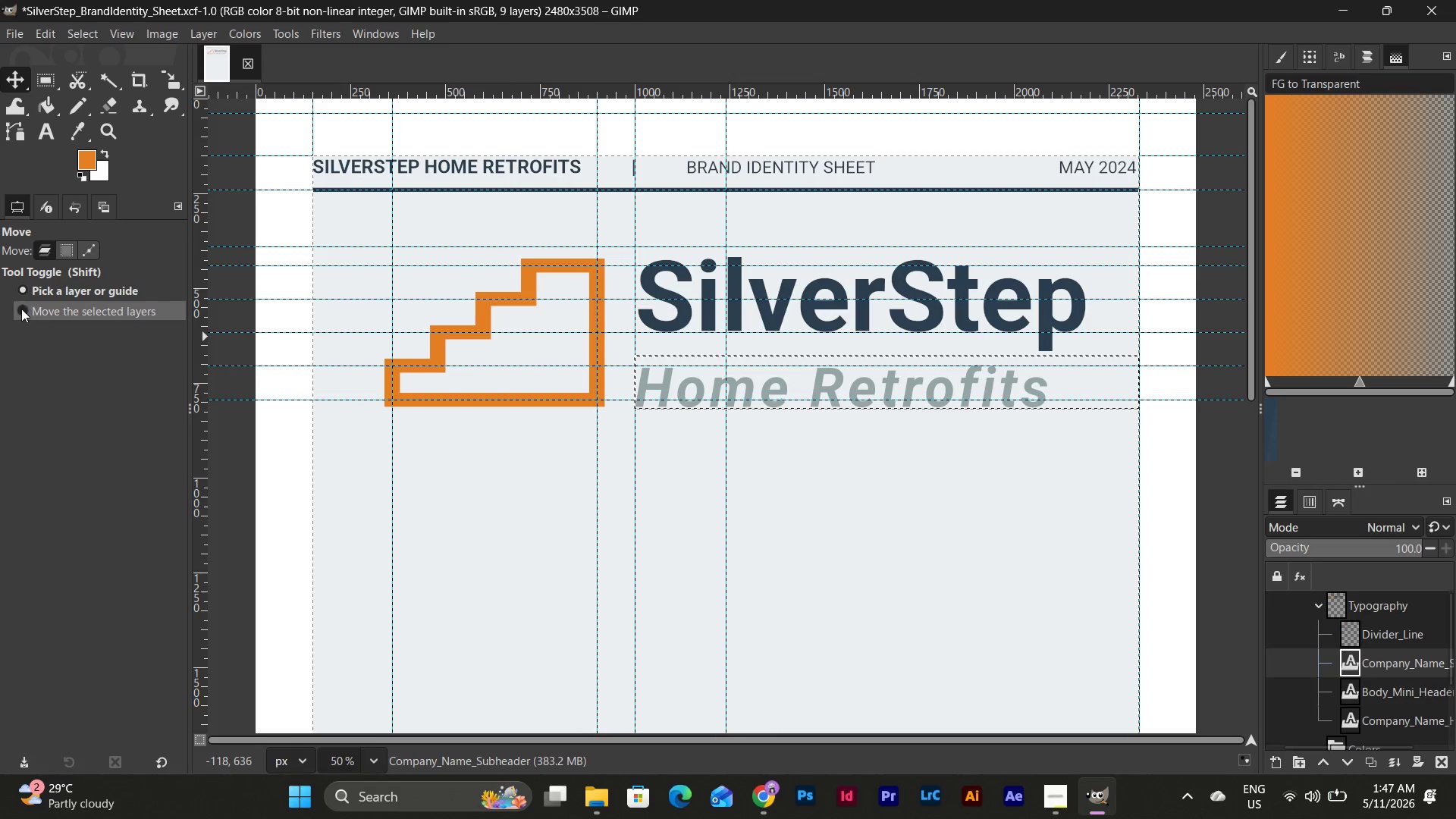 
left_click([1400, 638])
 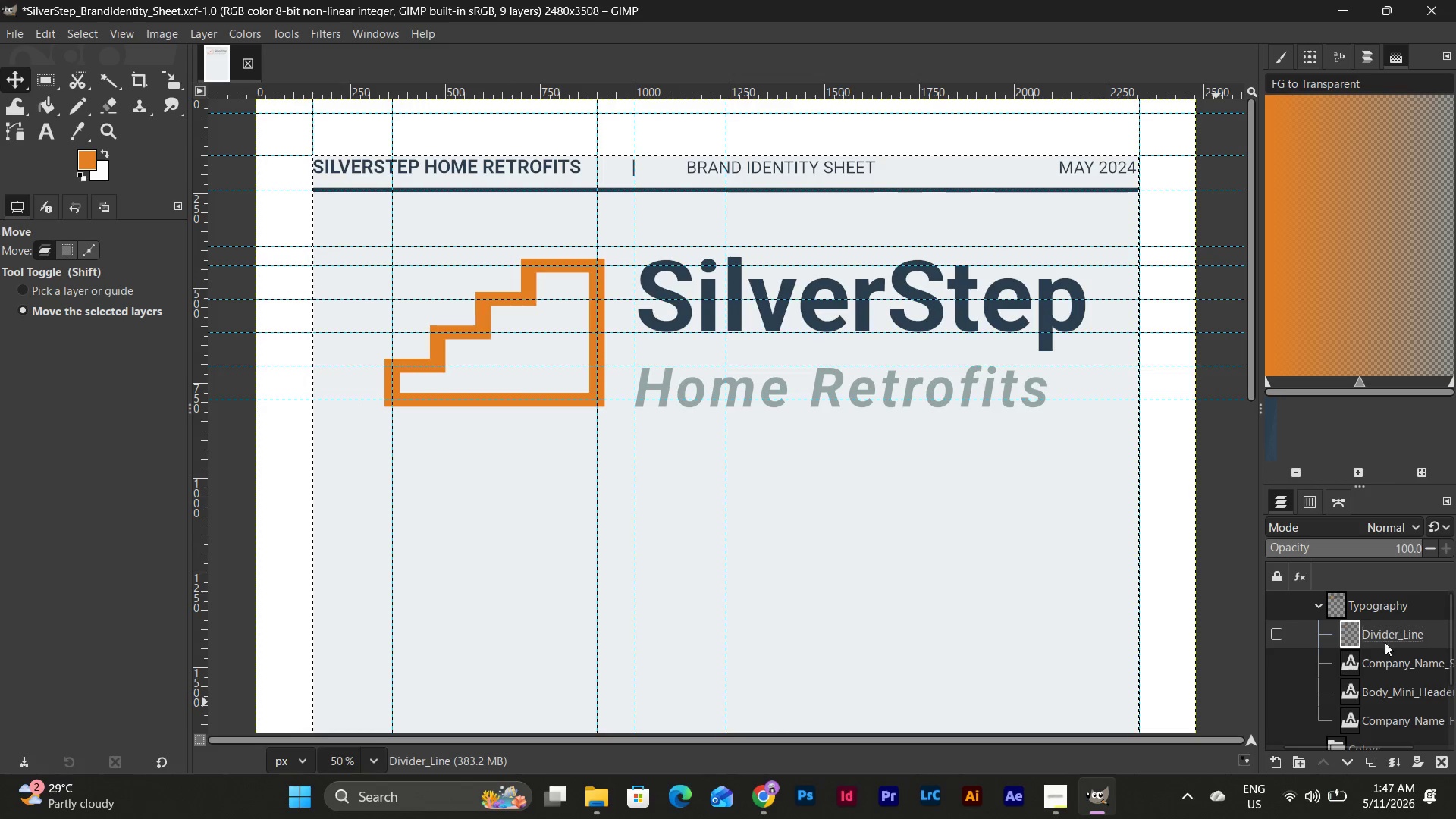 
scroll: coordinate [951, 521], scroll_direction: down, amount: 11.0
 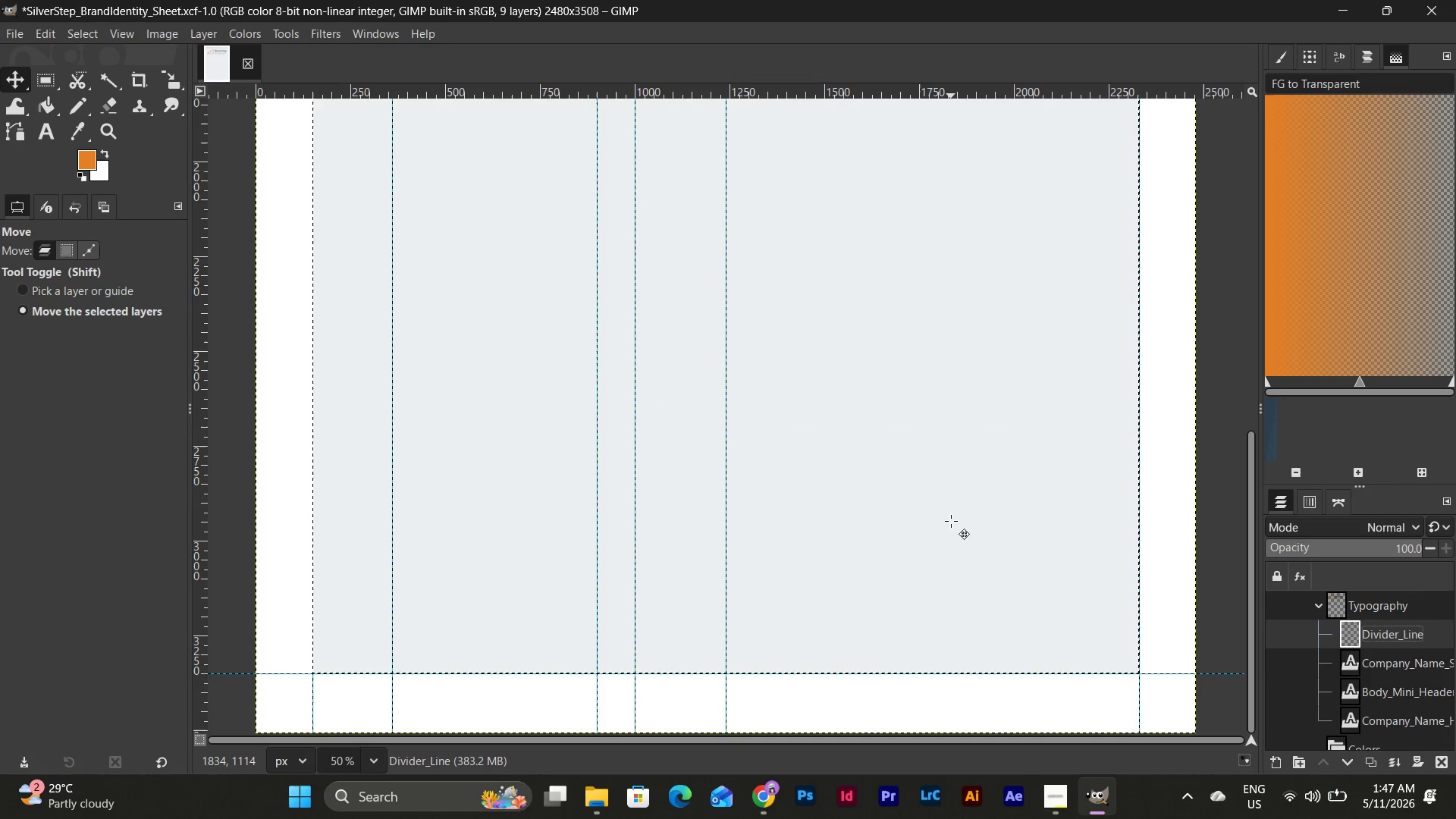 
scroll: coordinate [951, 521], scroll_direction: up, amount: 18.0
 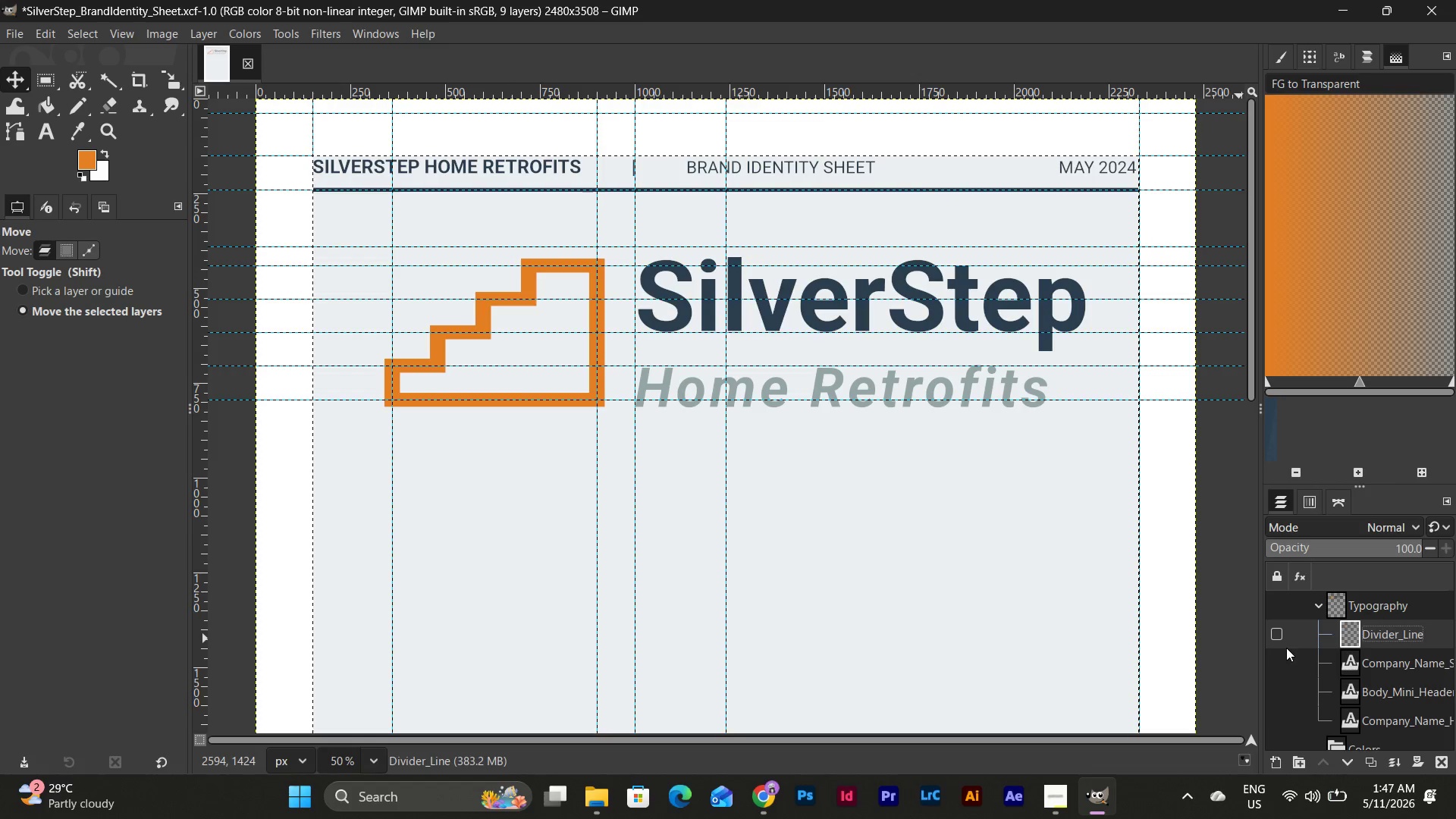 
wait(14.48)
 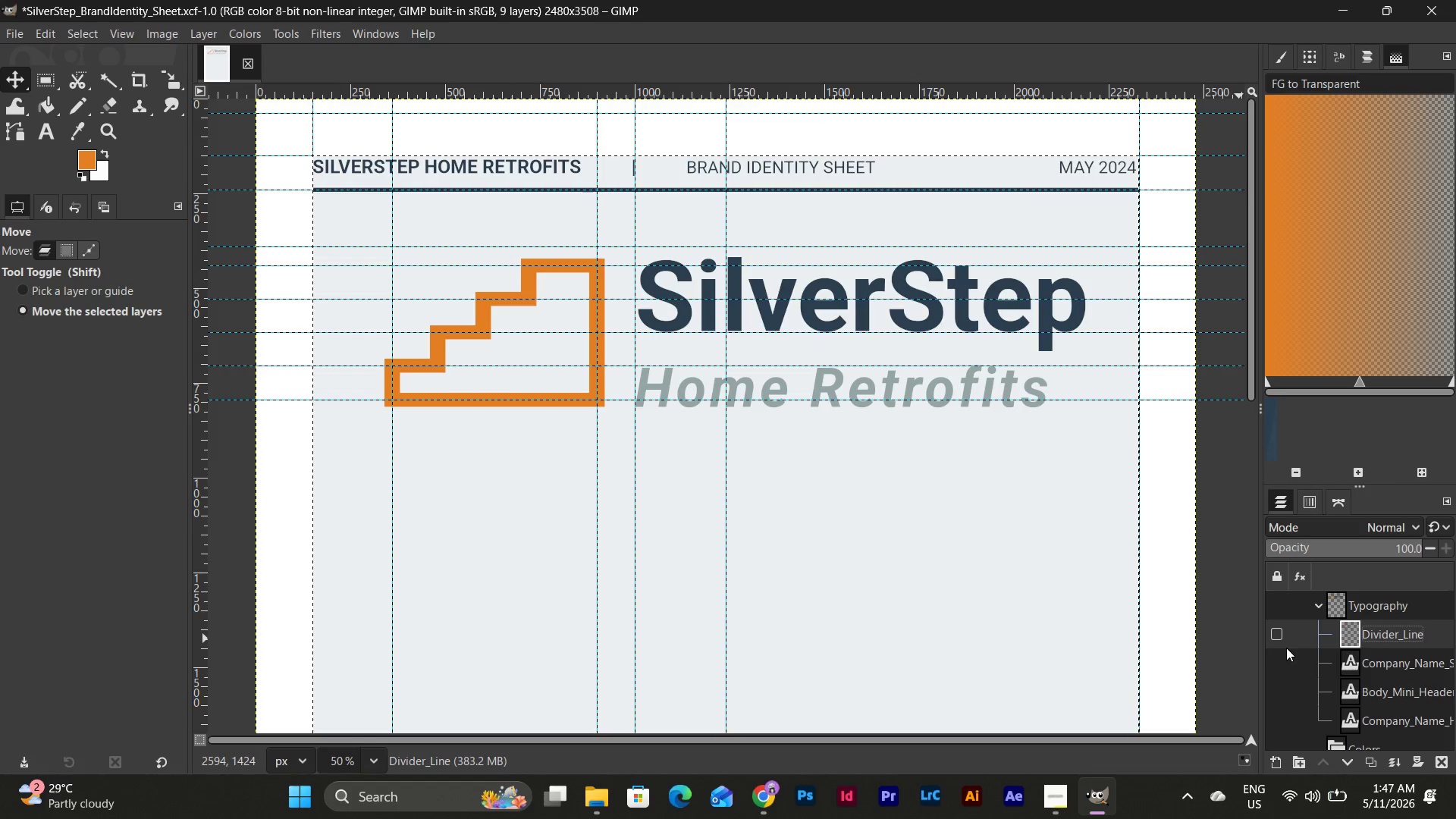 
left_click_drag(start_coordinate=[289, 90], to_coordinate=[356, 366])
 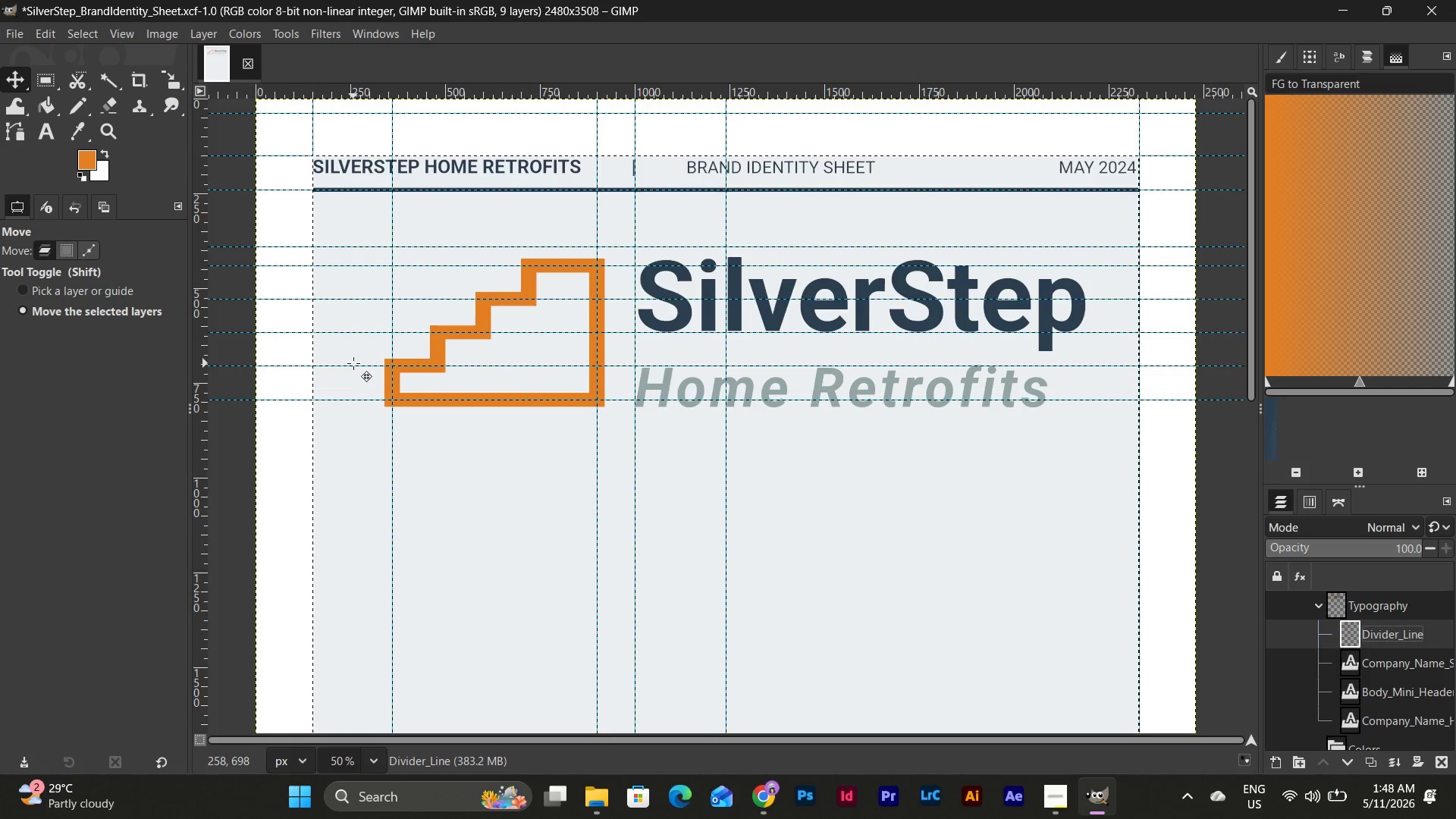 
key(Control+Z)
 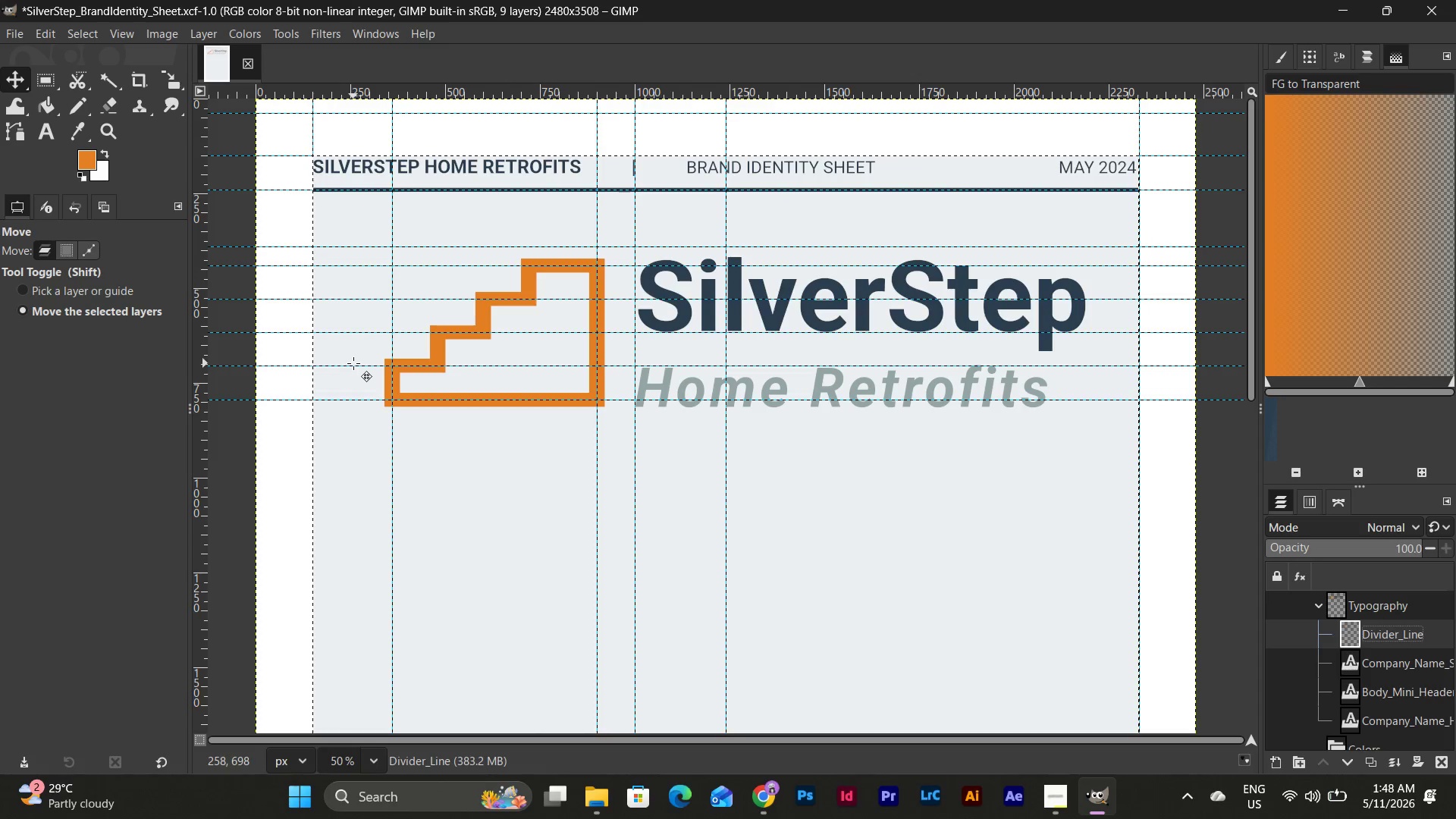 
wait(17.24)
 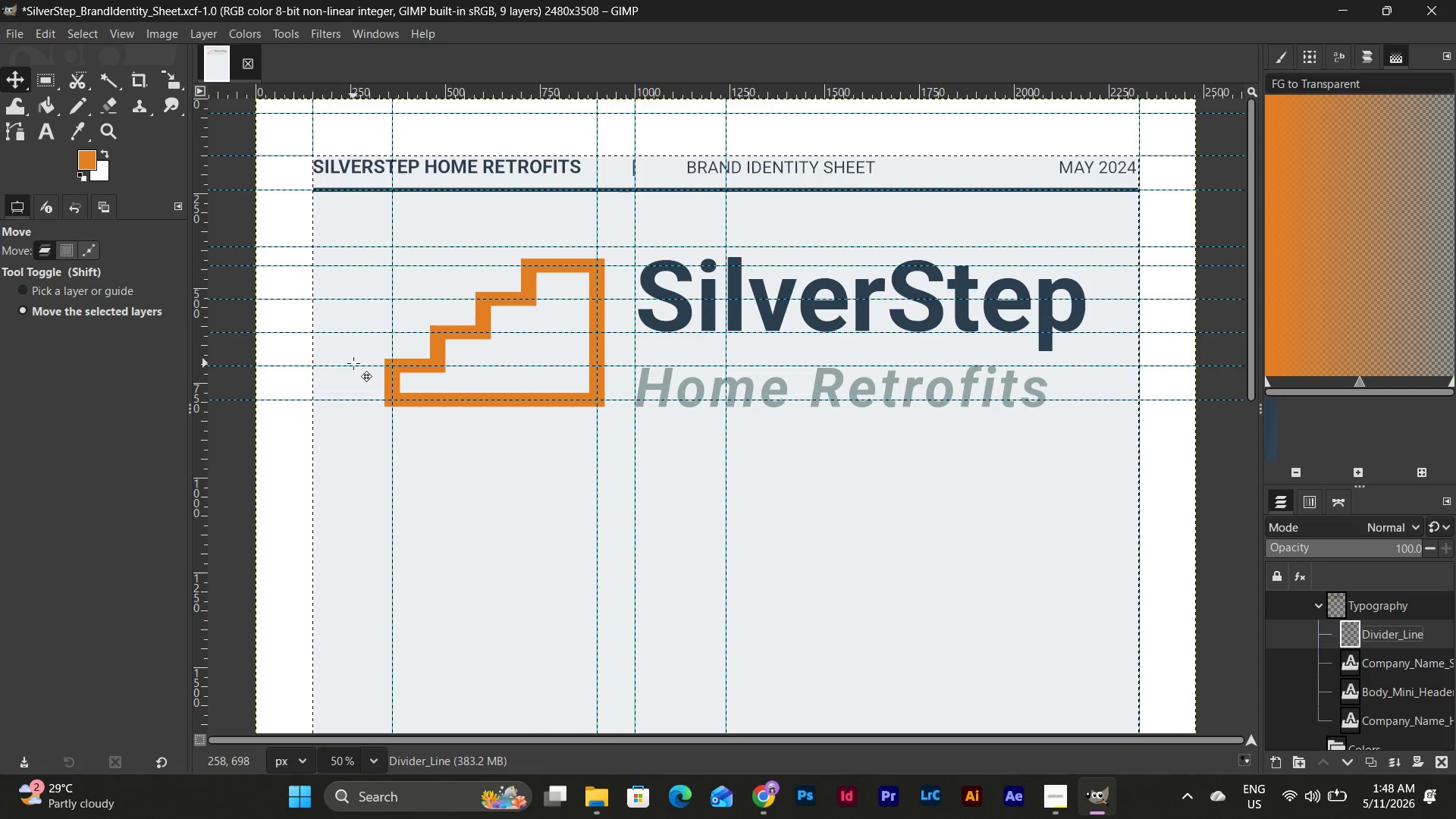 
left_click_drag(start_coordinate=[526, 93], to_coordinate=[598, 350])
 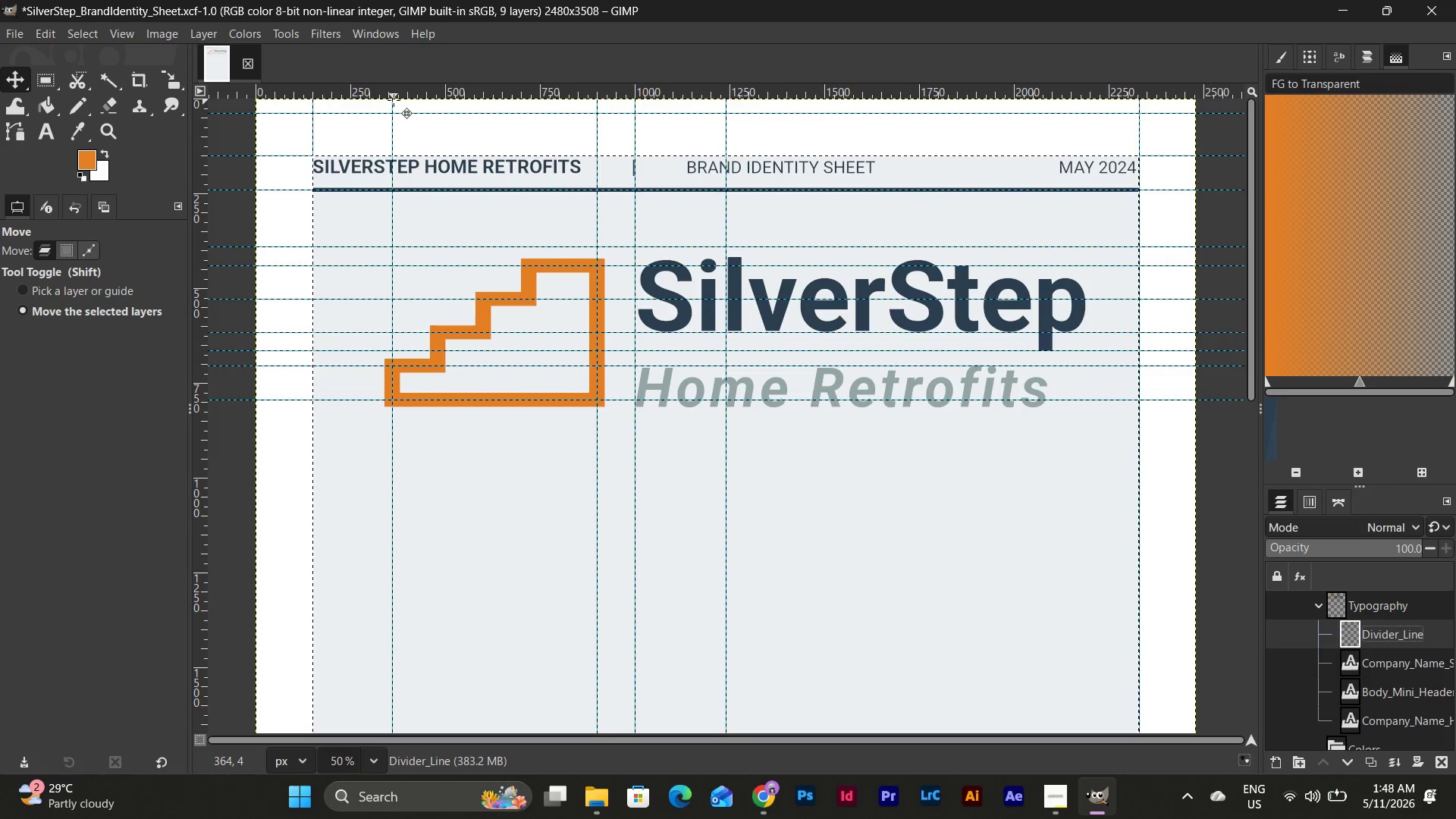 
wait(11.59)
 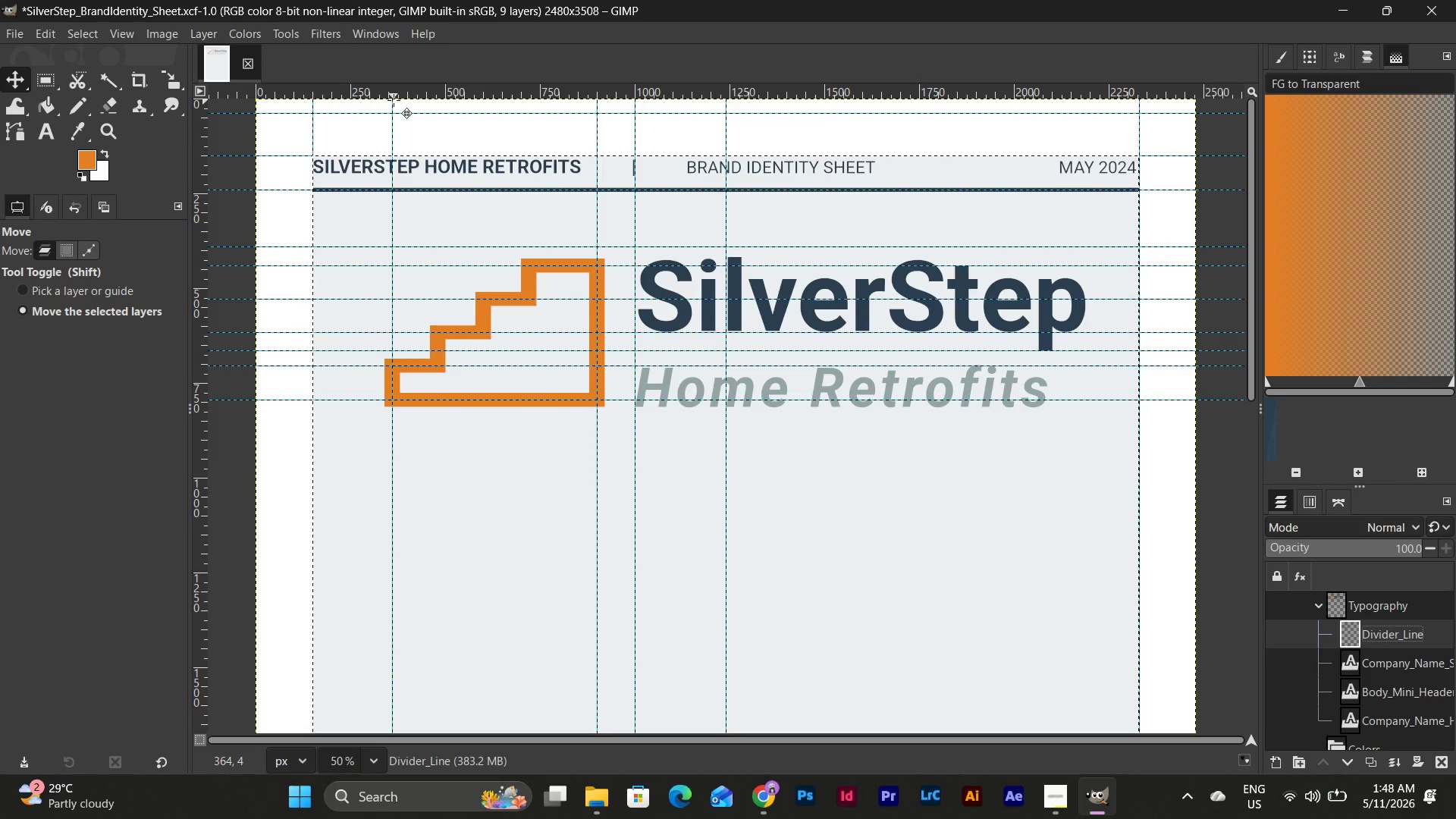 
left_click([83, 111])
 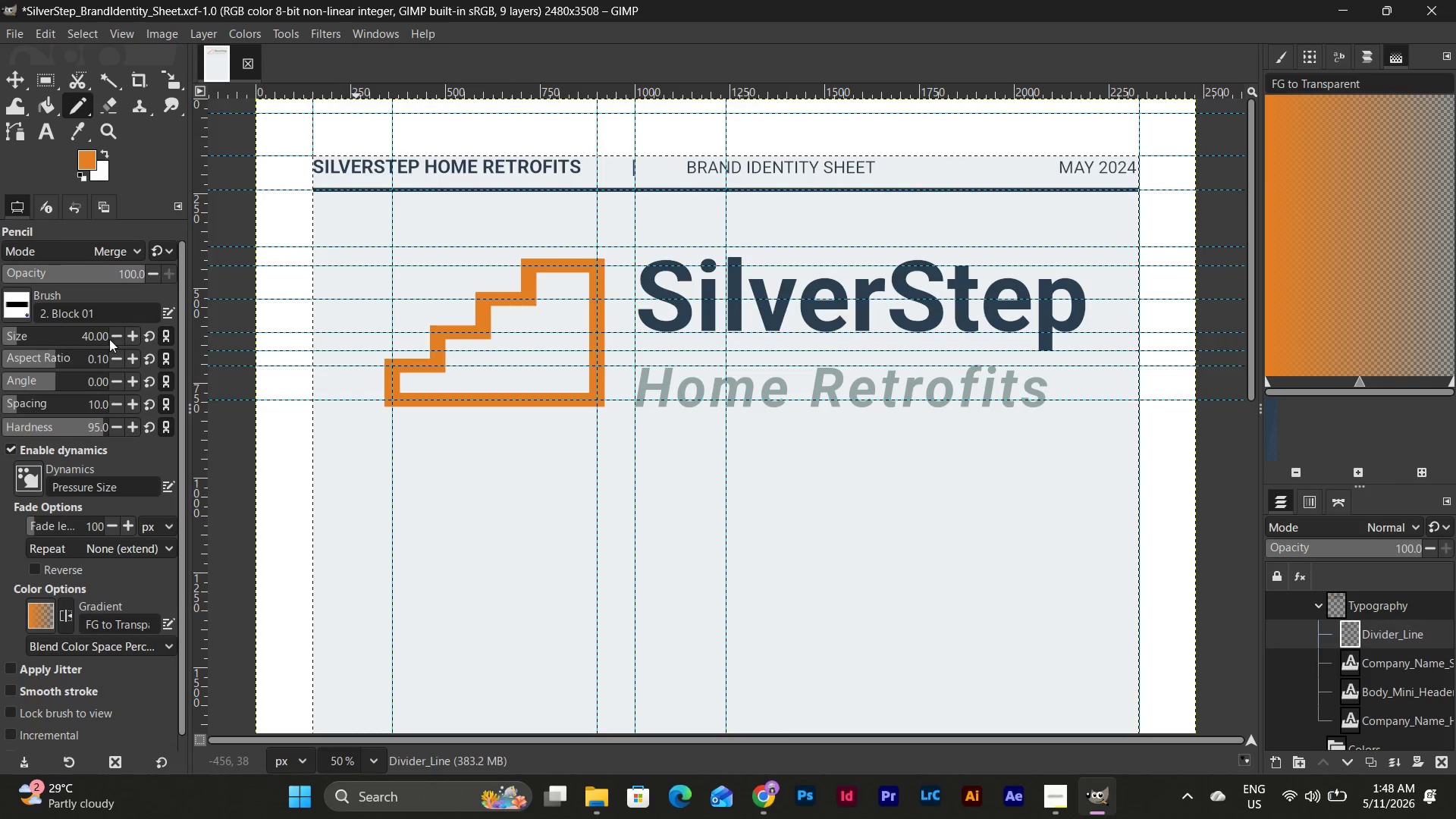 
left_click([89, 334])
 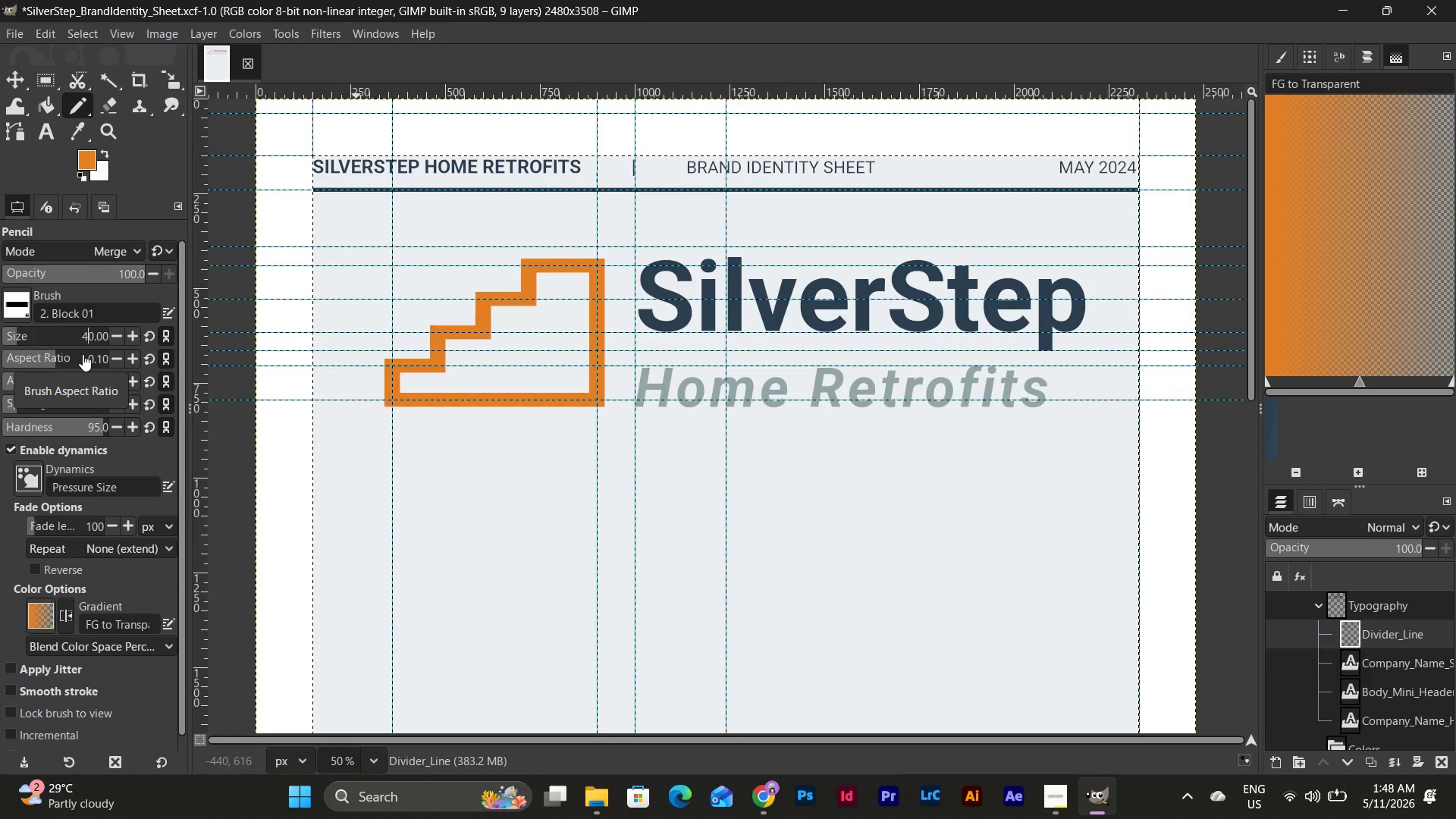 
wait(7.27)
 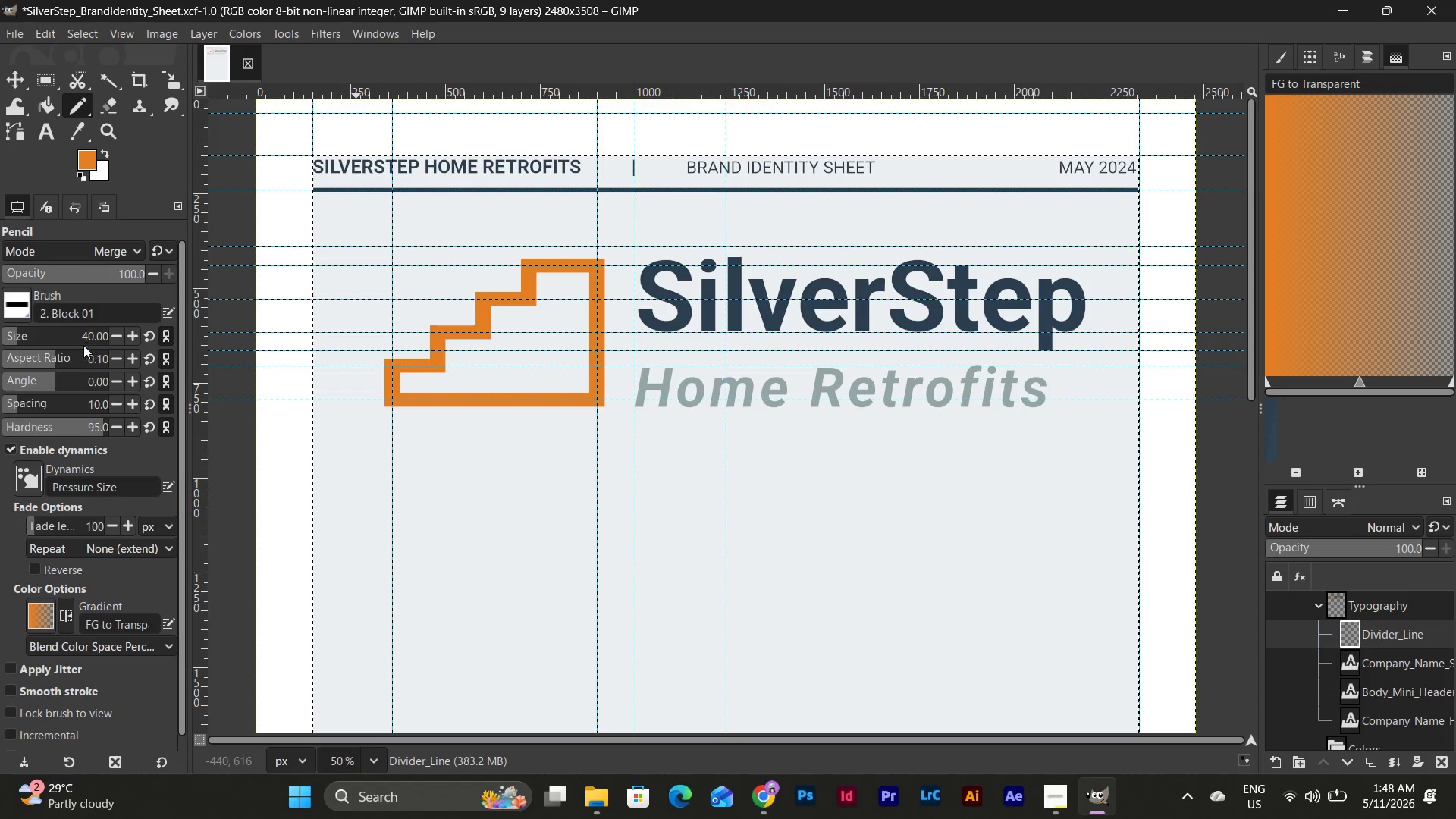 
left_click([83, 354])
 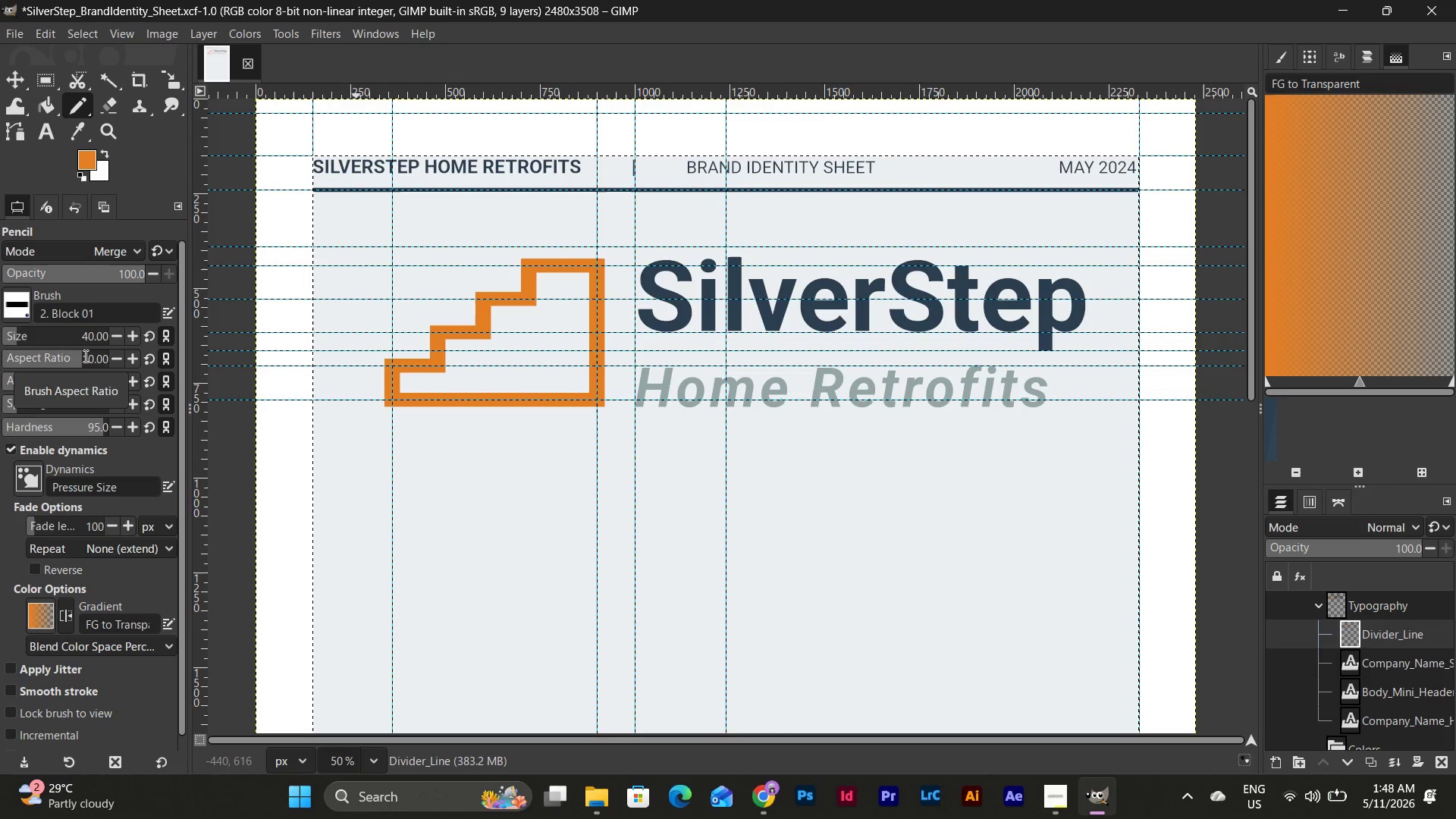 
left_click_drag(start_coordinate=[84, 356], to_coordinate=[103, 360])
 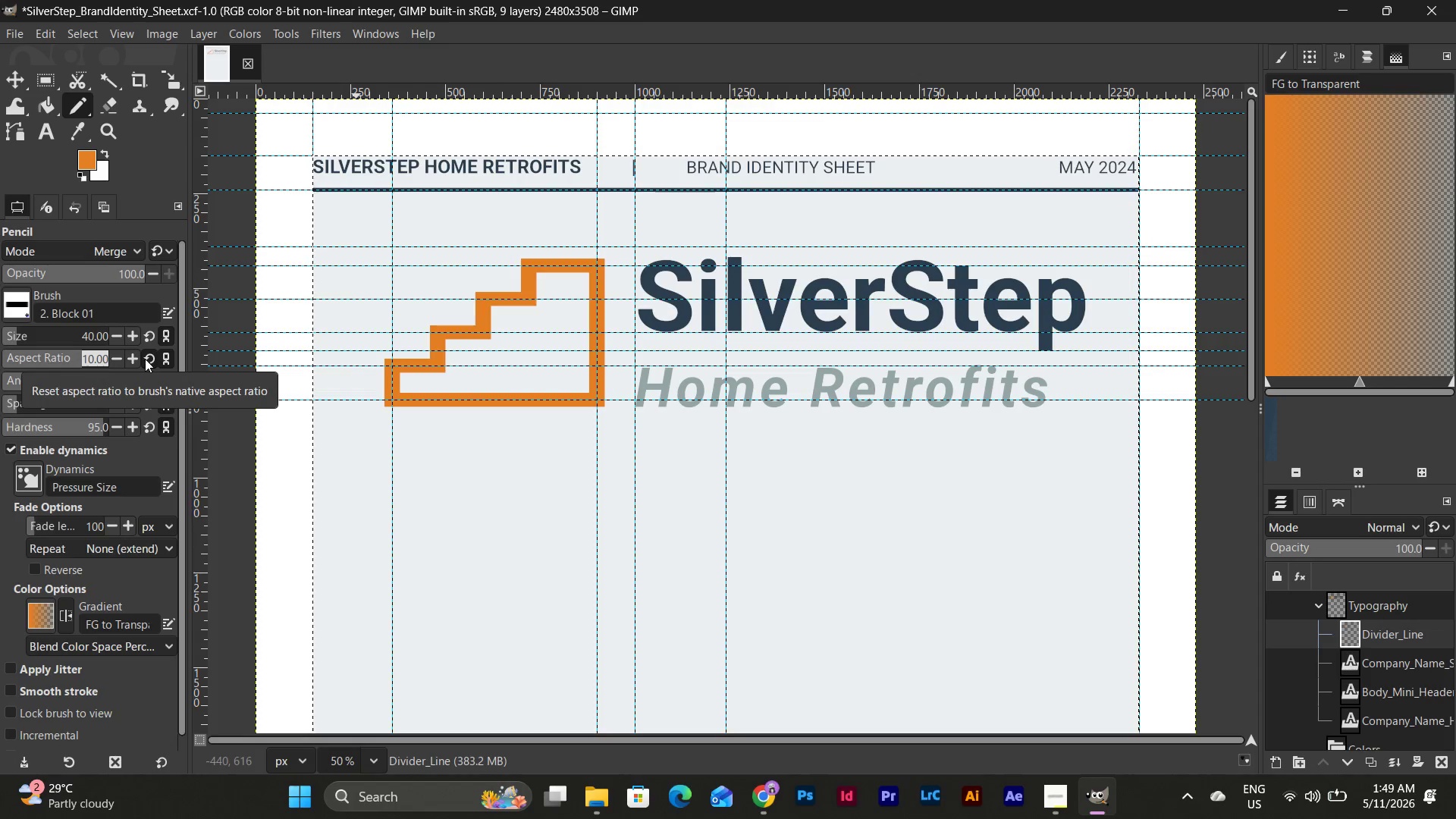 
left_click([145, 359])
 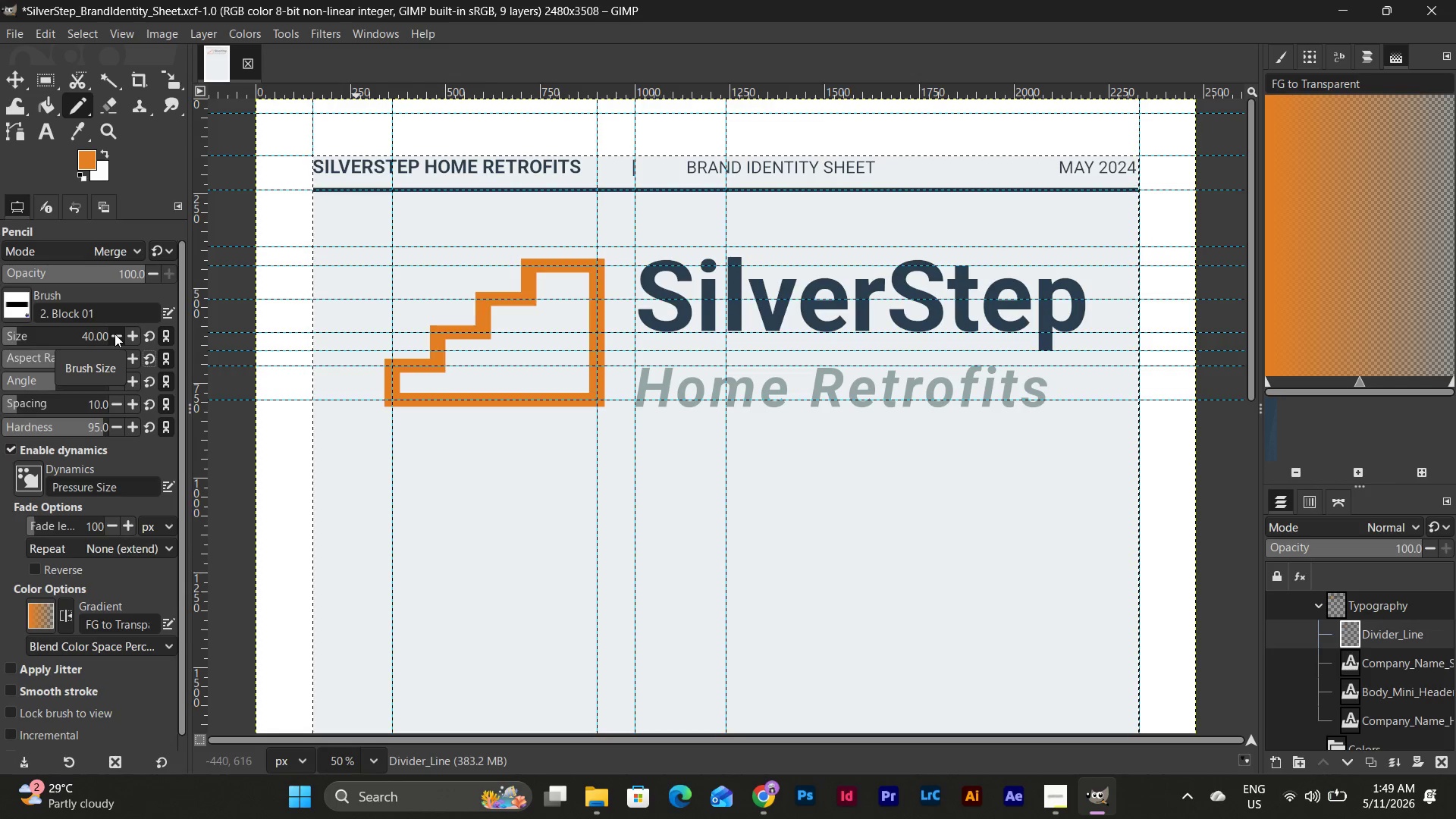 
wait(8.84)
 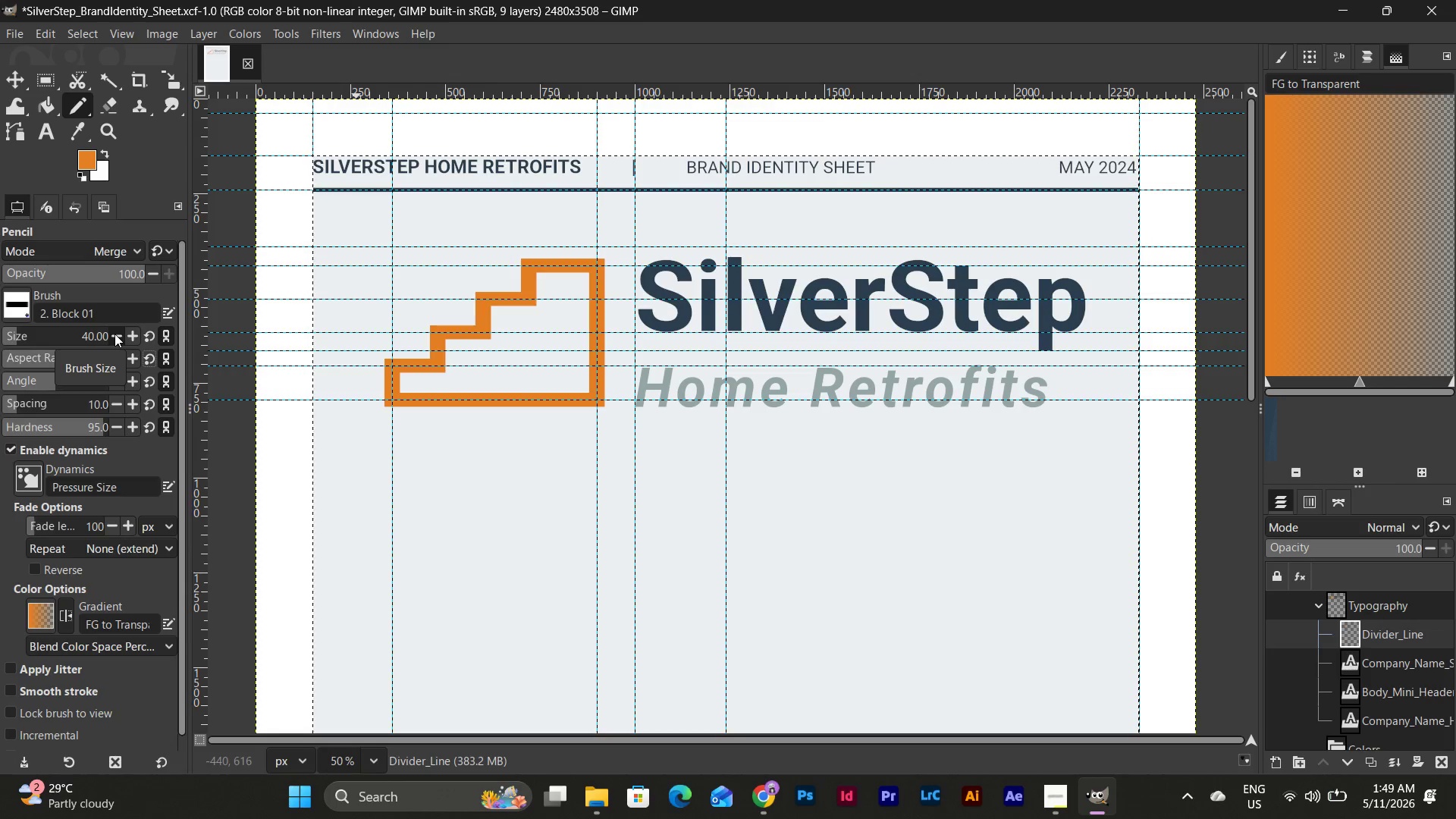 
left_click_drag(start_coordinate=[636, 352], to_coordinate=[916, 355])
 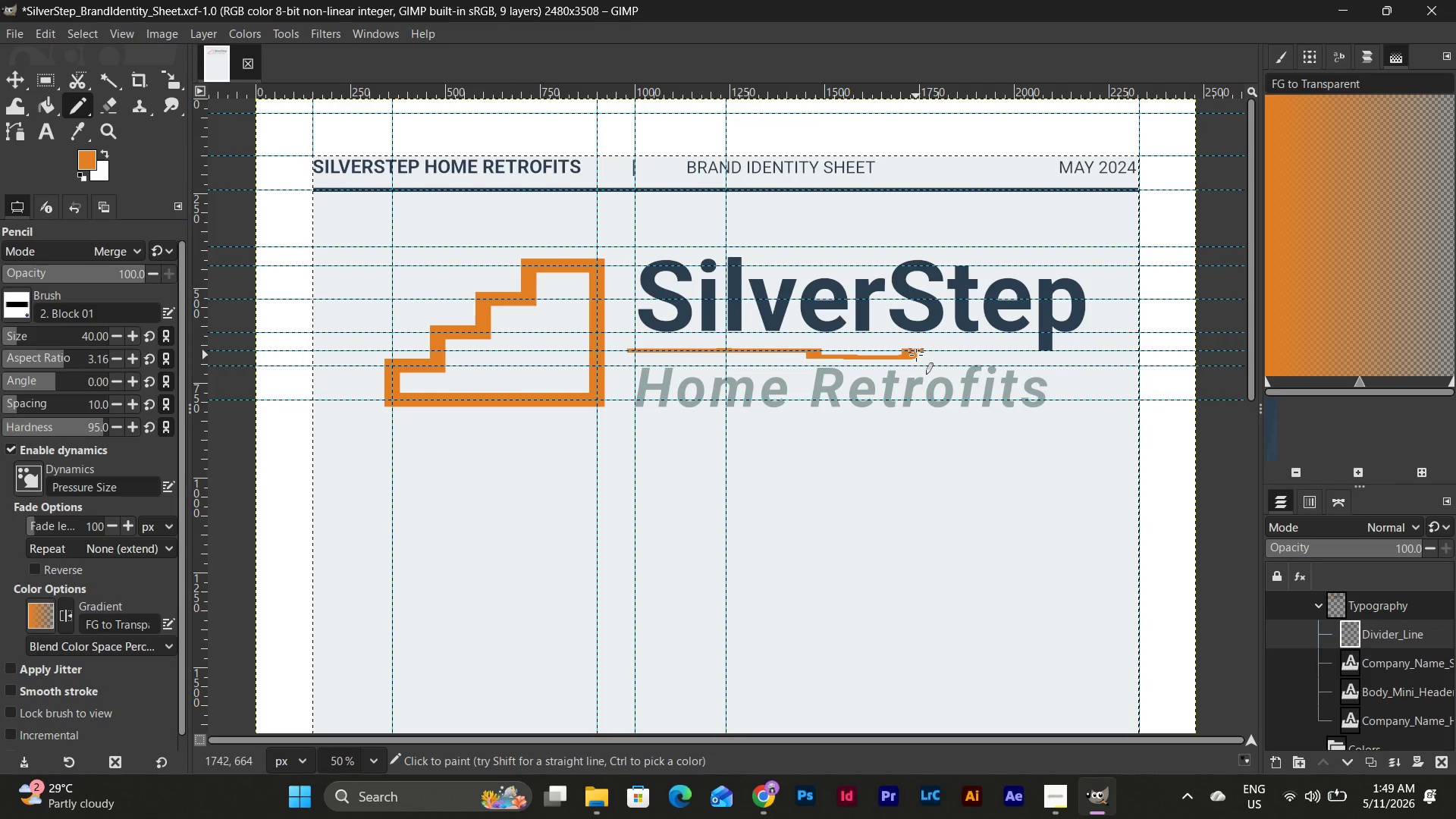 
key(Control+Z)
 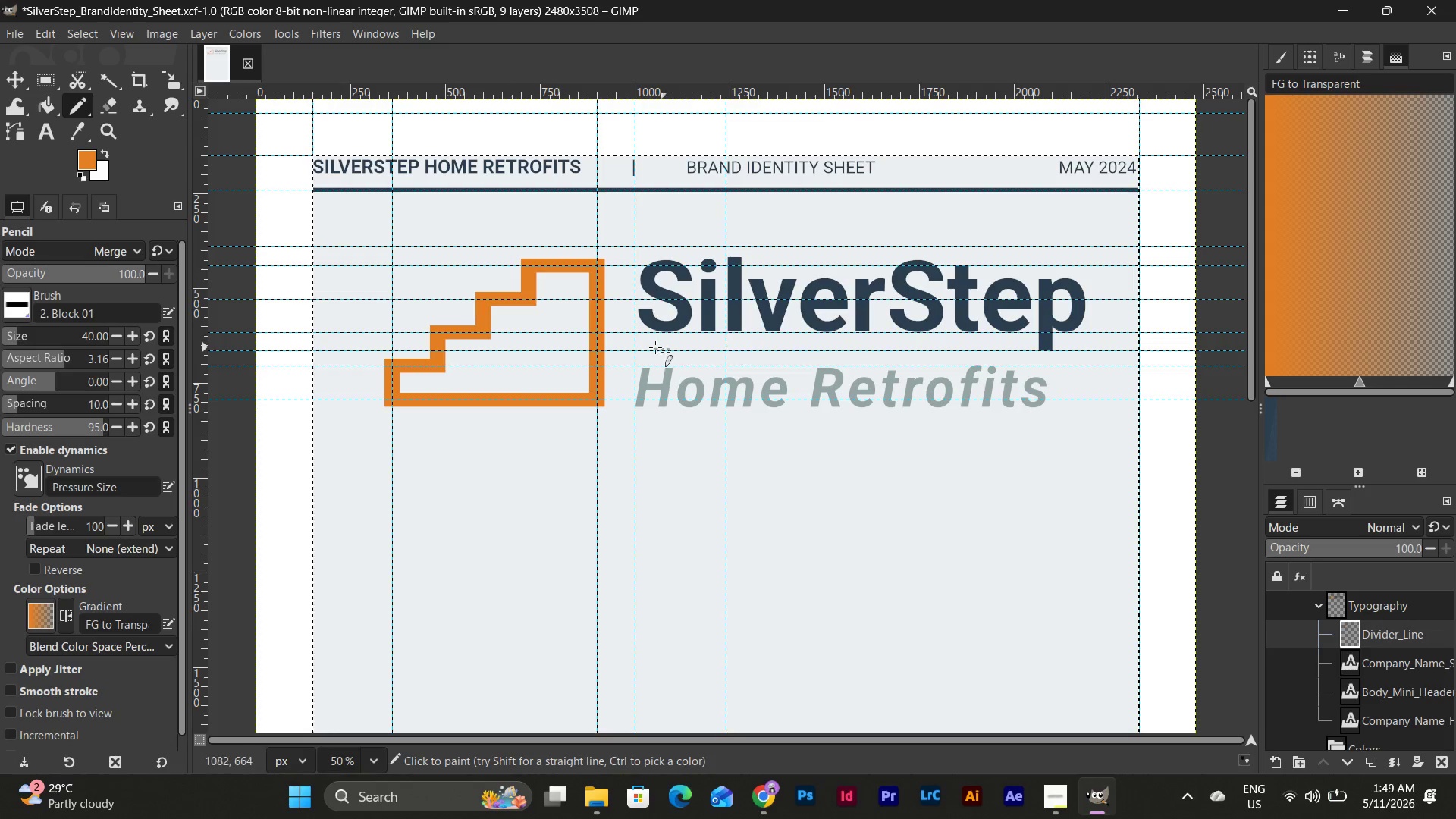 
hold_key(key=ShiftLeft, duration=5.83)
left_click([1021, 349])
 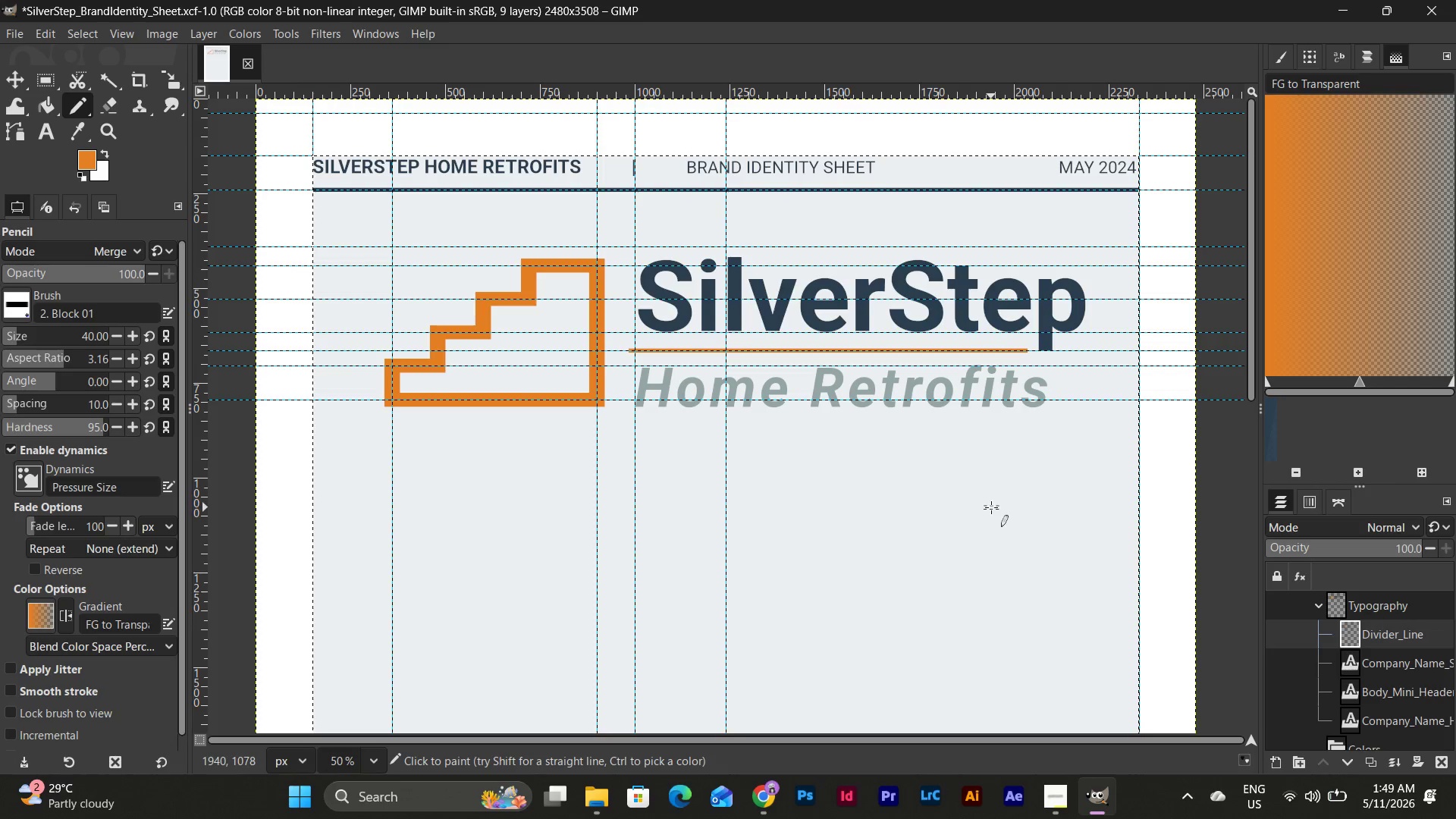 
key(Control+Z)
 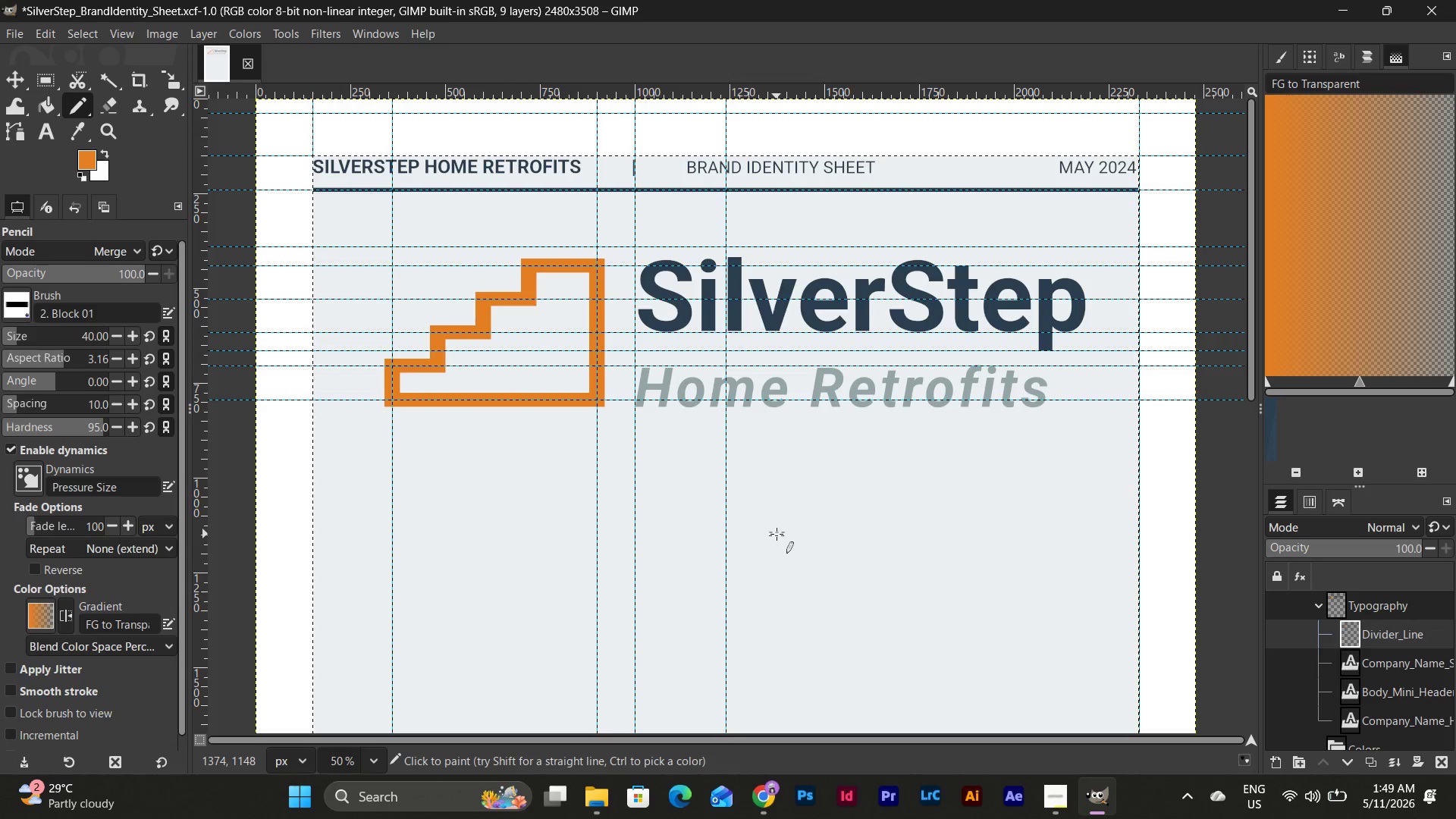 
scroll: coordinate [777, 534], scroll_direction: down, amount: 12.0
 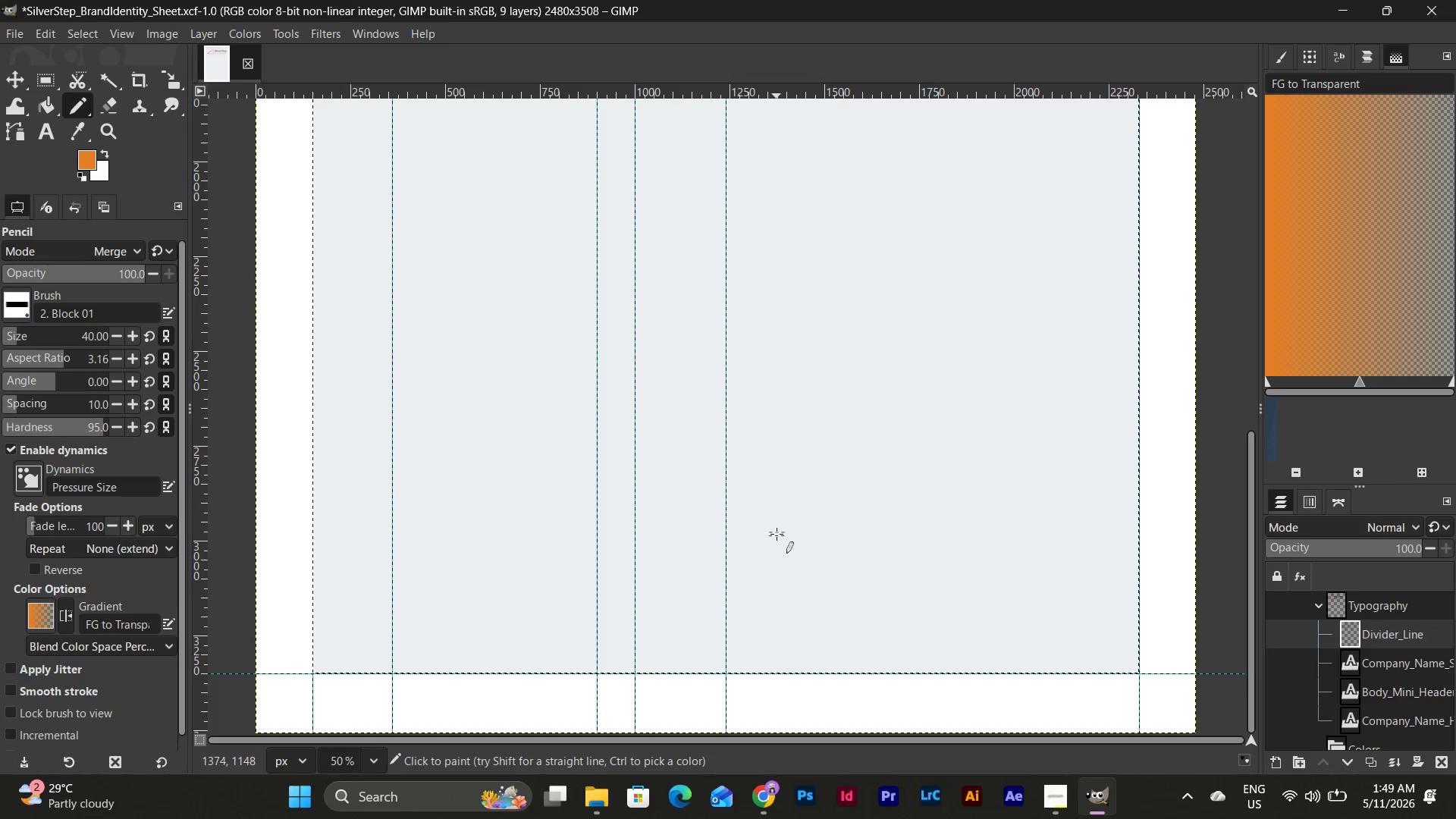 
scroll: coordinate [777, 534], scroll_direction: up, amount: 16.0
 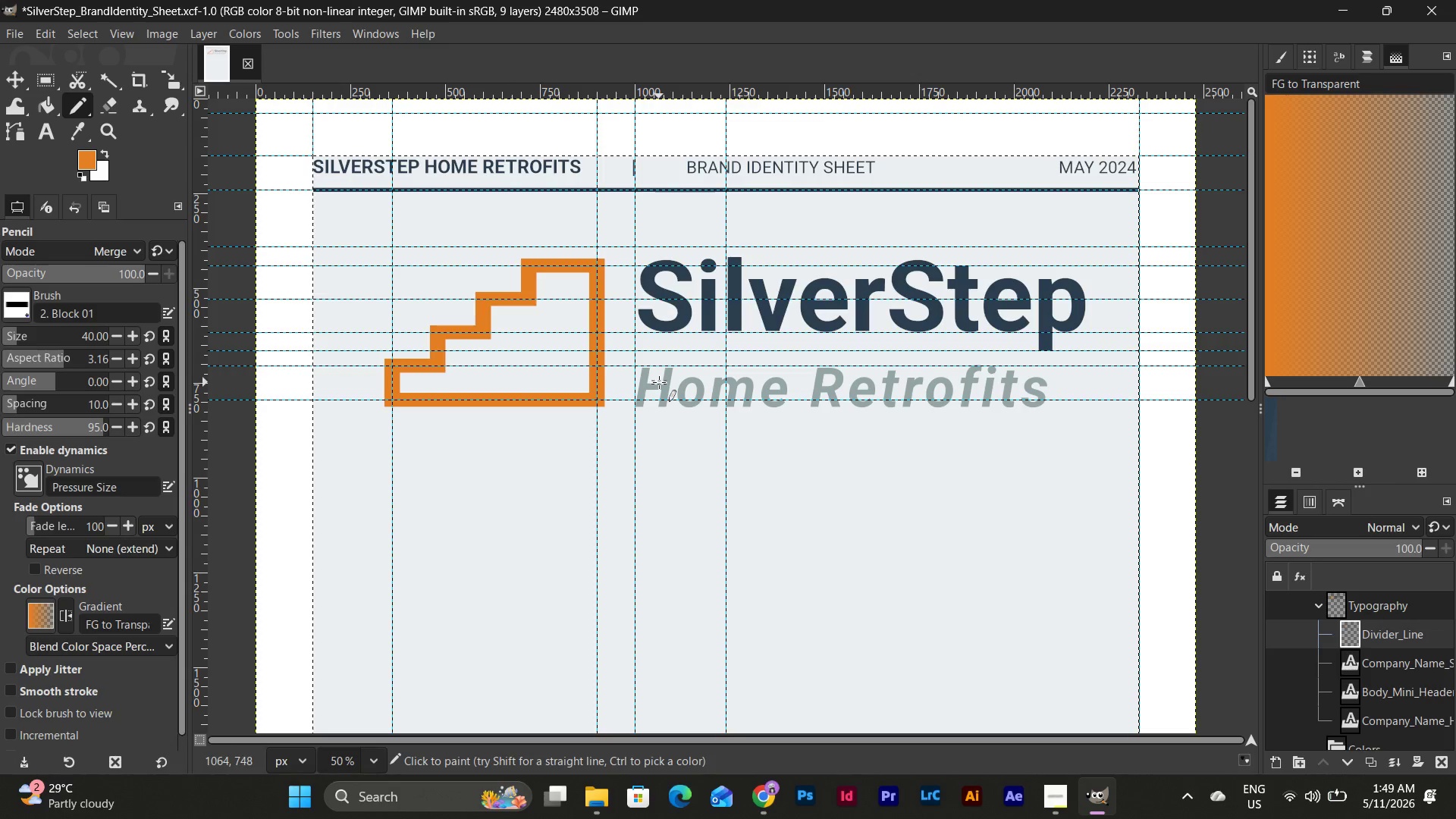 
wait(12.23)
 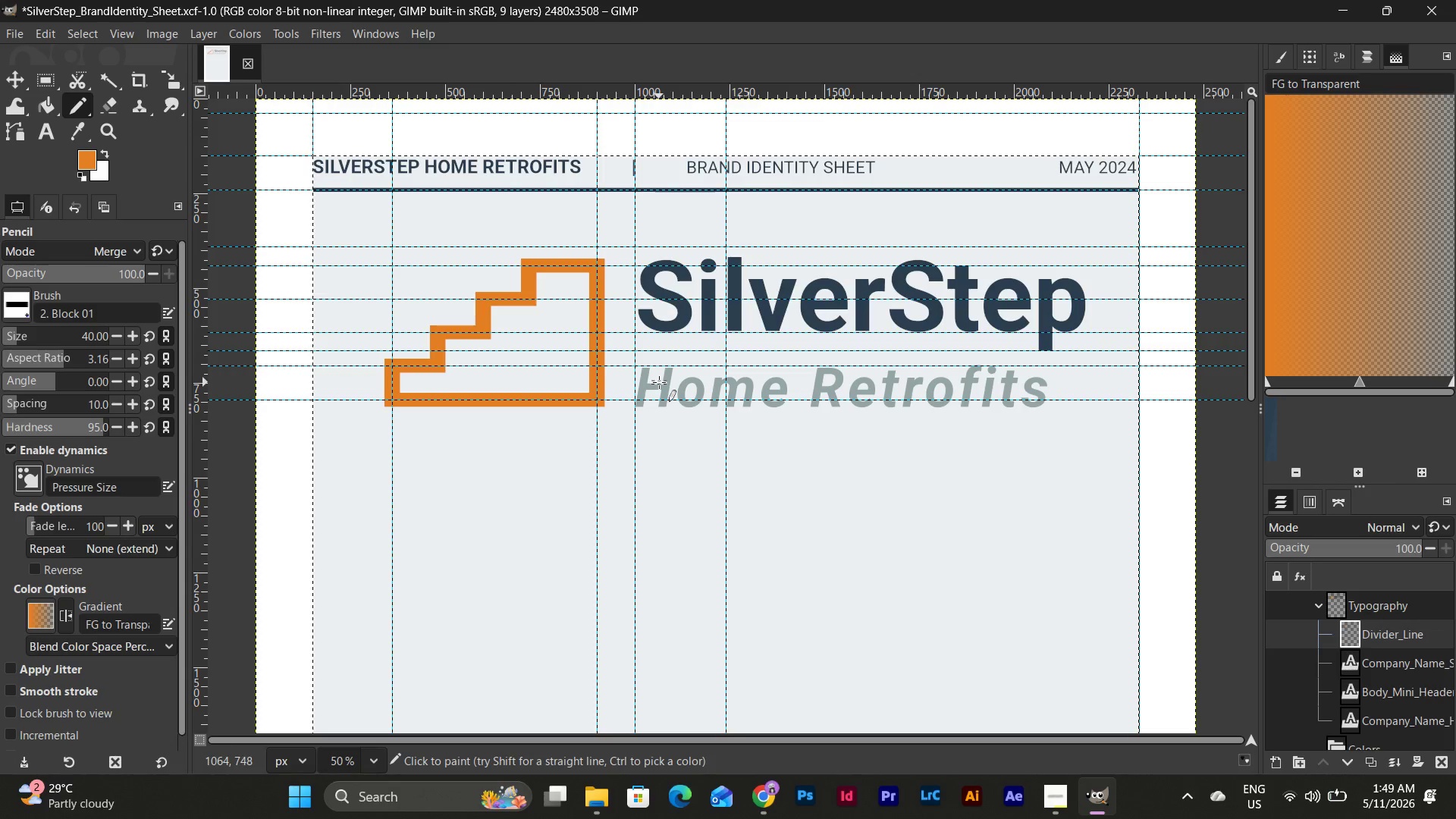 
left_click([96, 358])
 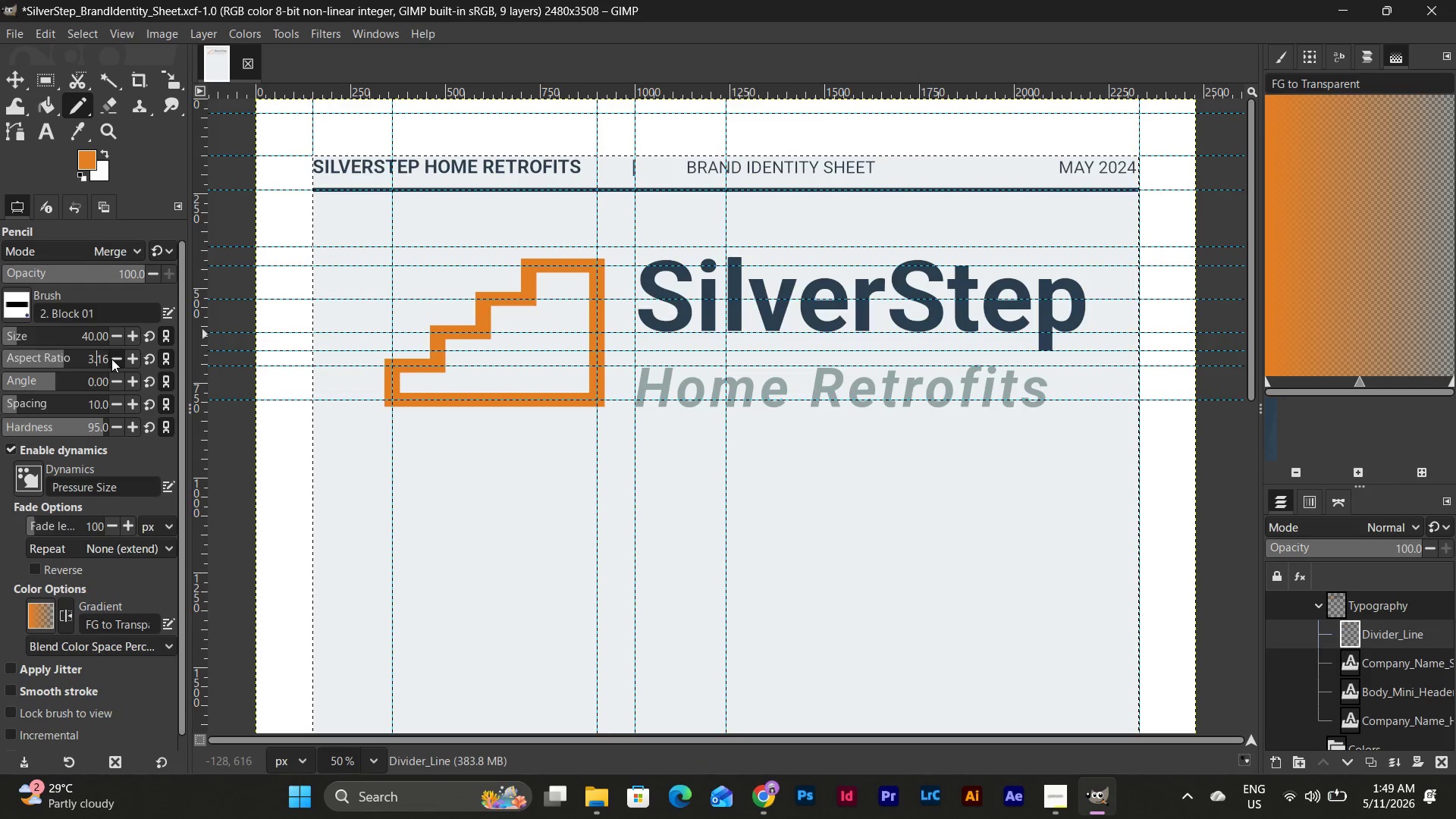 
left_click_drag(start_coordinate=[89, 359], to_coordinate=[114, 363])
 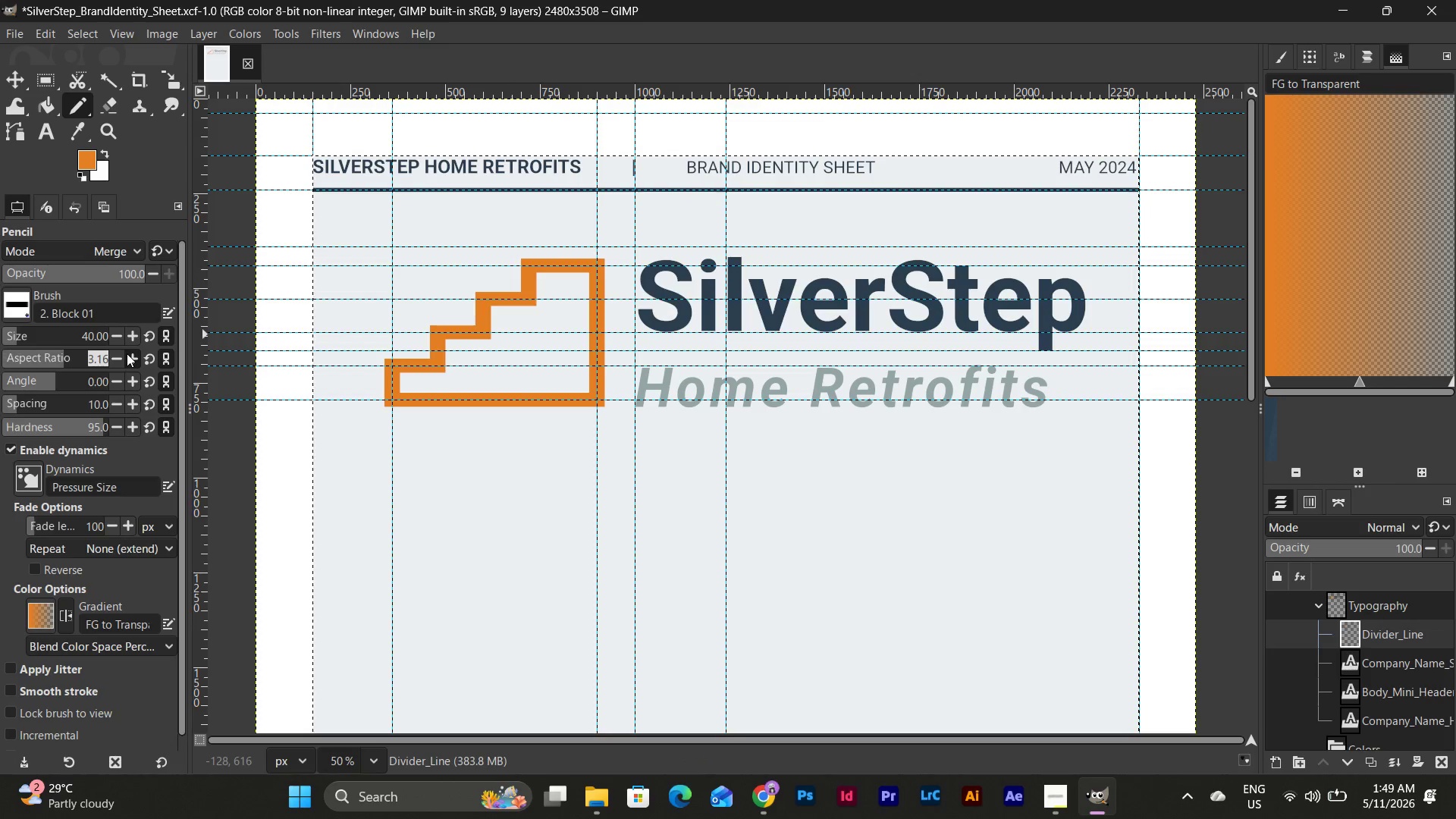 
key(Numpad0)
 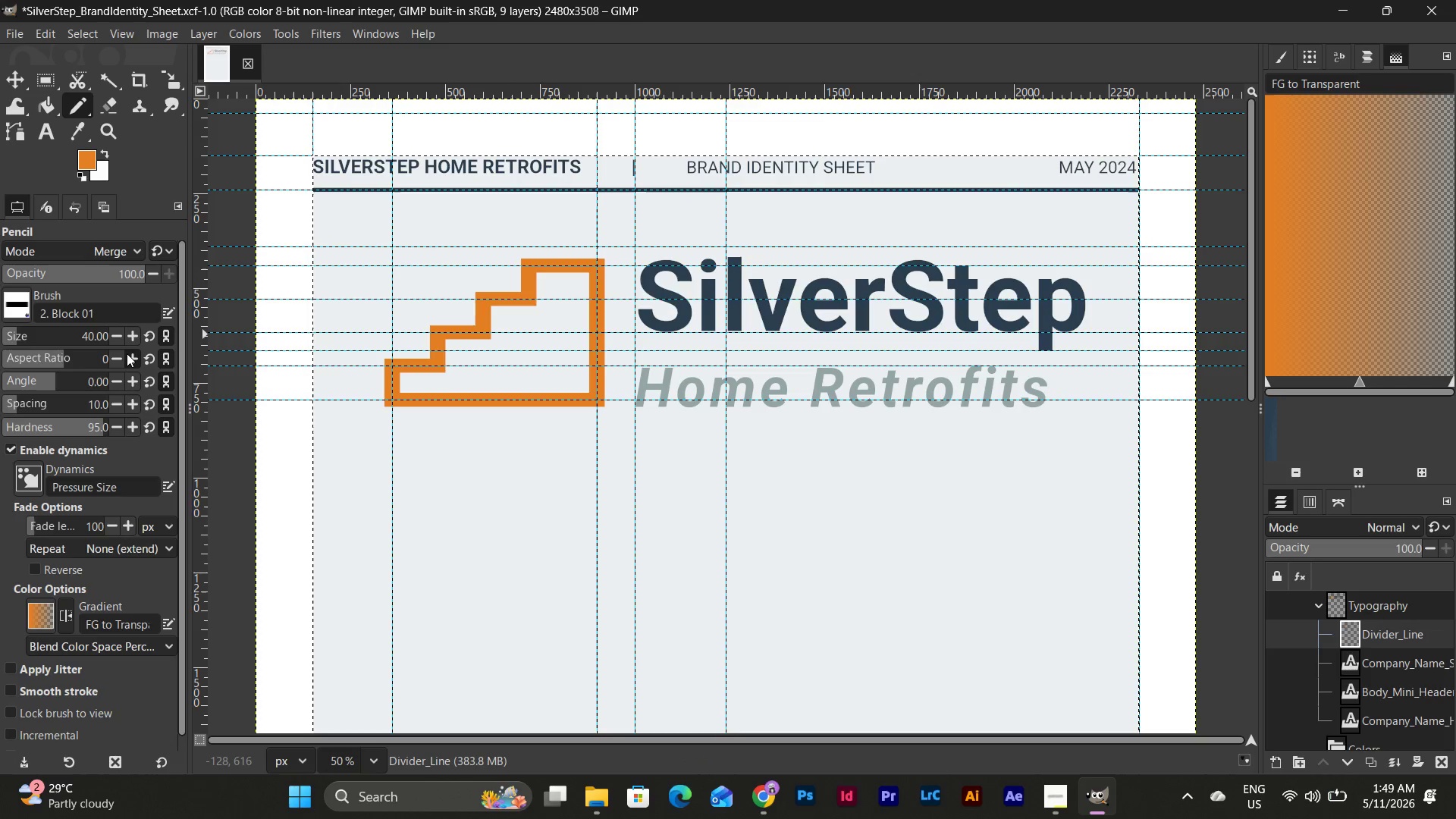 
key(NumpadEnter)
 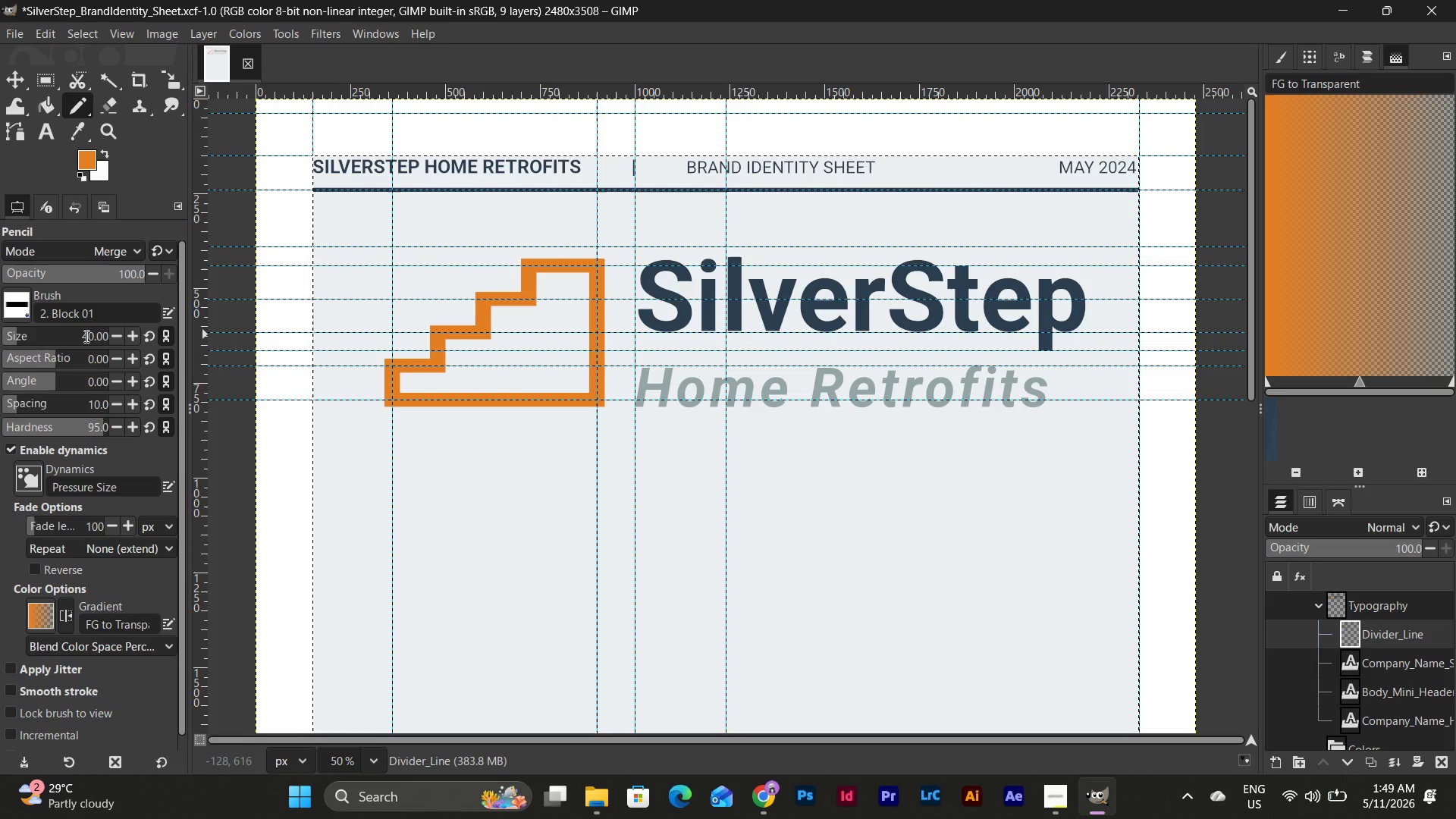 
left_click_drag(start_coordinate=[85, 336], to_coordinate=[109, 336])
 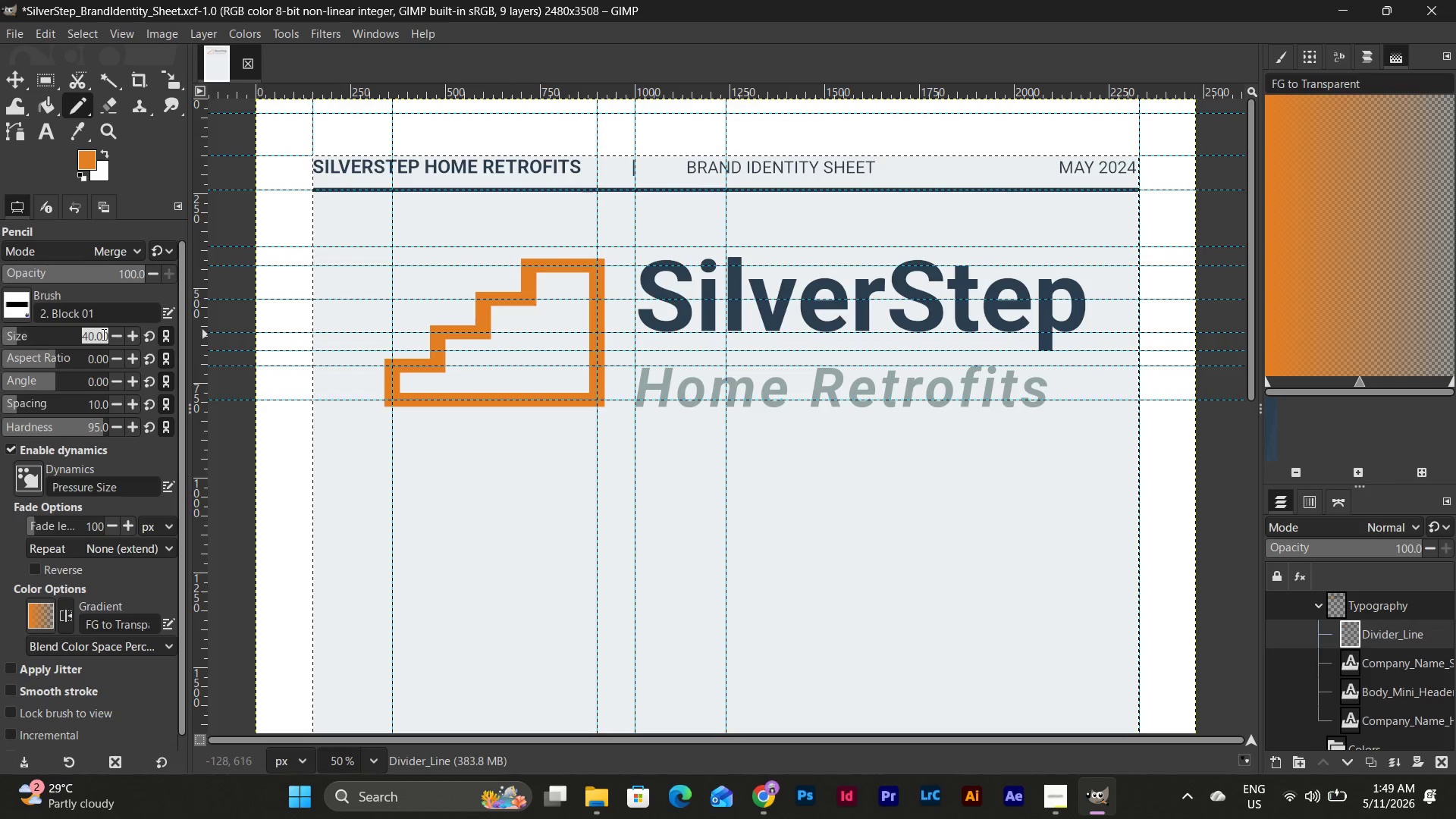 
key(Numpad1)
 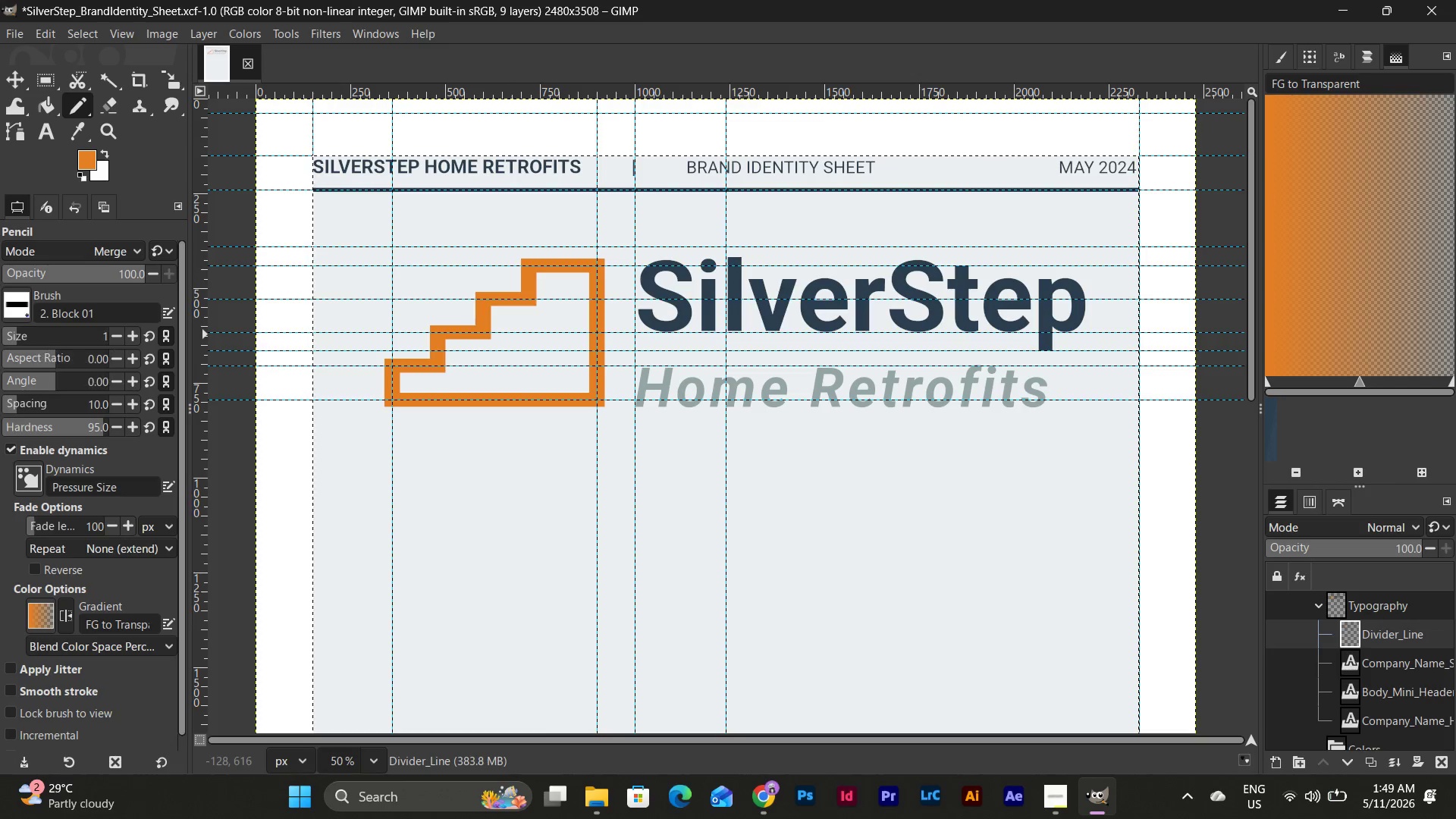 
key(NumpadEnter)
 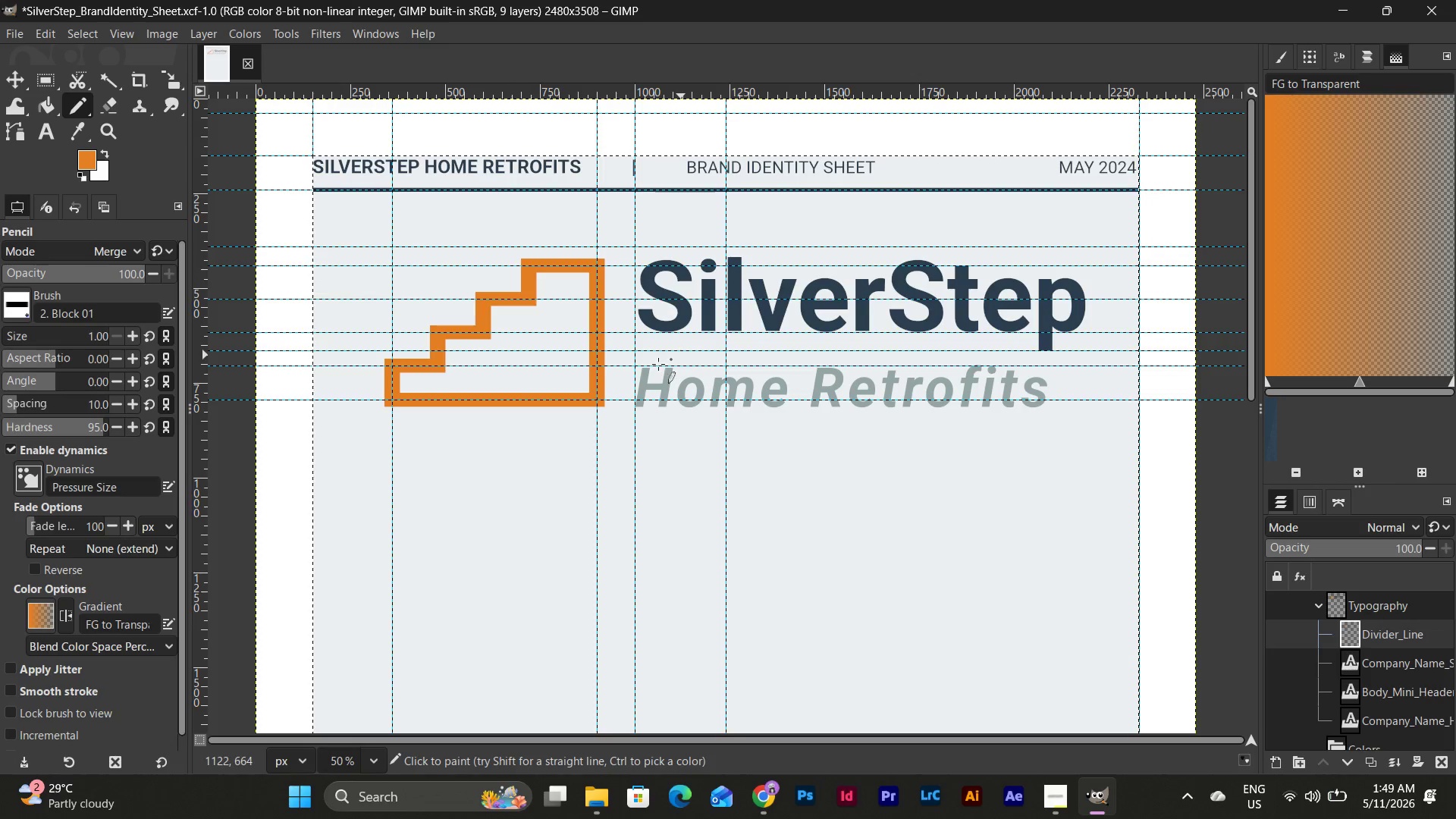 
hold_key(key=ShiftLeft, duration=3.97)
left_click_drag(start_coordinate=[635, 350], to_coordinate=[1023, 350])
 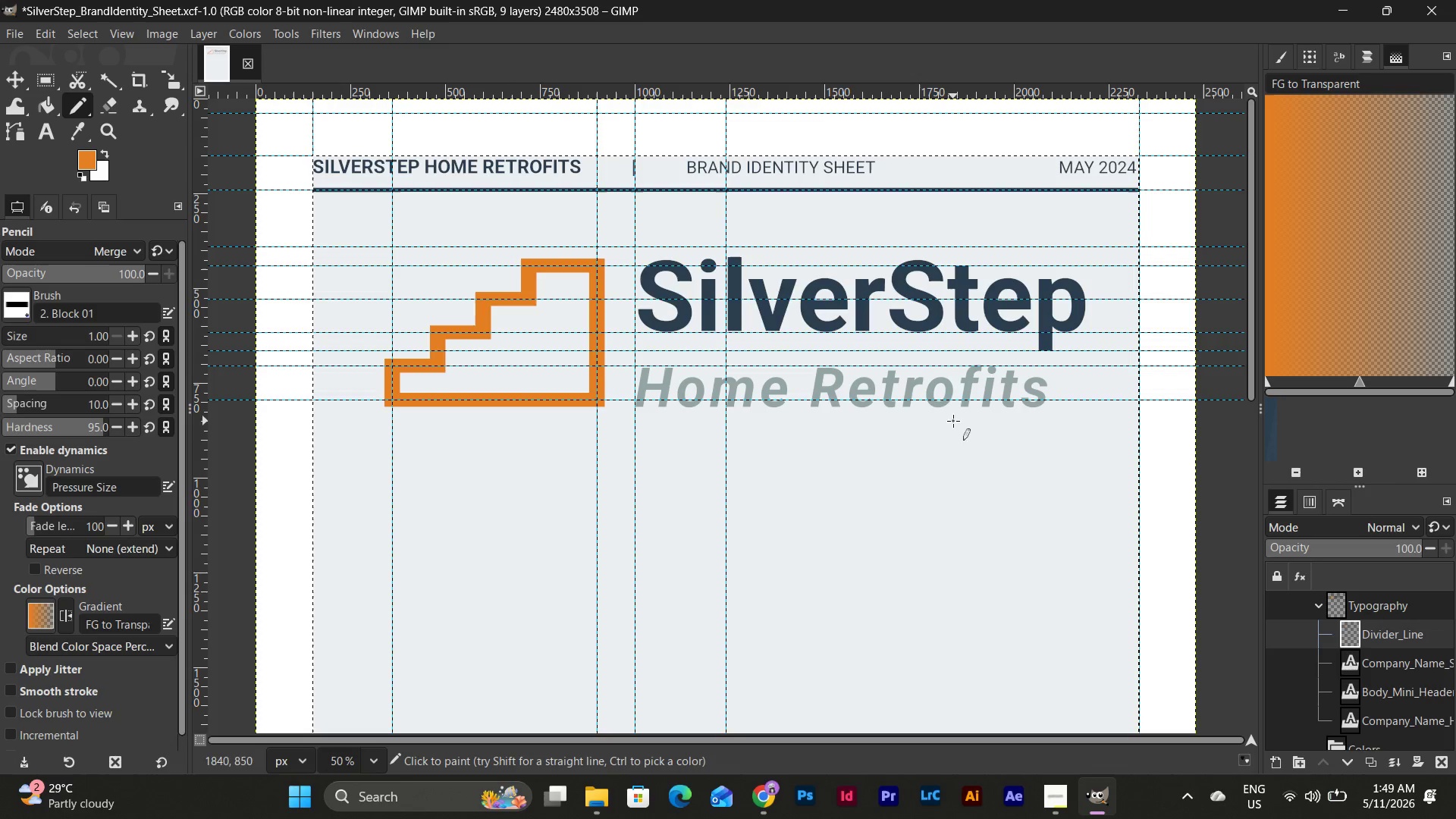 
key(Control+Z)
 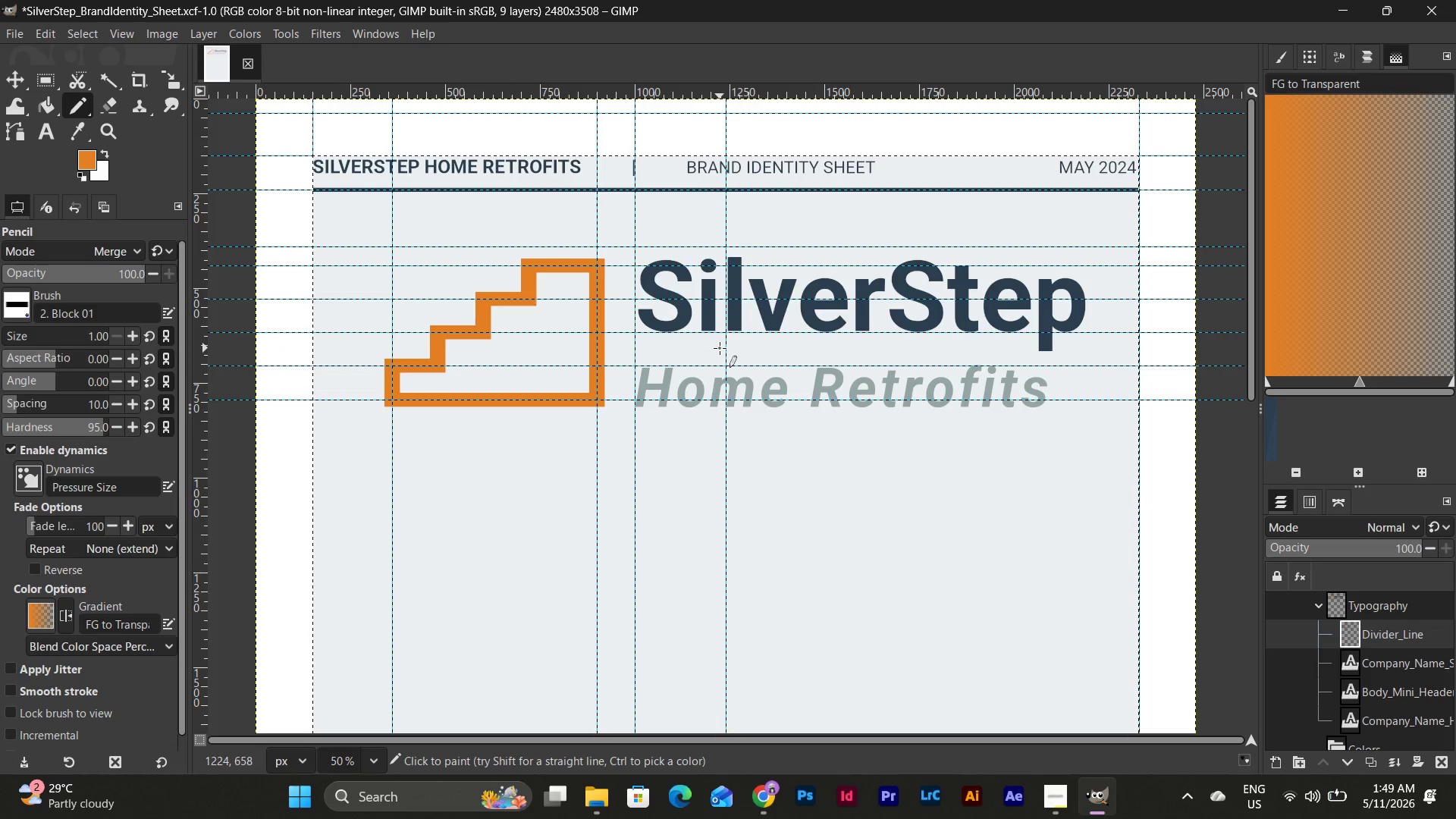 
key(Control+Y)
 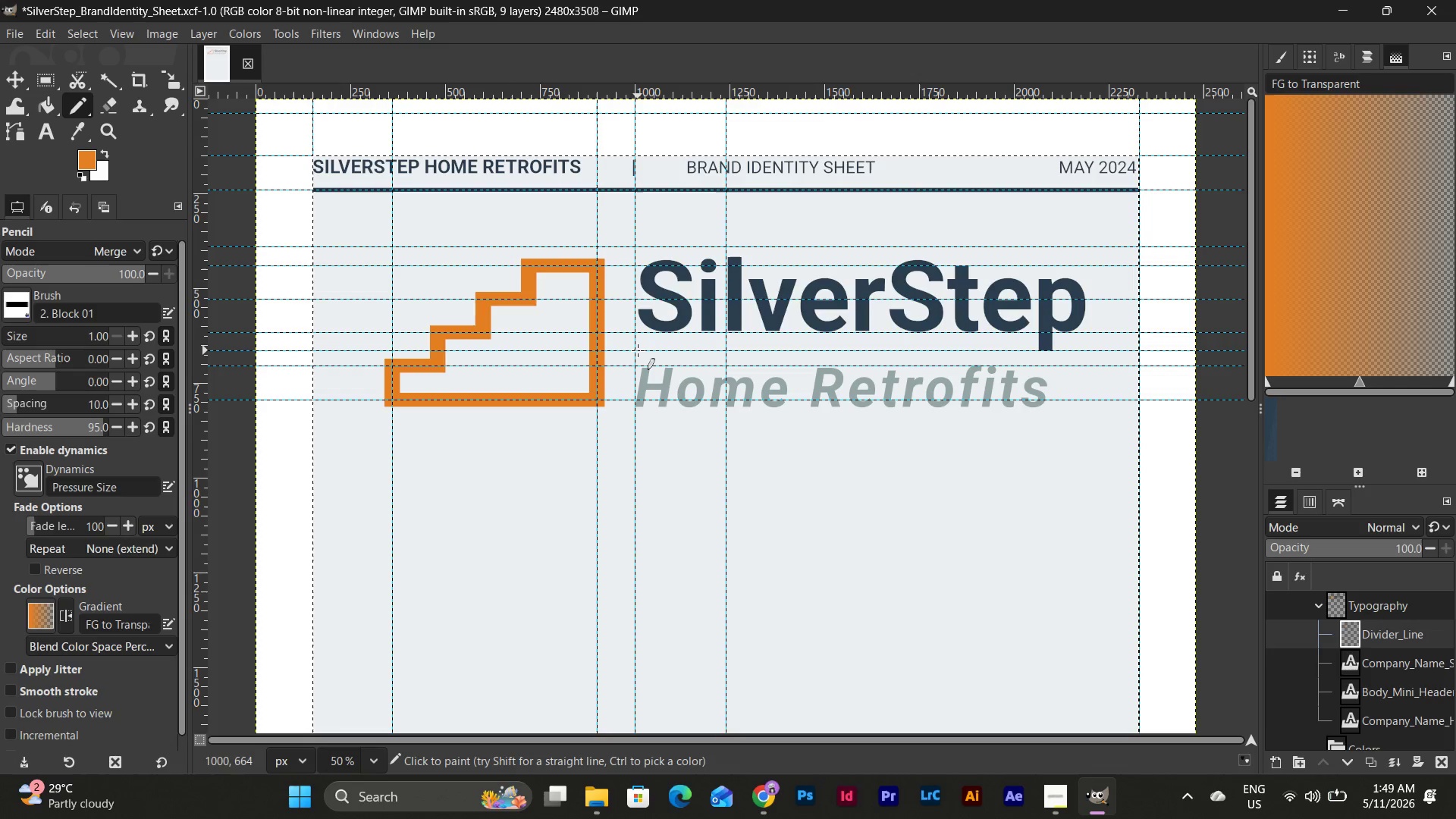 
left_click_drag(start_coordinate=[637, 350], to_coordinate=[726, 350])
 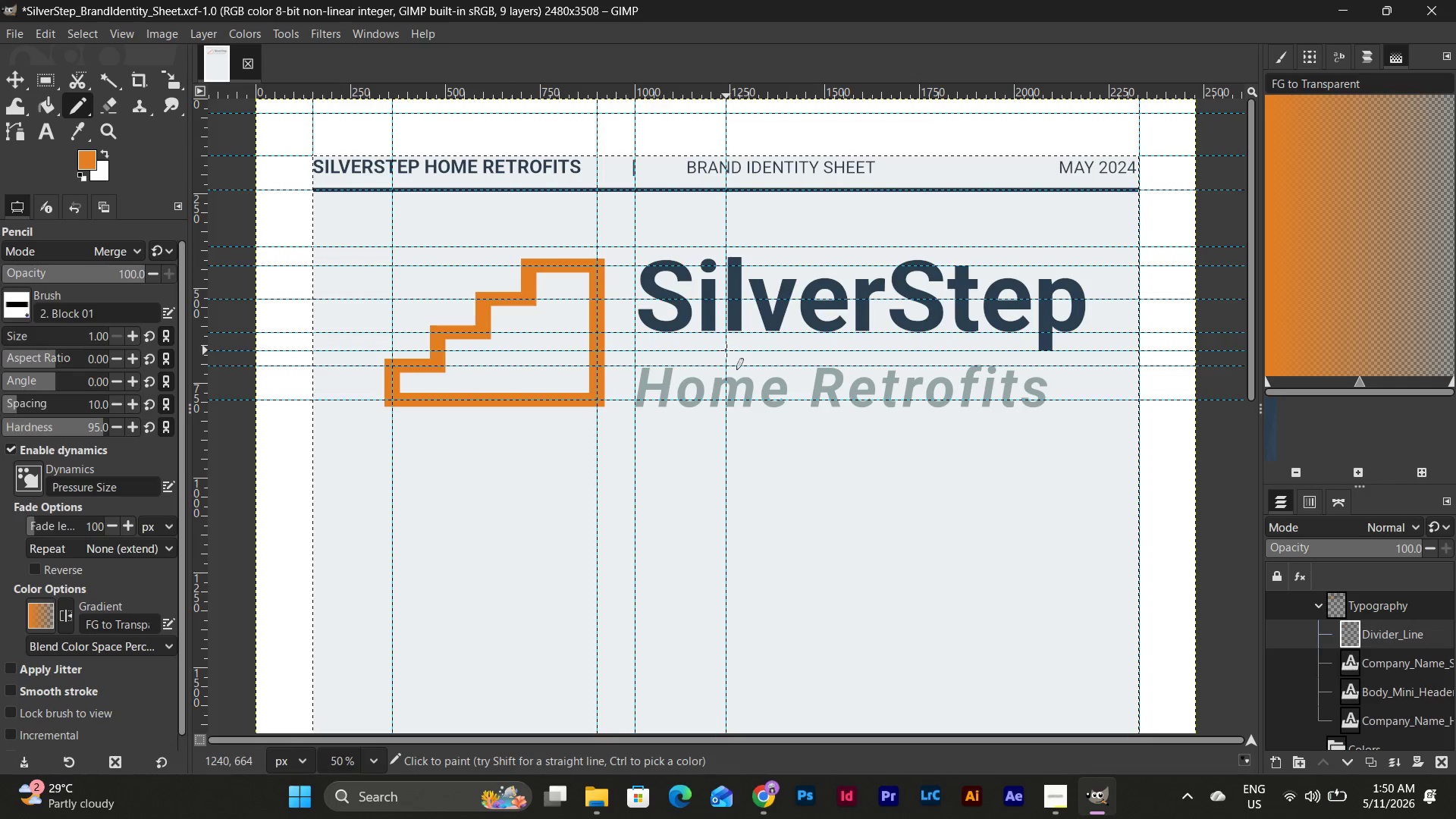 
left_click([726, 350])
 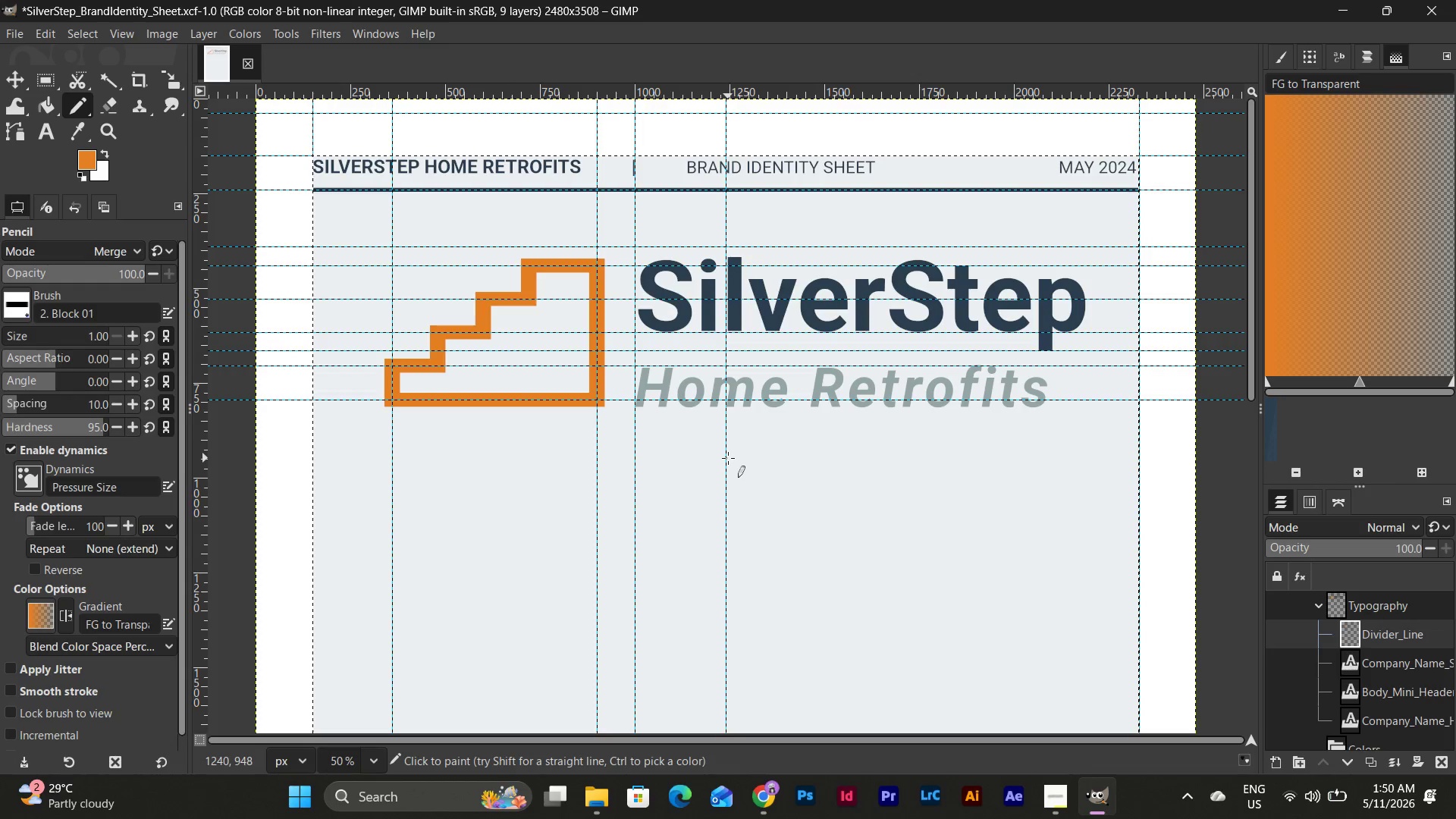 
key(Control+Z)
 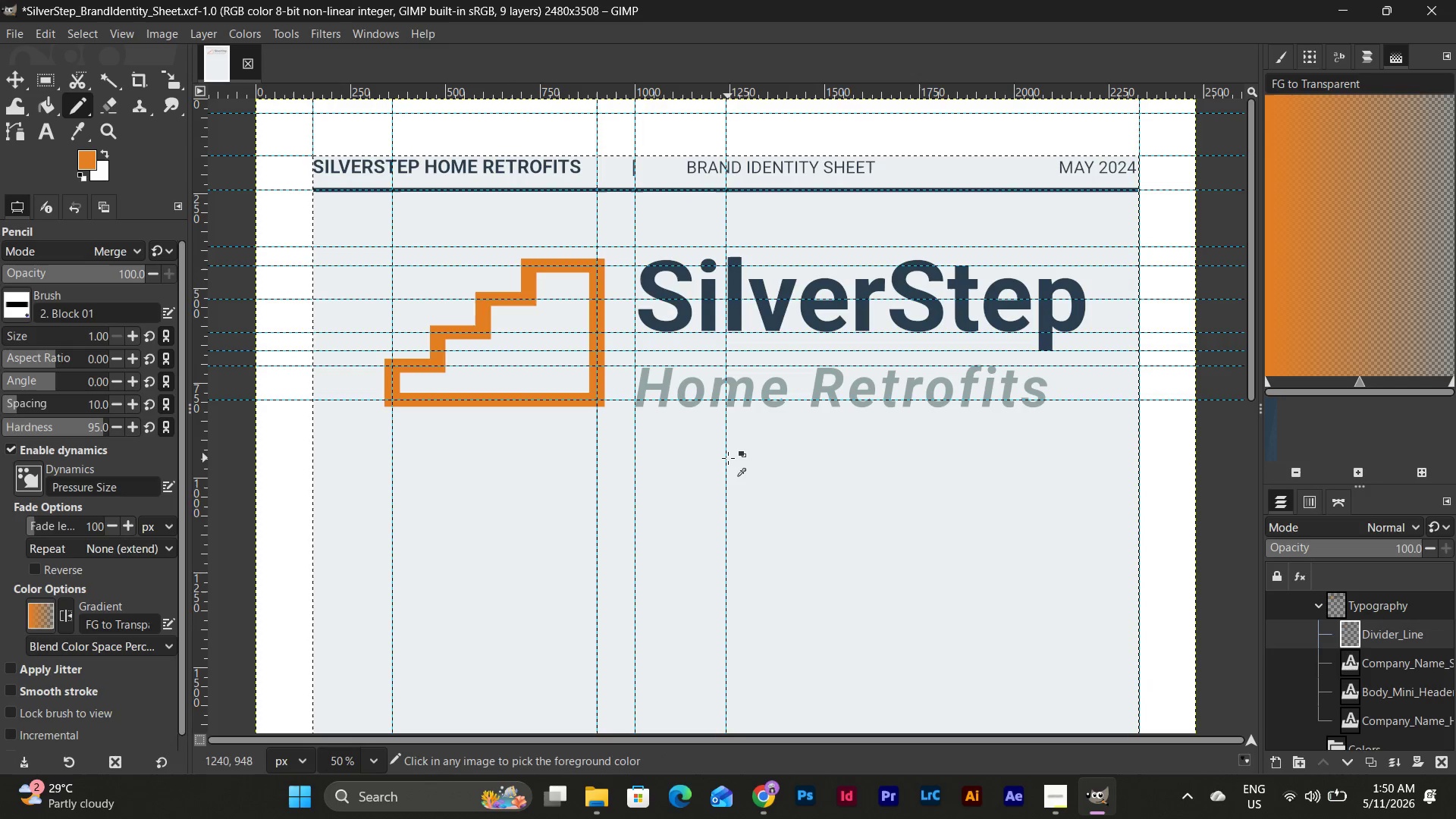 
key(Control+Z)
 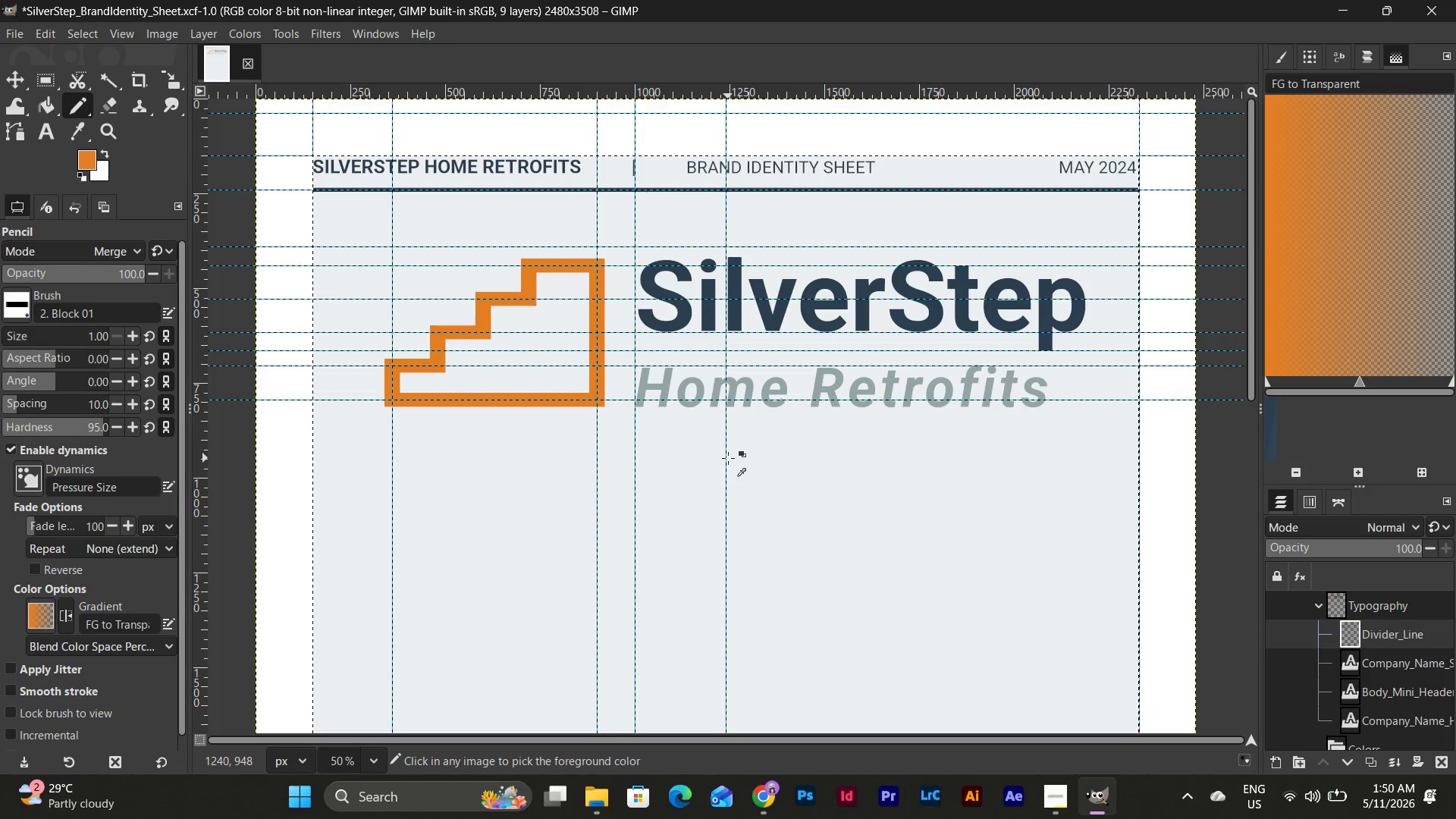 
key(Control+Z)
 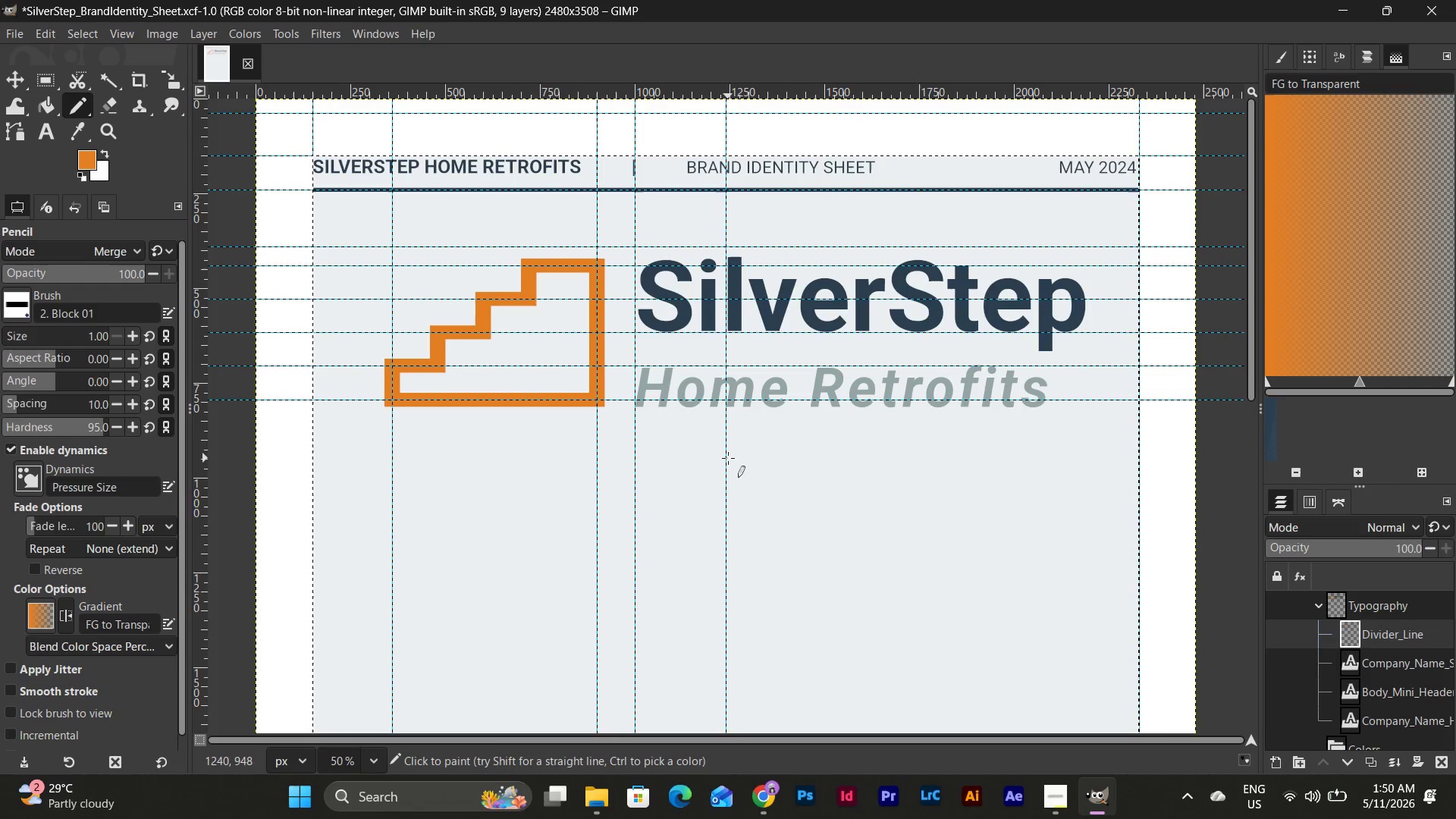 
key(Control+Y)
 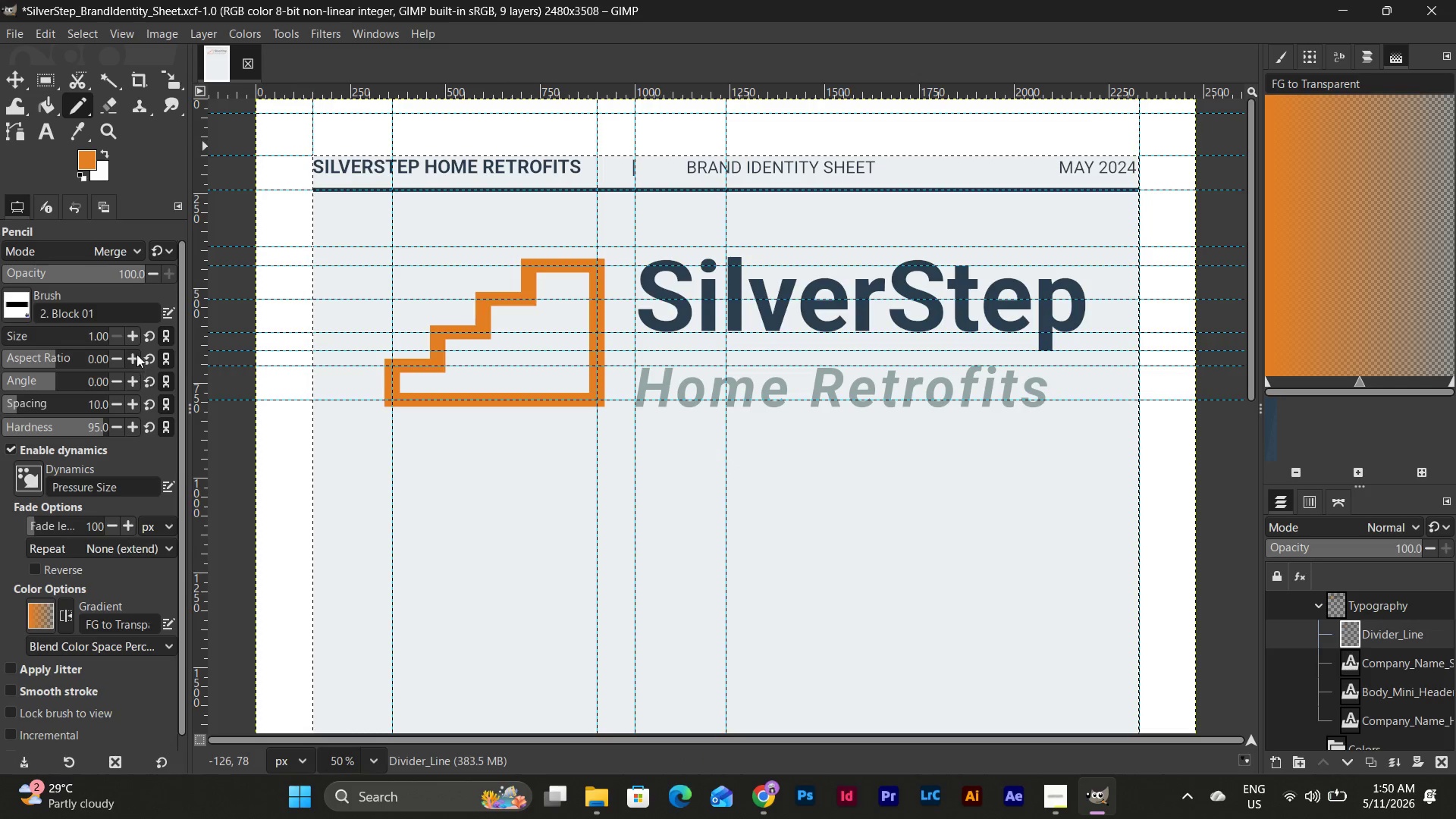 
double_click([131, 342])
 